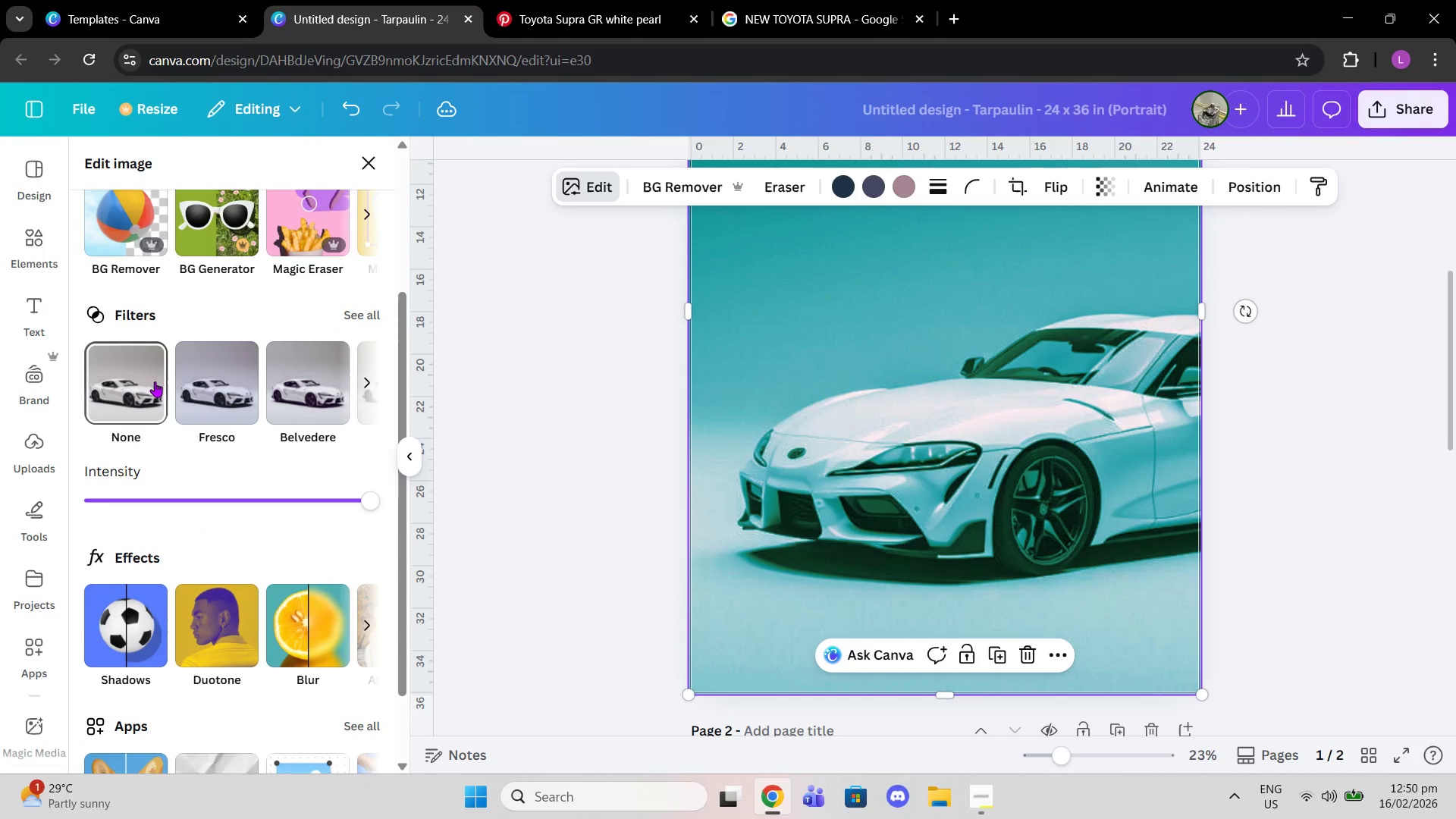 
left_click([215, 581])
 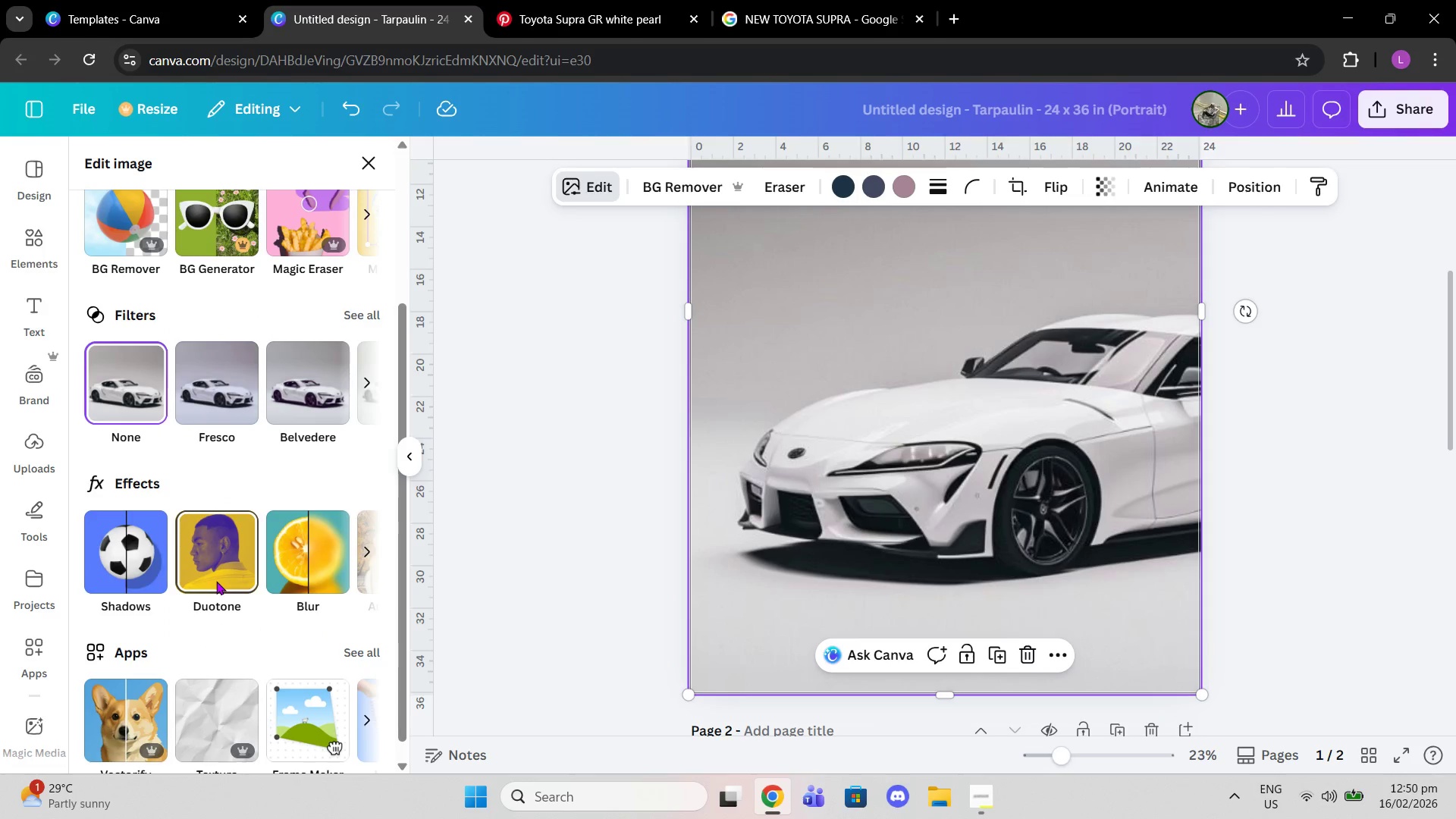 
left_click([216, 581])
 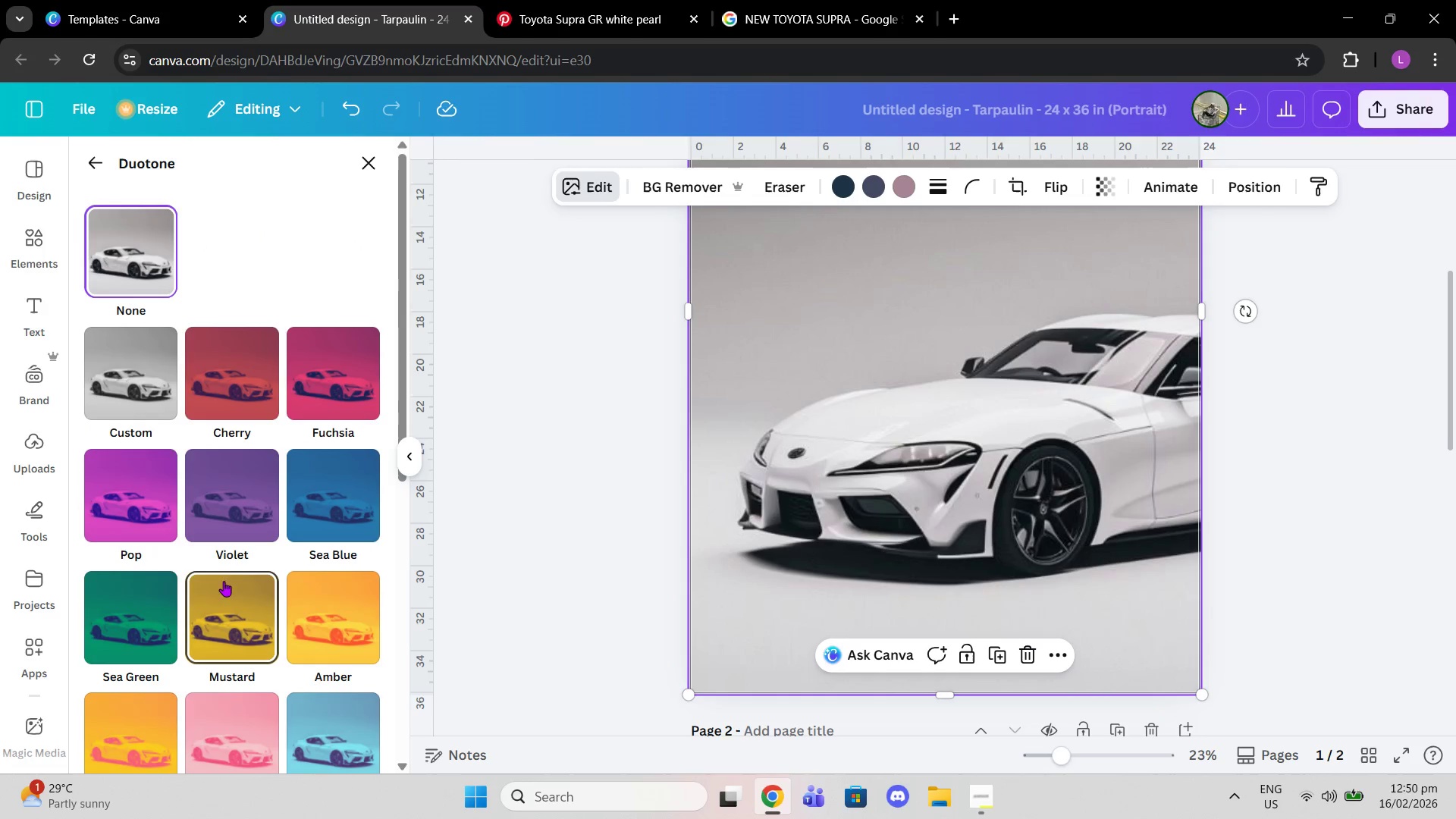 
scroll: coordinate [239, 585], scroll_direction: down, amount: 1.0
 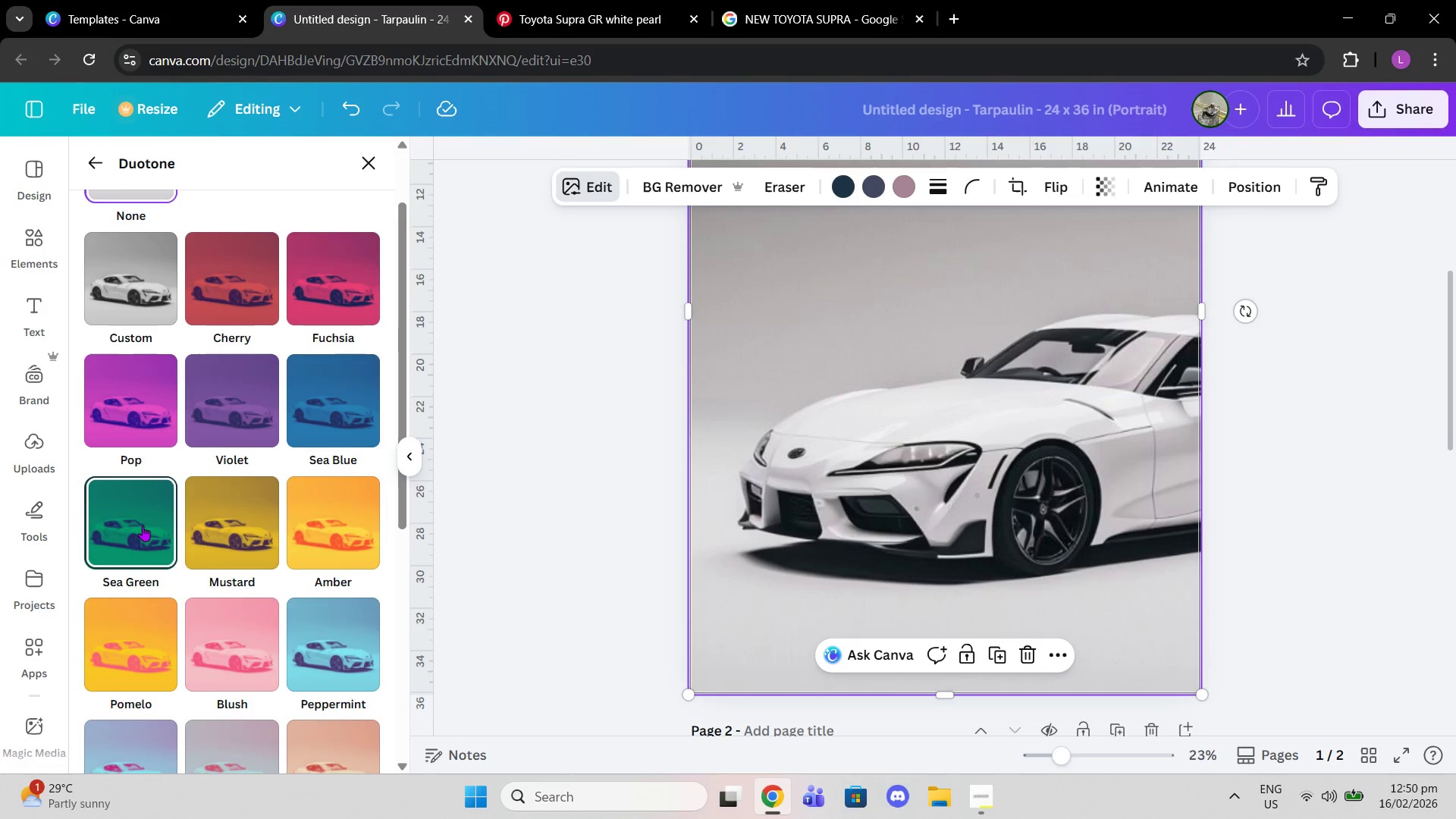 
left_click([143, 526])
 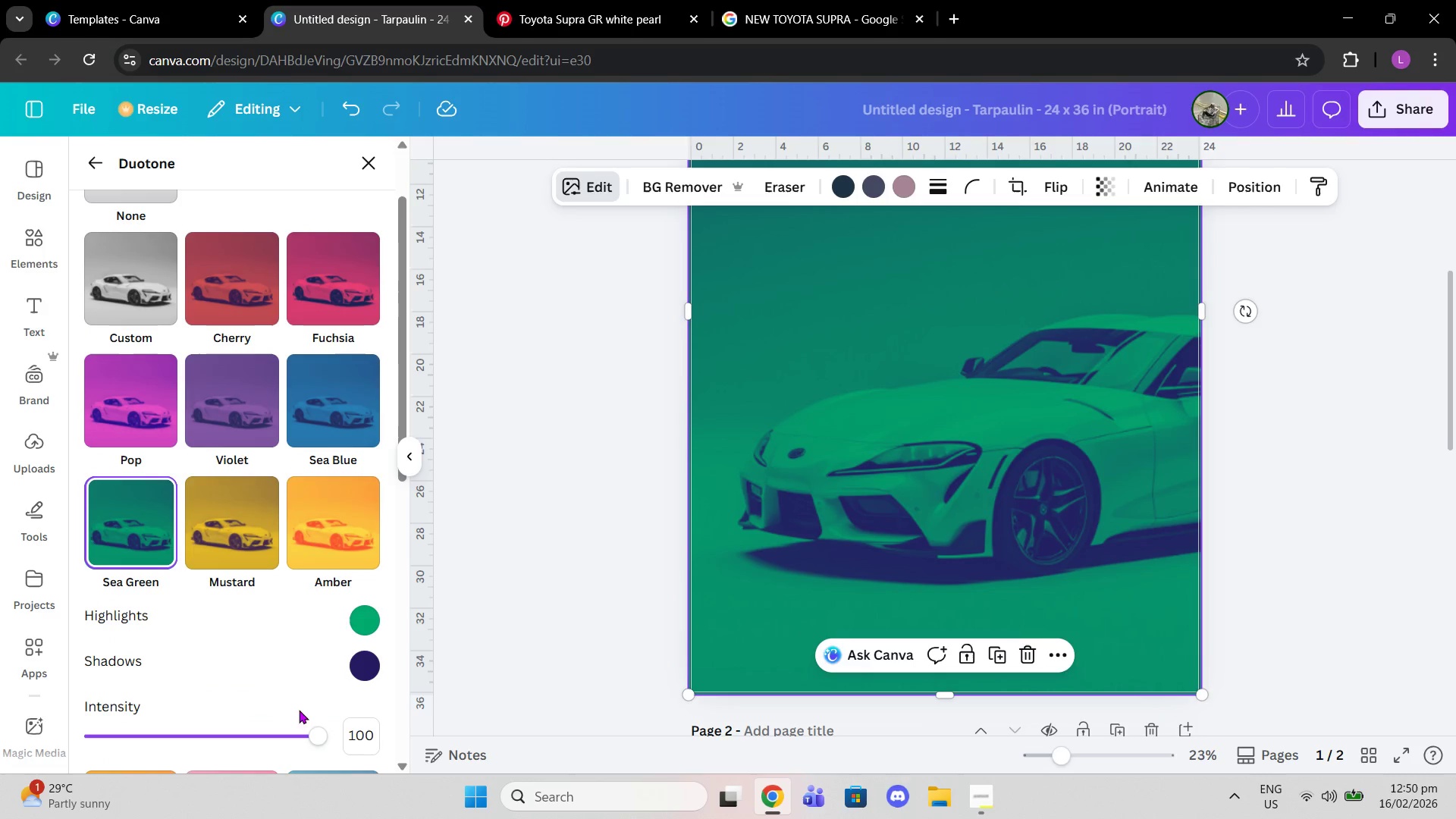 
left_click_drag(start_coordinate=[300, 734], to_coordinate=[246, 730])
 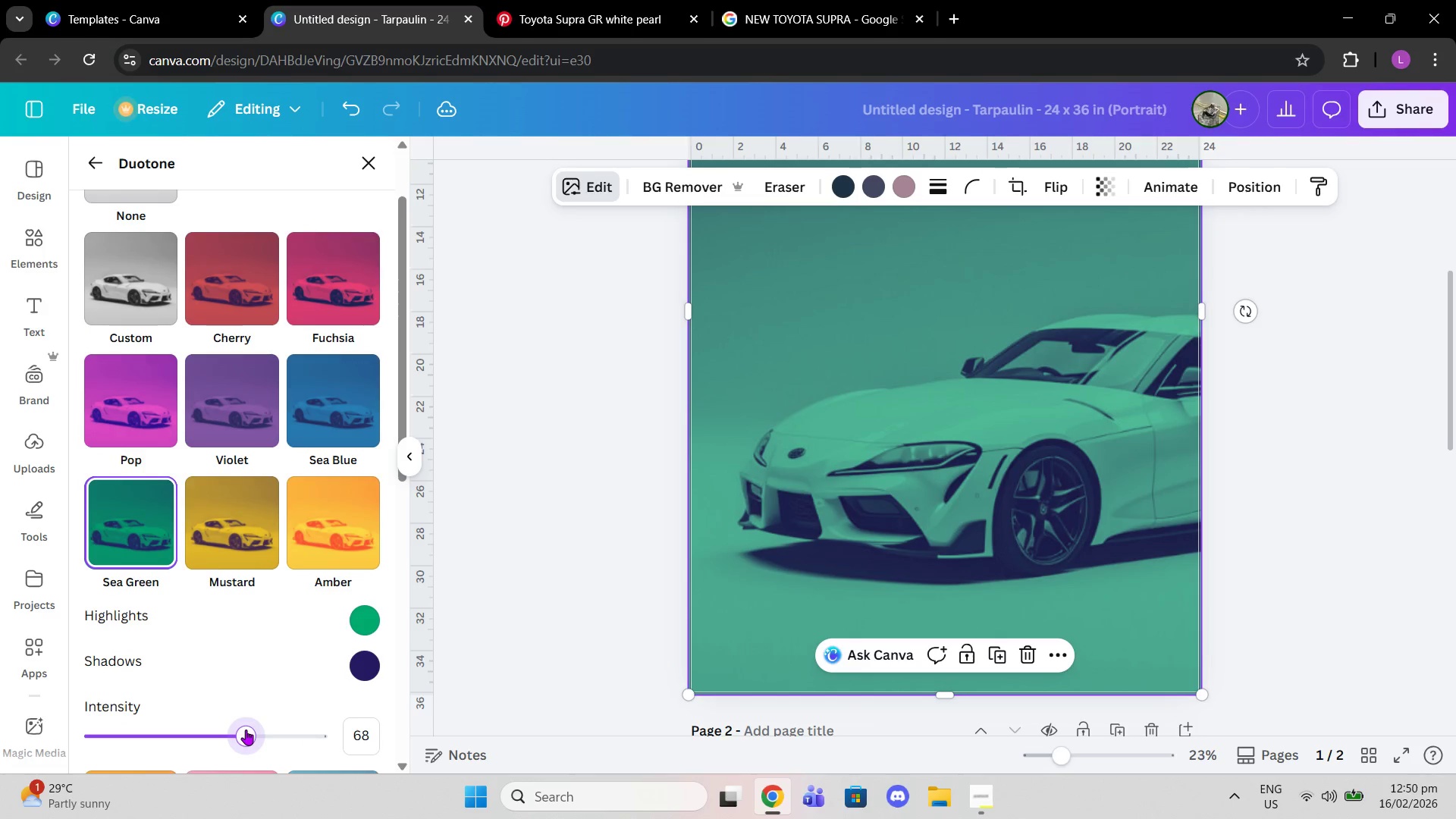 
scroll: coordinate [246, 731], scroll_direction: down, amount: 8.0
 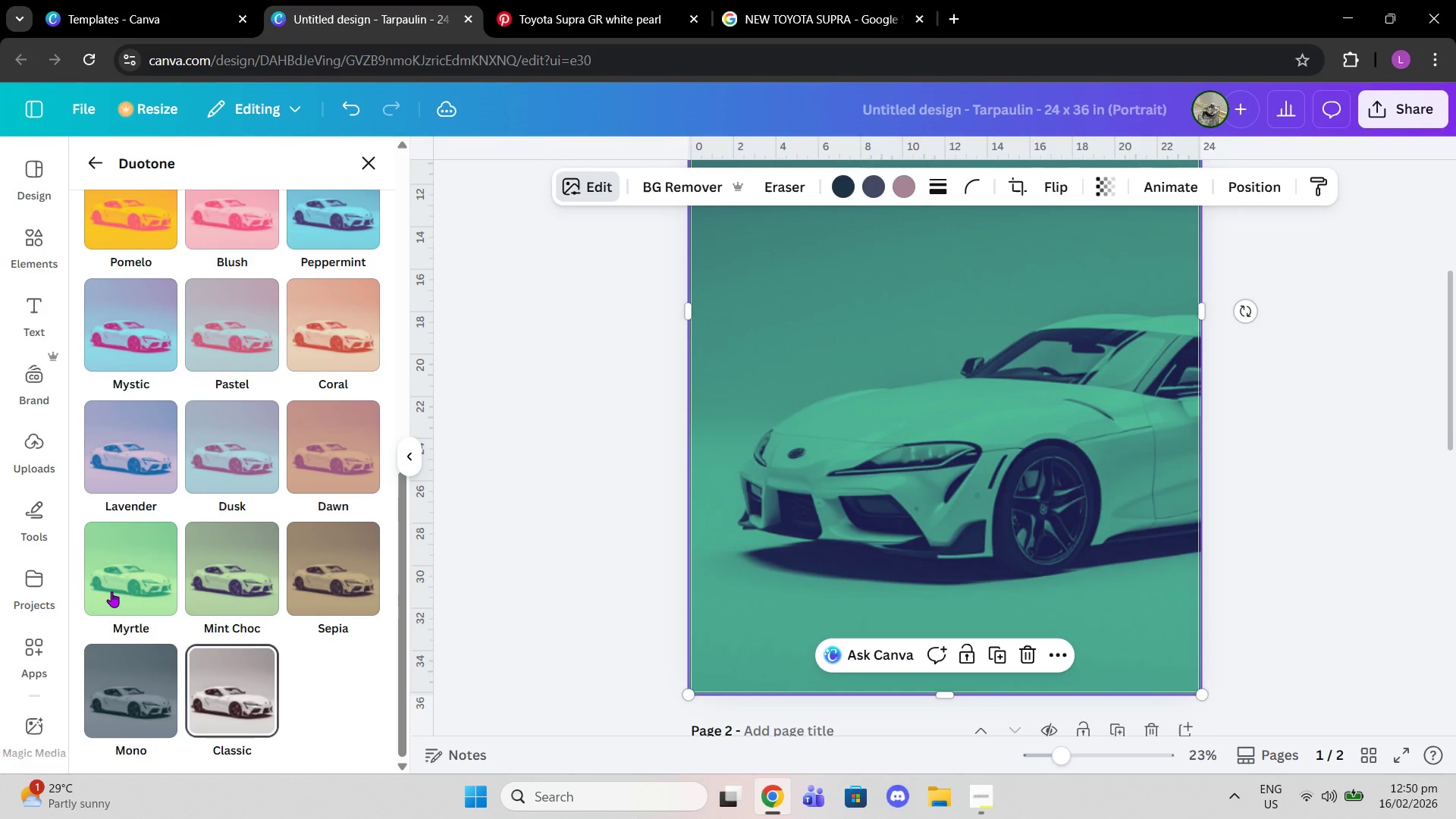 
left_click([111, 592])
 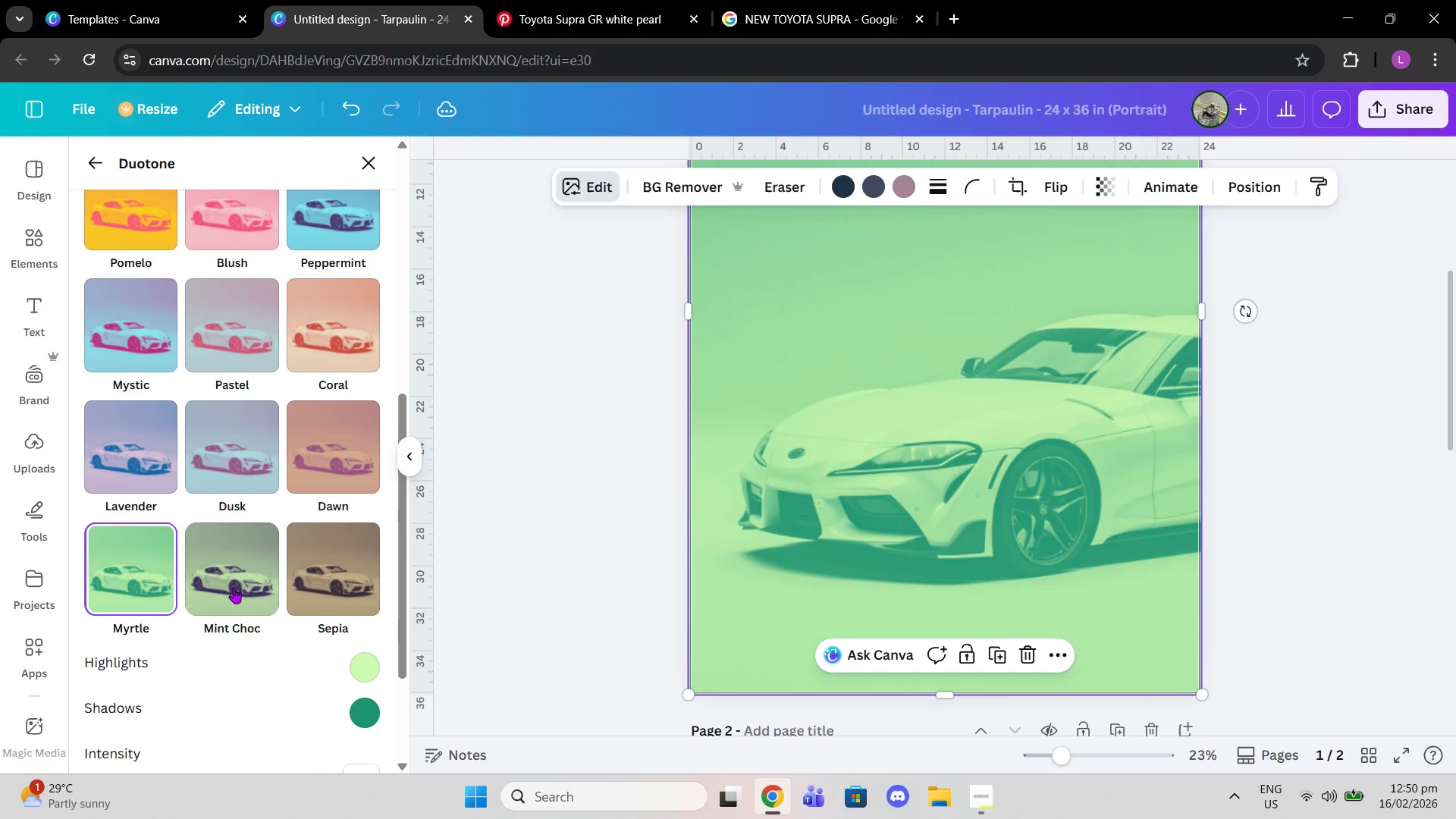 
left_click([234, 588])
 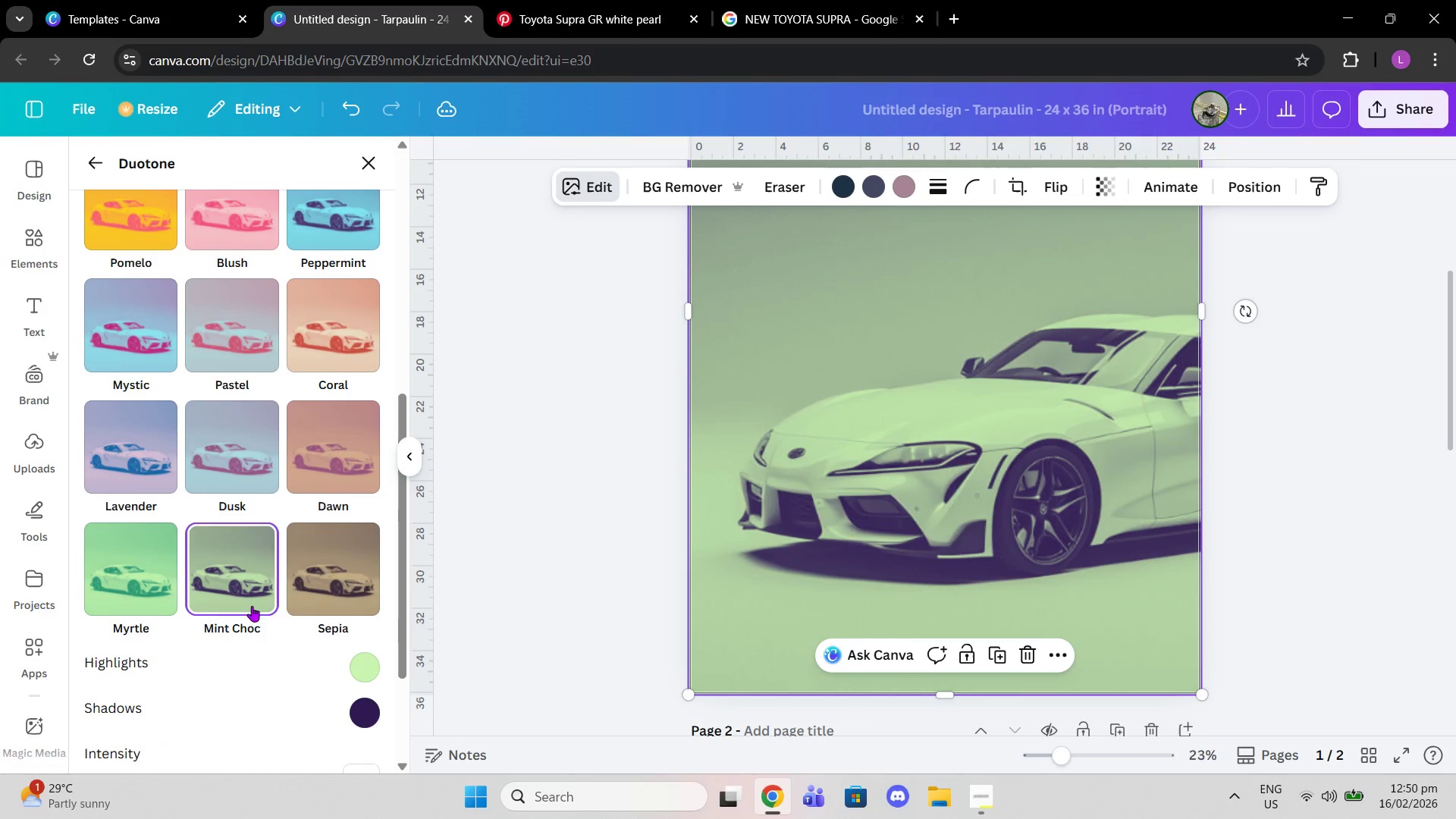 
left_click([109, 684])
 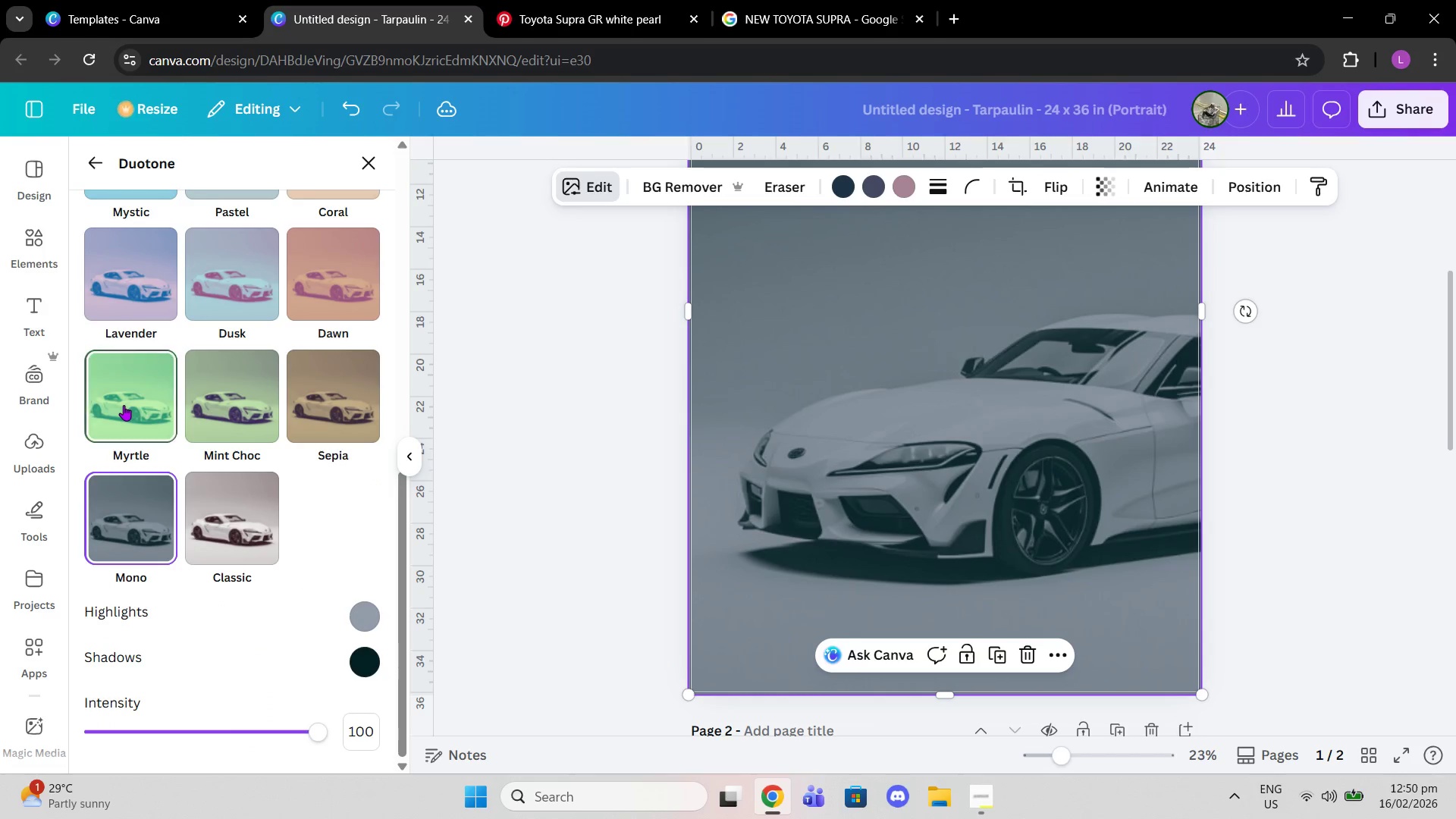 
scroll: coordinate [263, 647], scroll_direction: down, amount: 5.0
 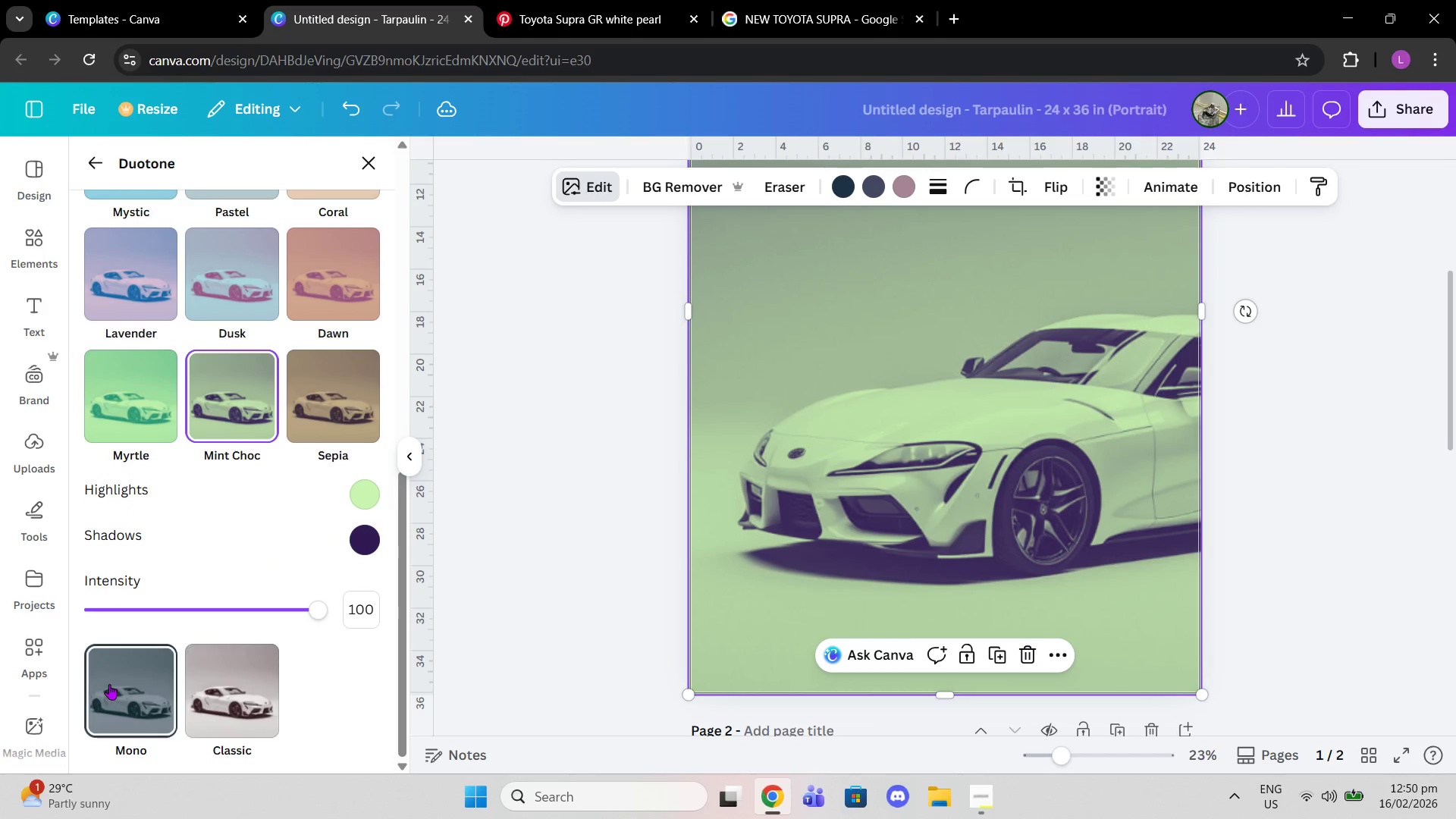 
left_click([124, 405])
 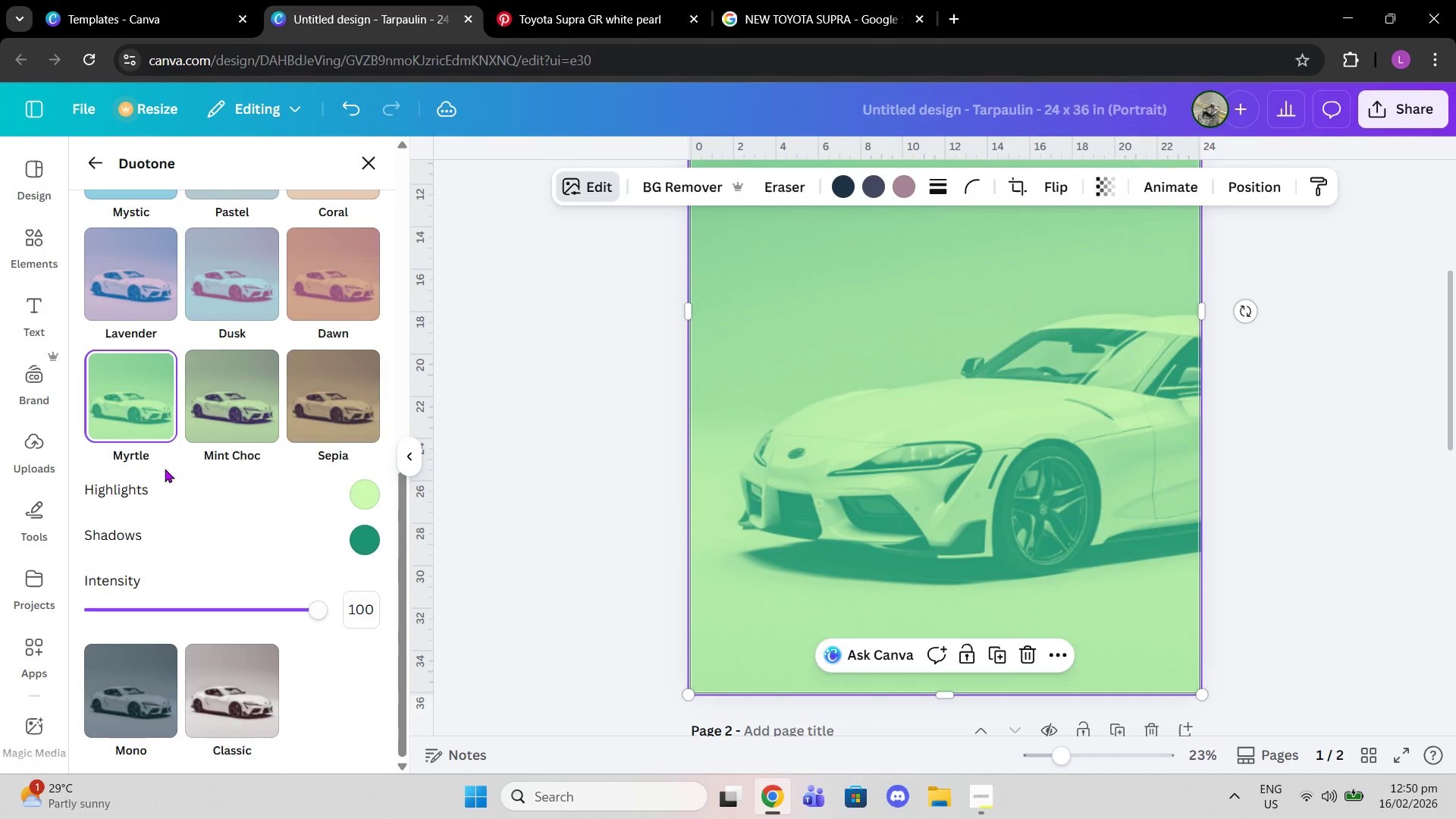 
scroll: coordinate [172, 507], scroll_direction: up, amount: 8.0
 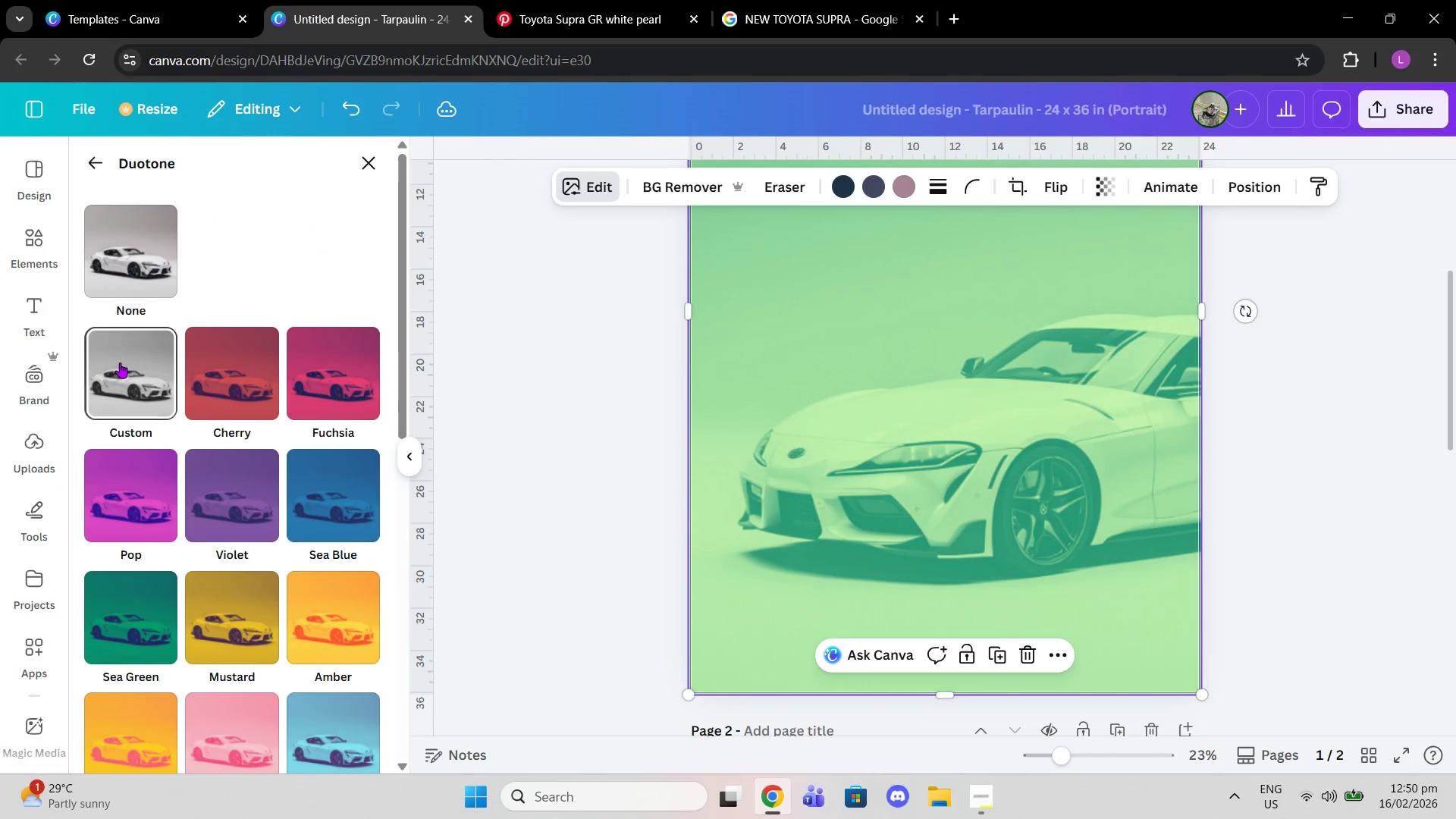 
left_click([120, 362])
 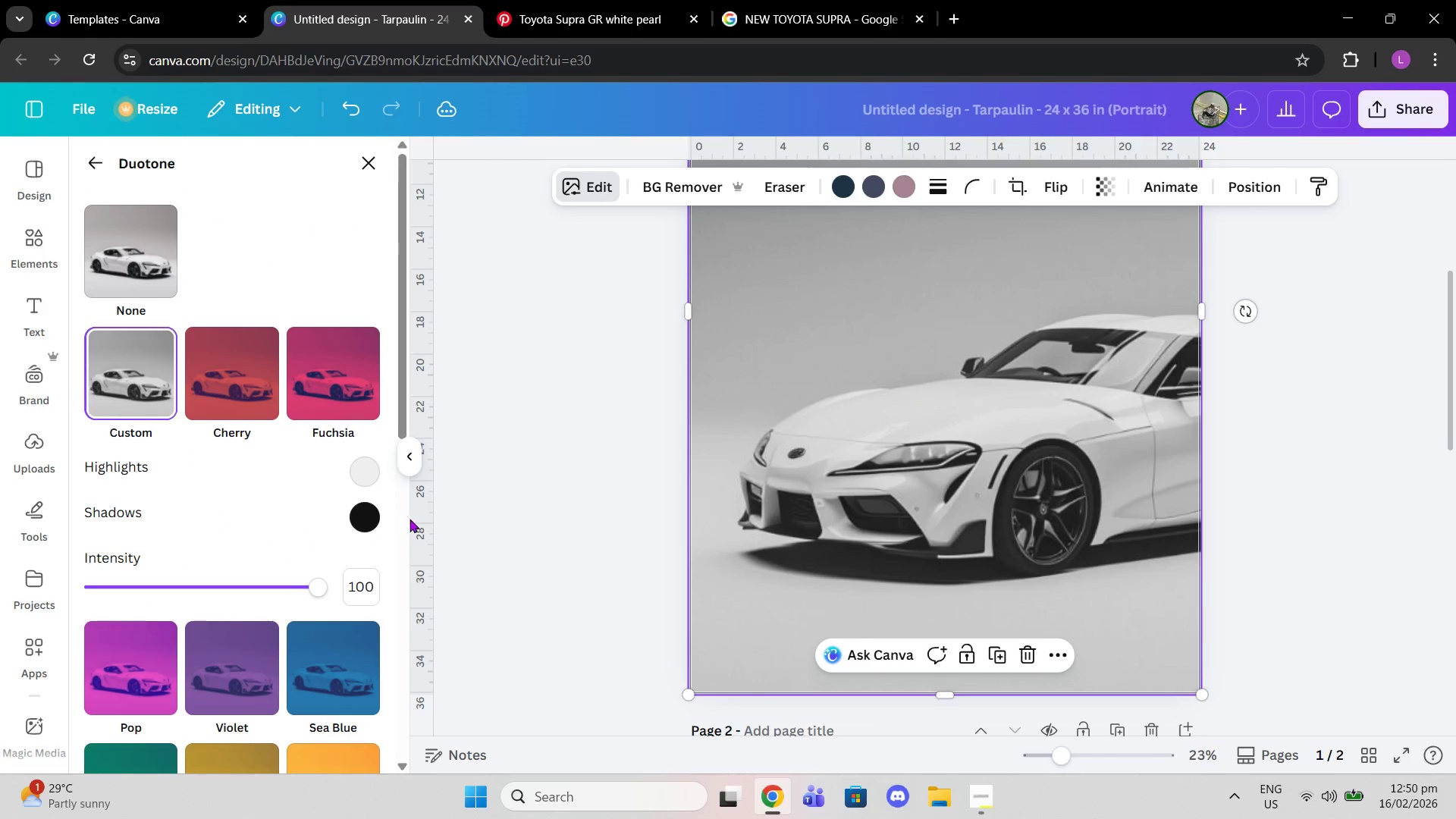 
left_click([369, 469])
 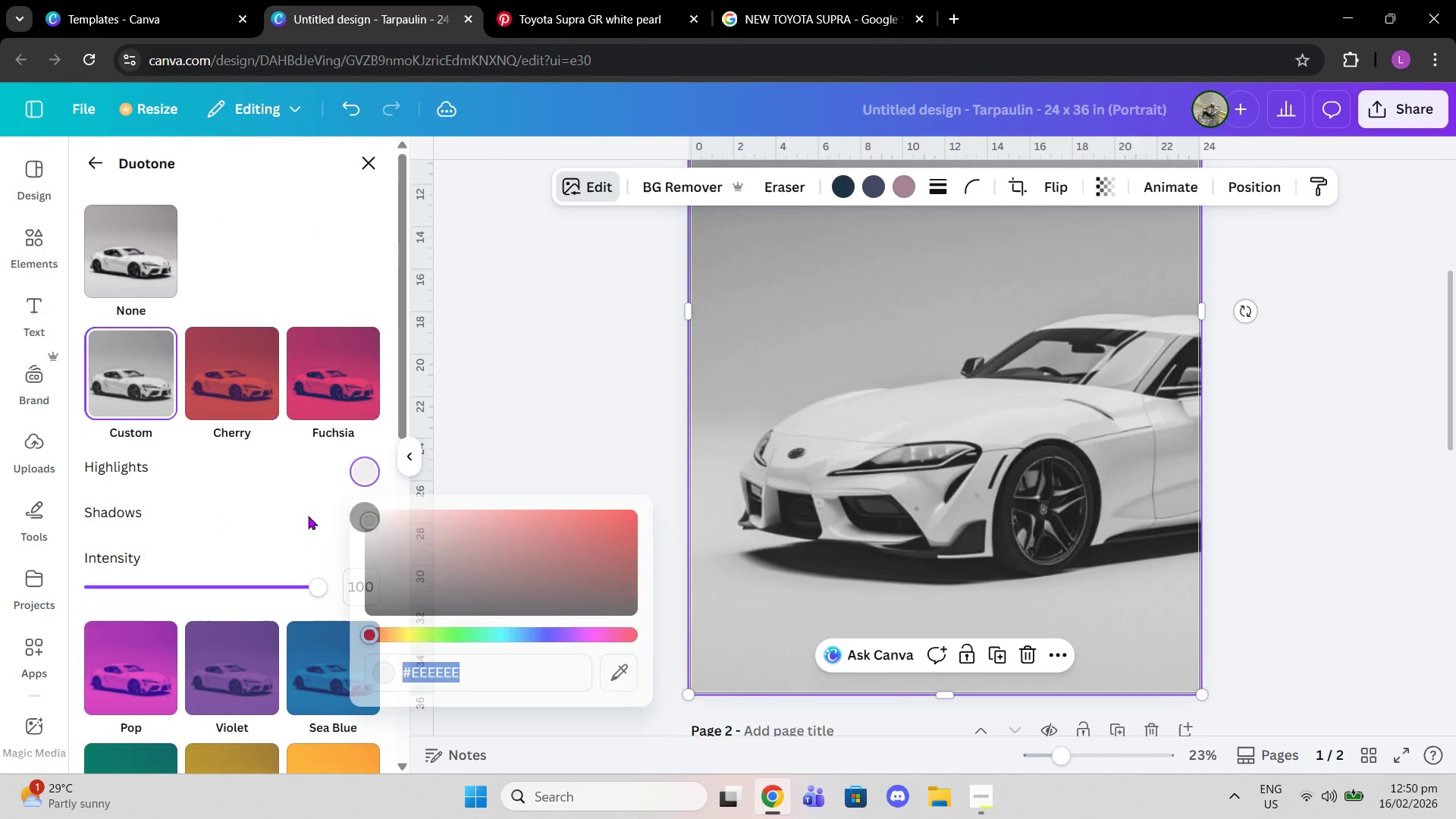 
double_click([370, 516])
 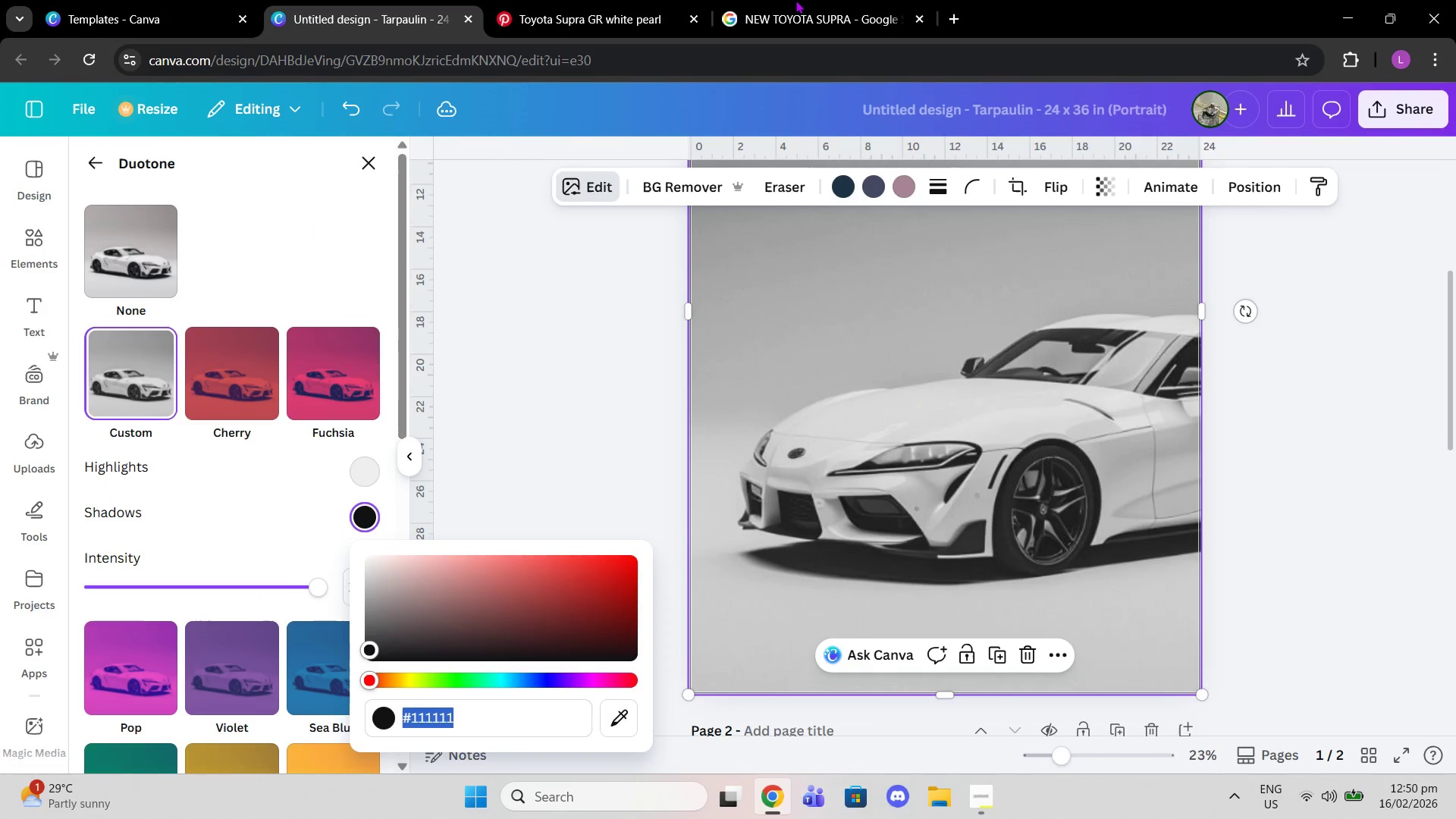 
left_click([795, 0])
 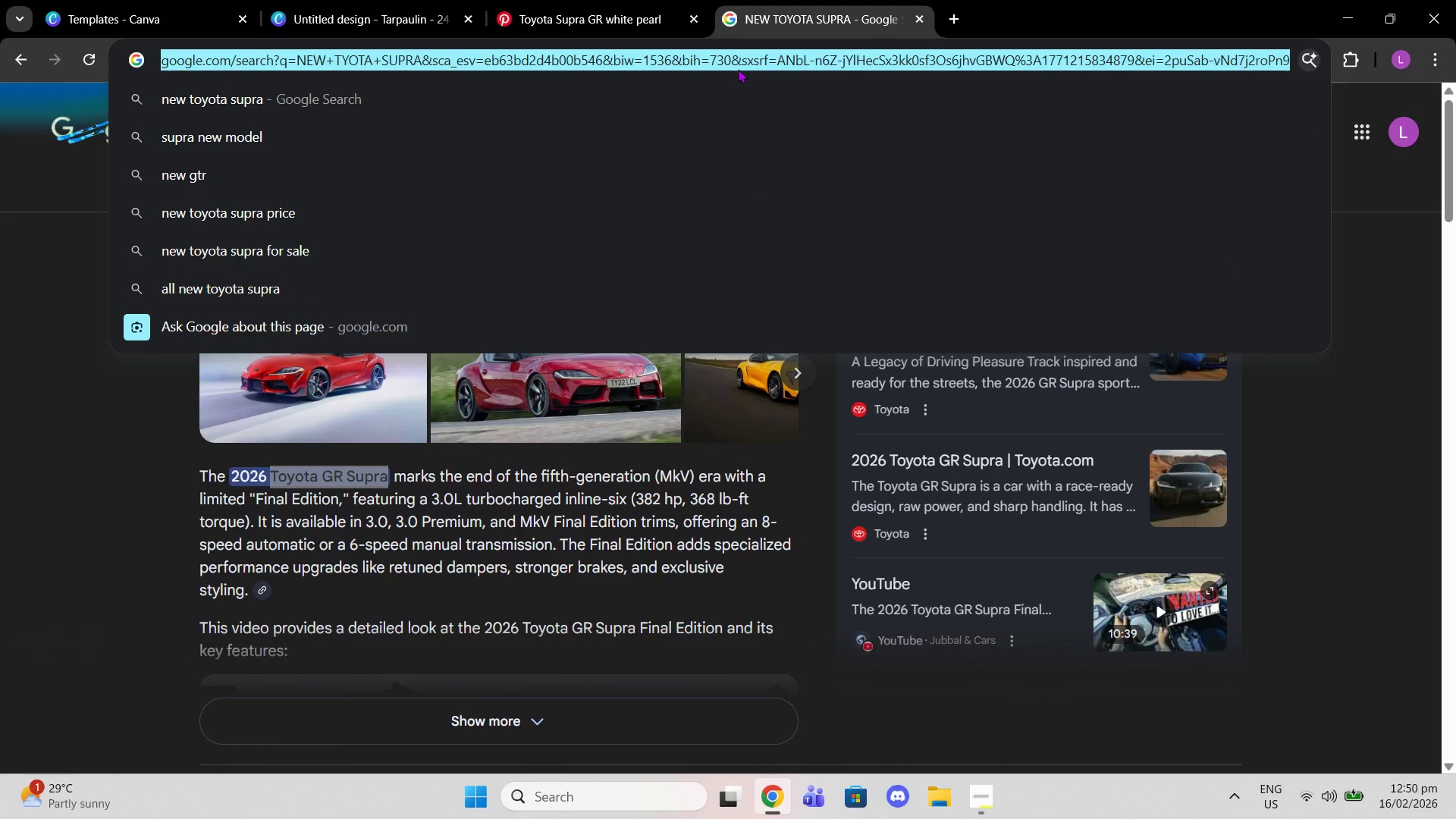 
type(GREEN HEXCODE)
 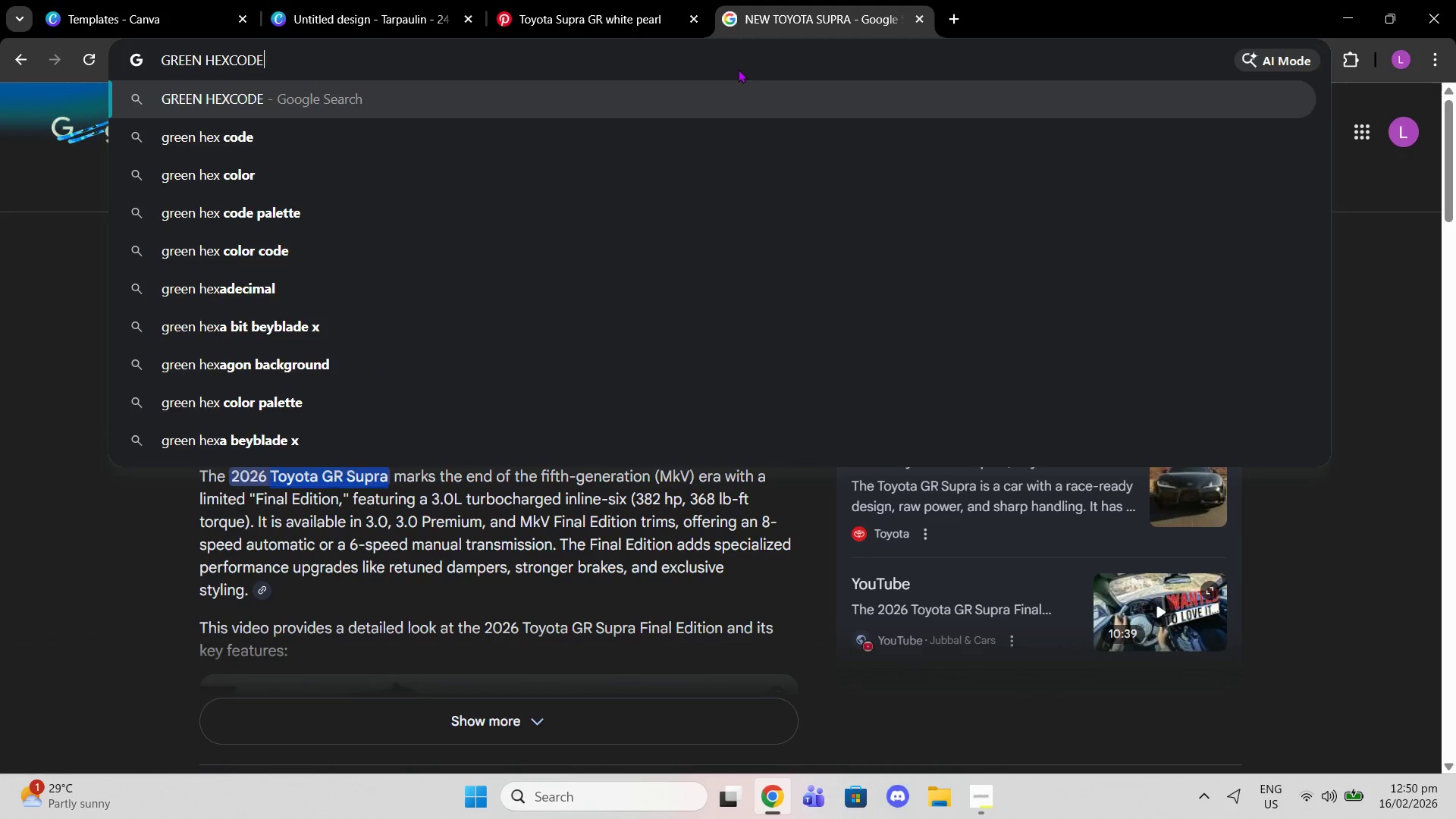 
key(Enter)
 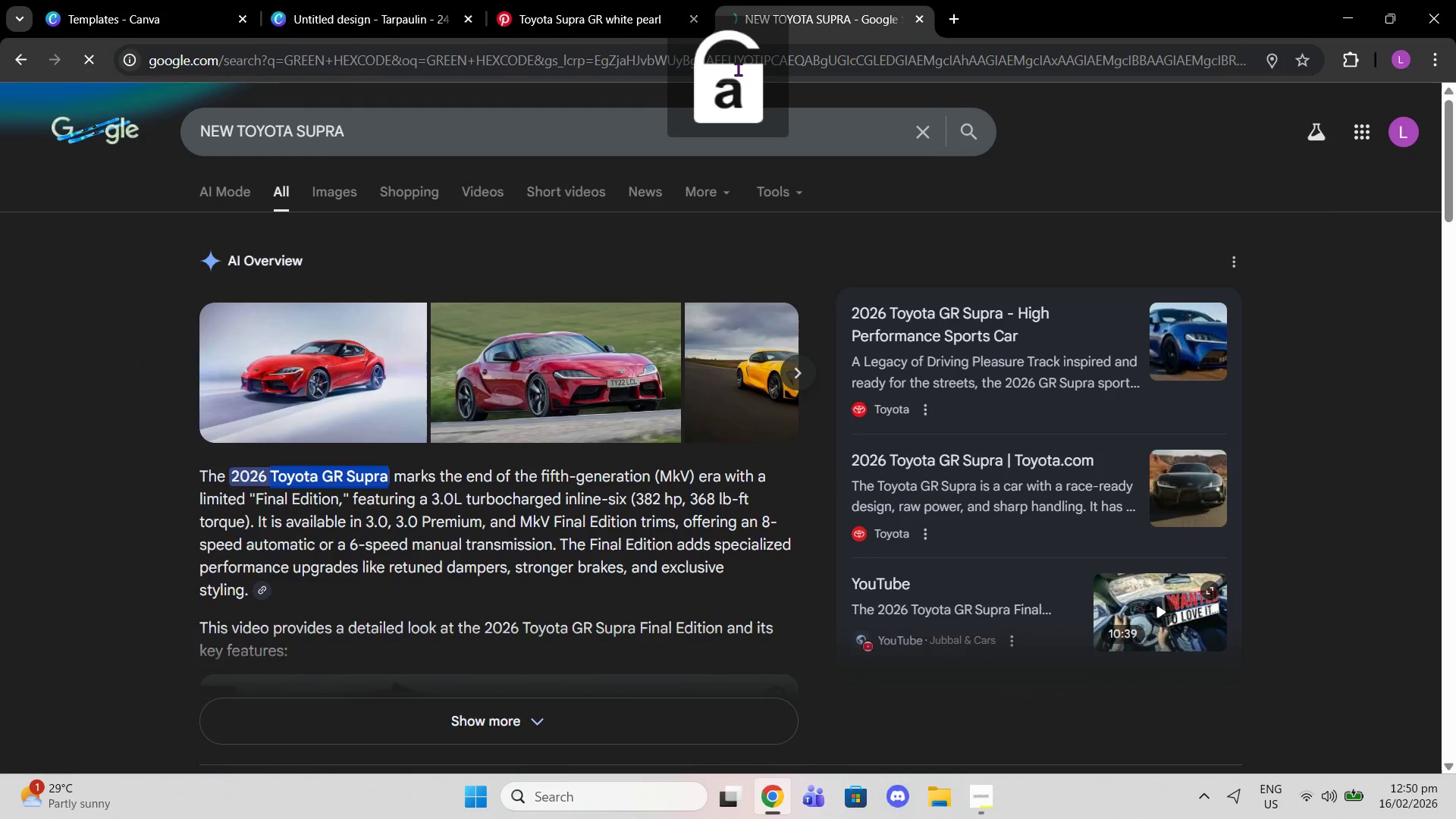 
key(CapsLock)
 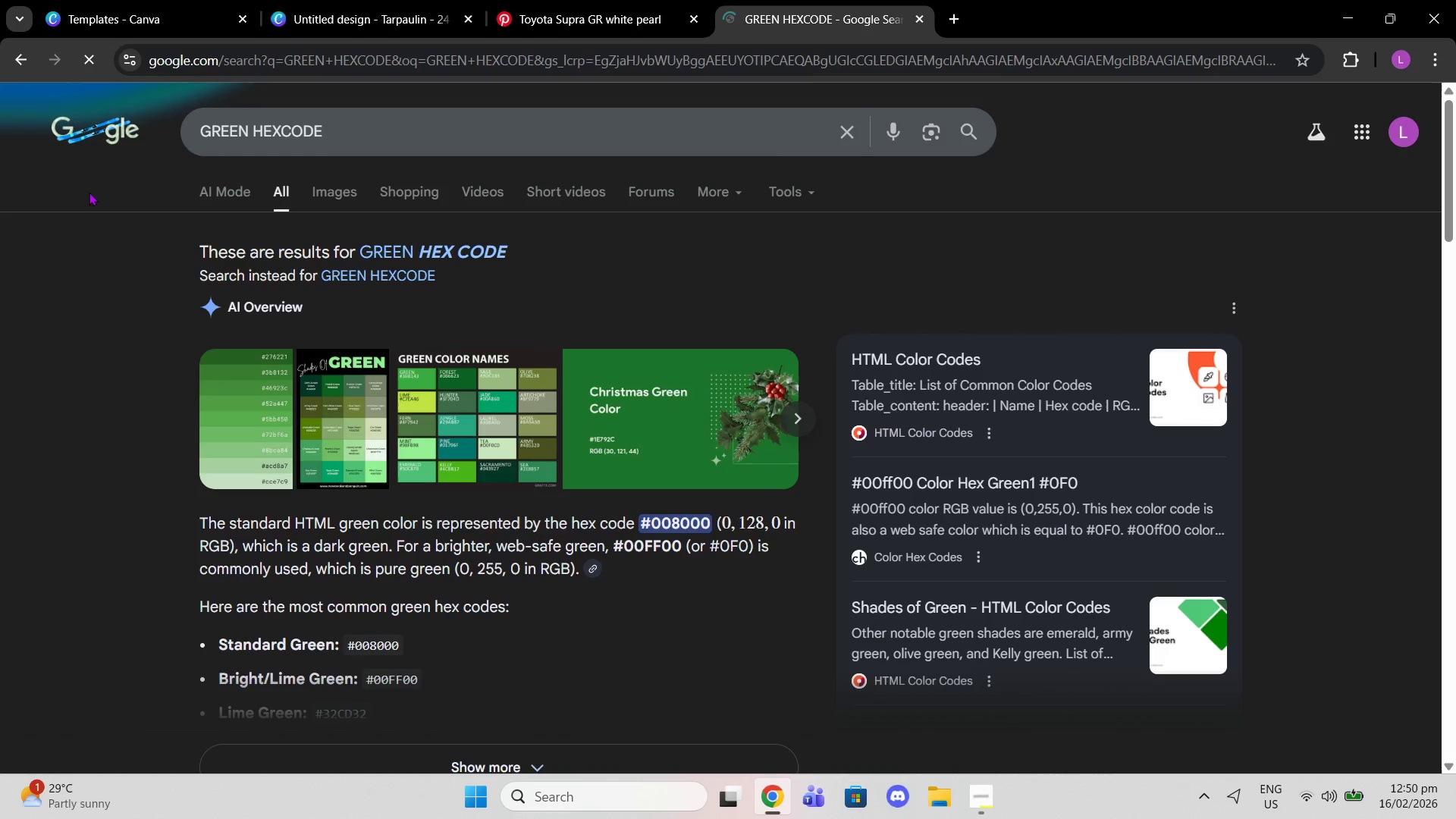 
left_click([350, 188])
 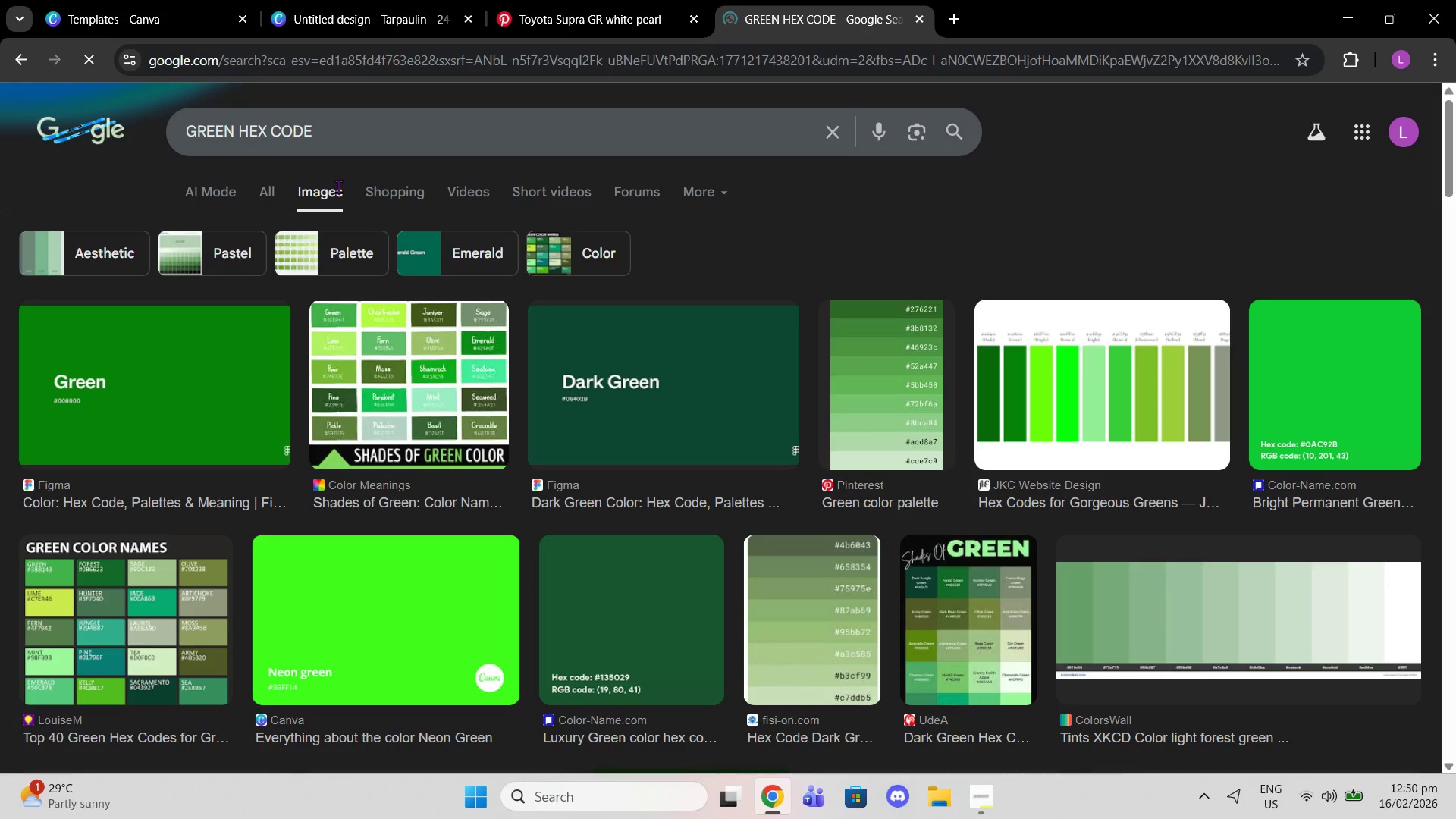 
left_click([682, 375])
 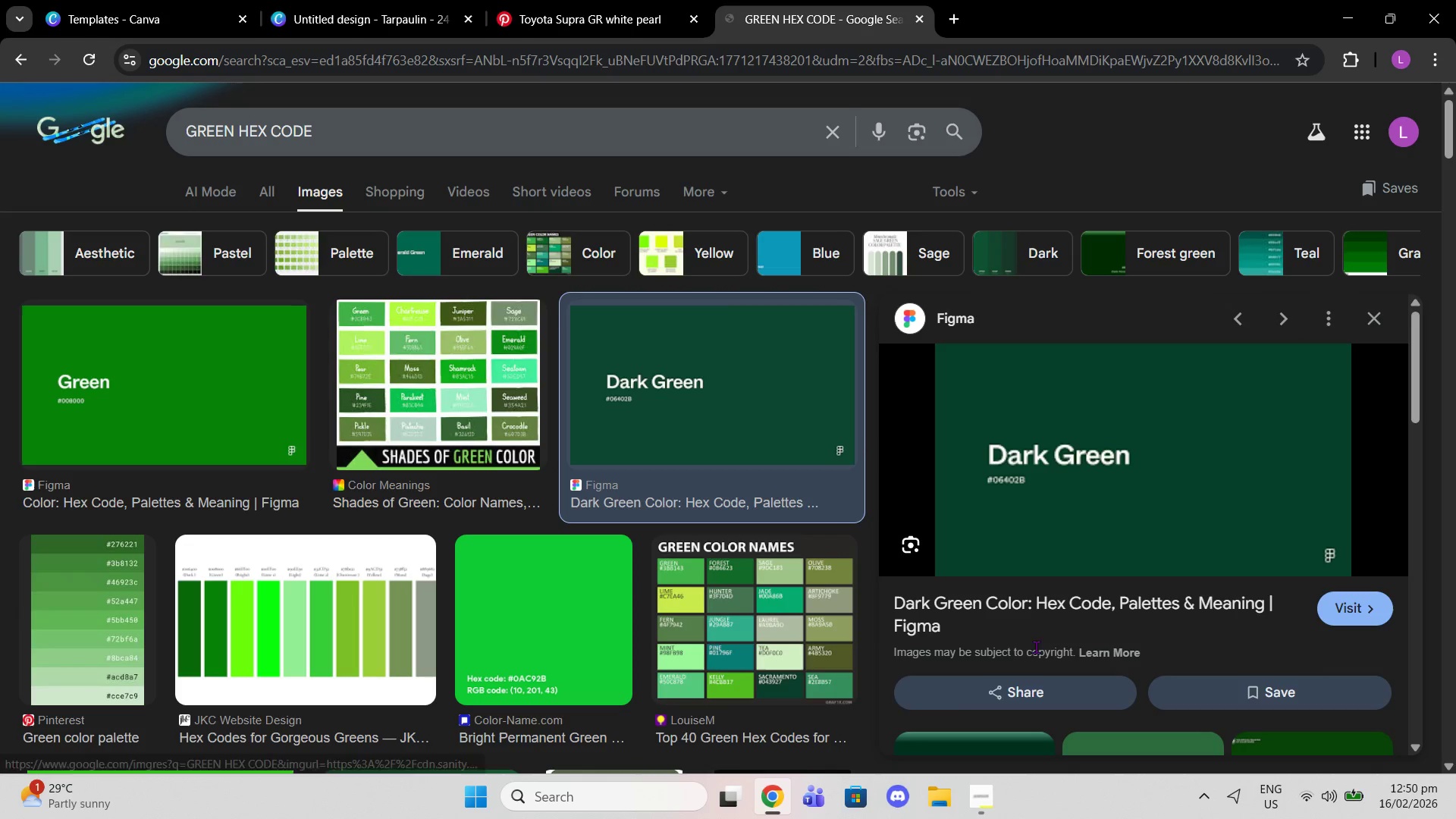 
left_click([1043, 615])
 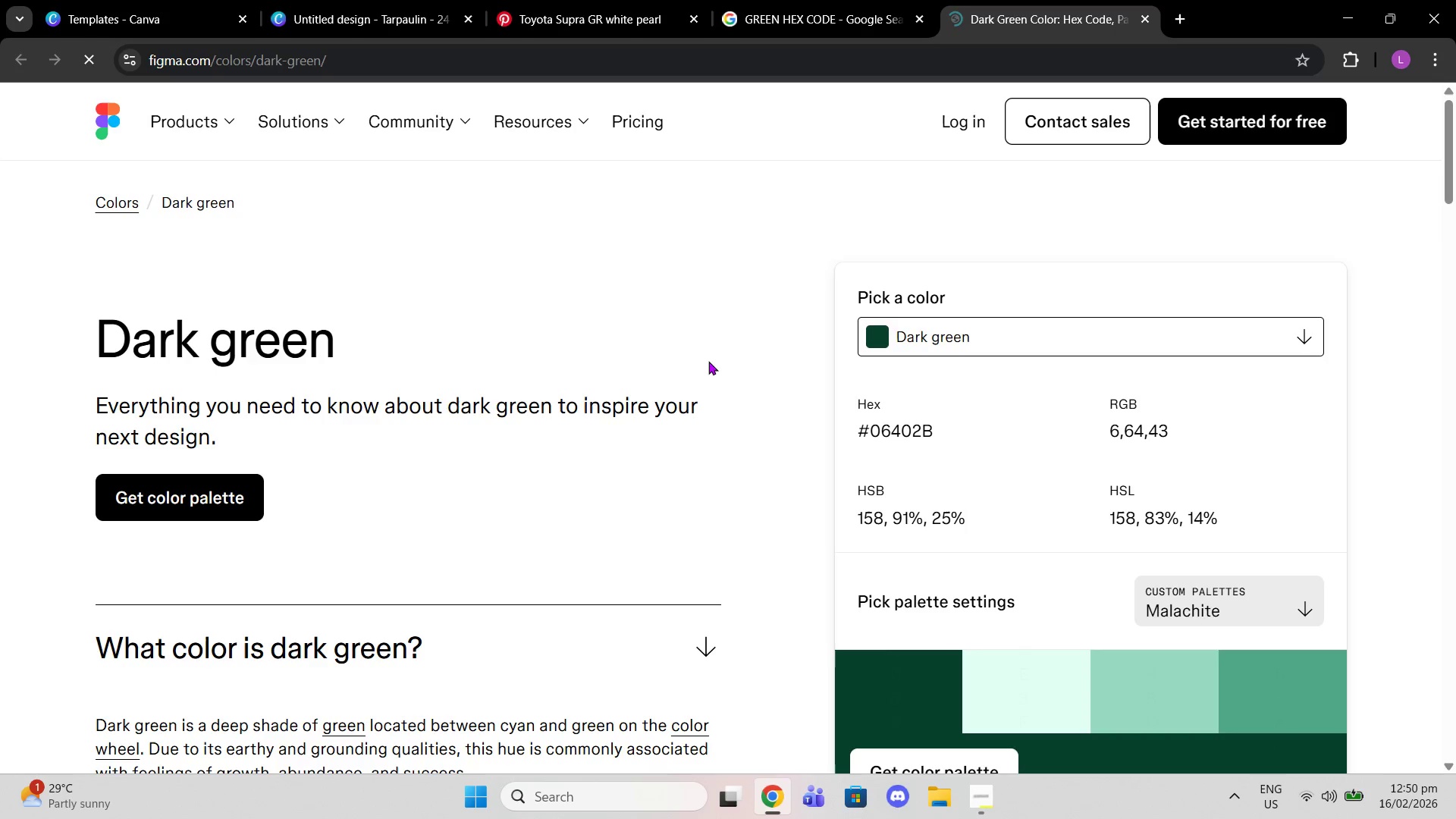 
scroll: coordinate [732, 496], scroll_direction: down, amount: 2.0
 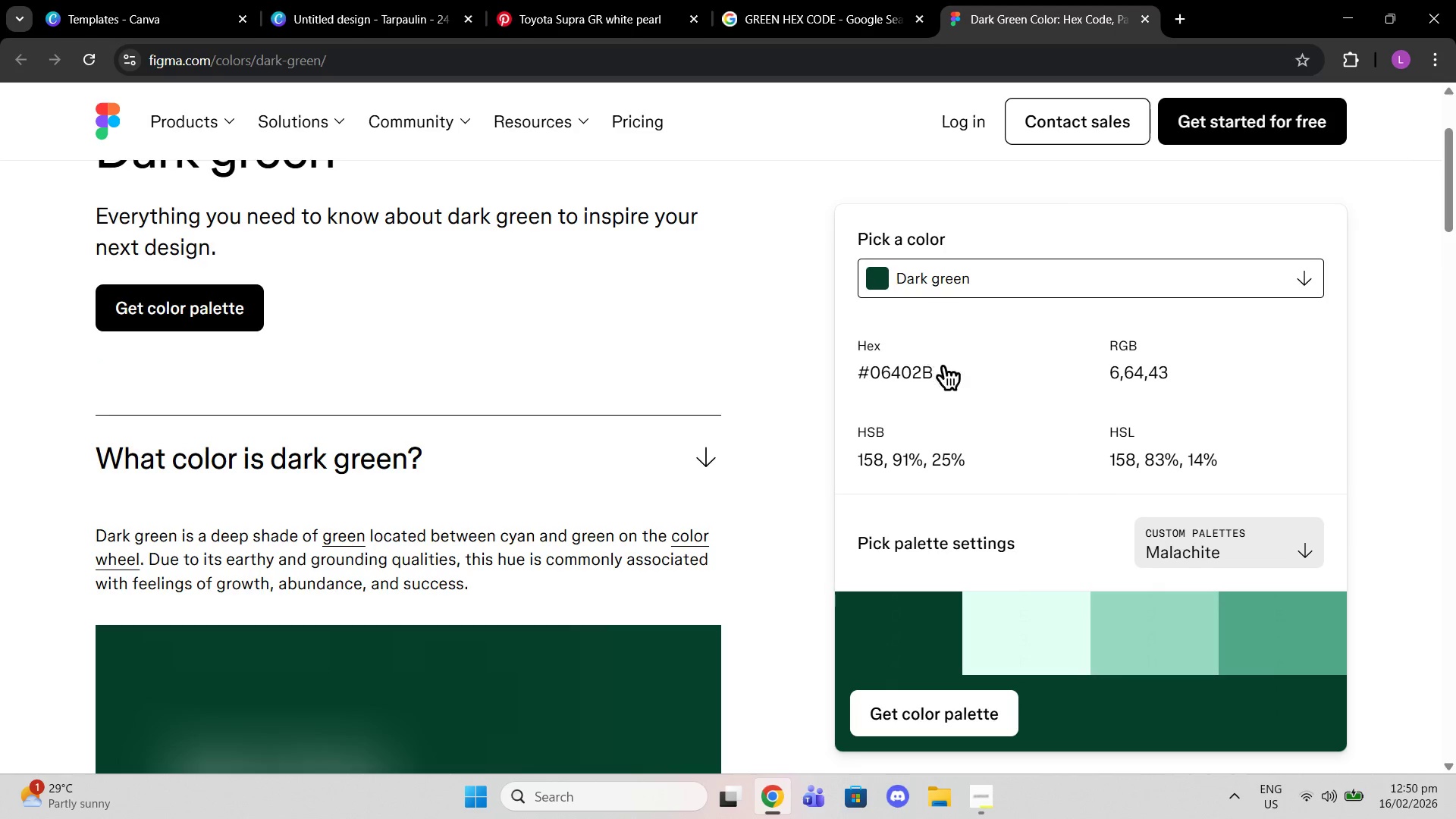 
left_click([937, 364])
 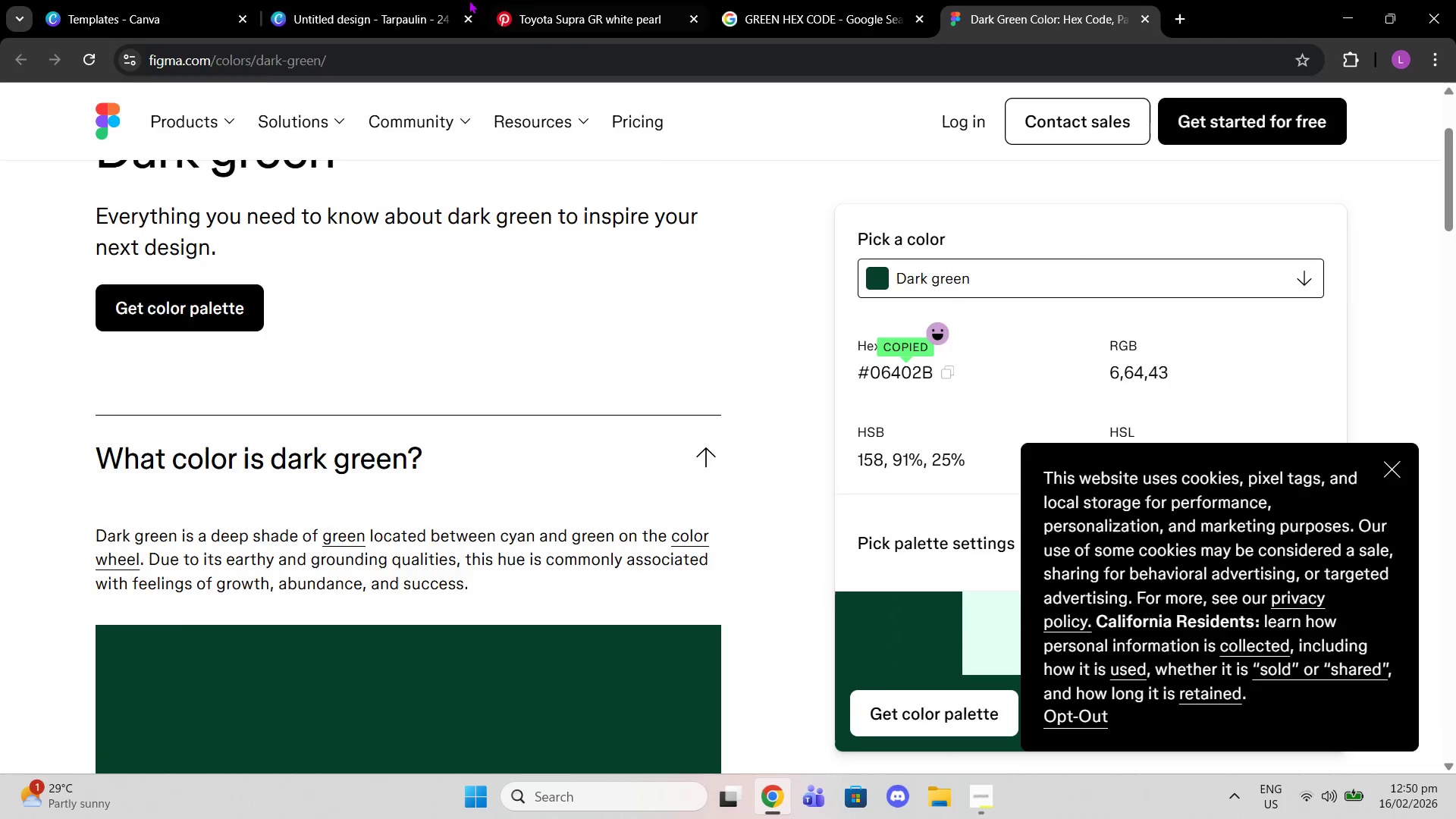 
left_click([449, 0])
 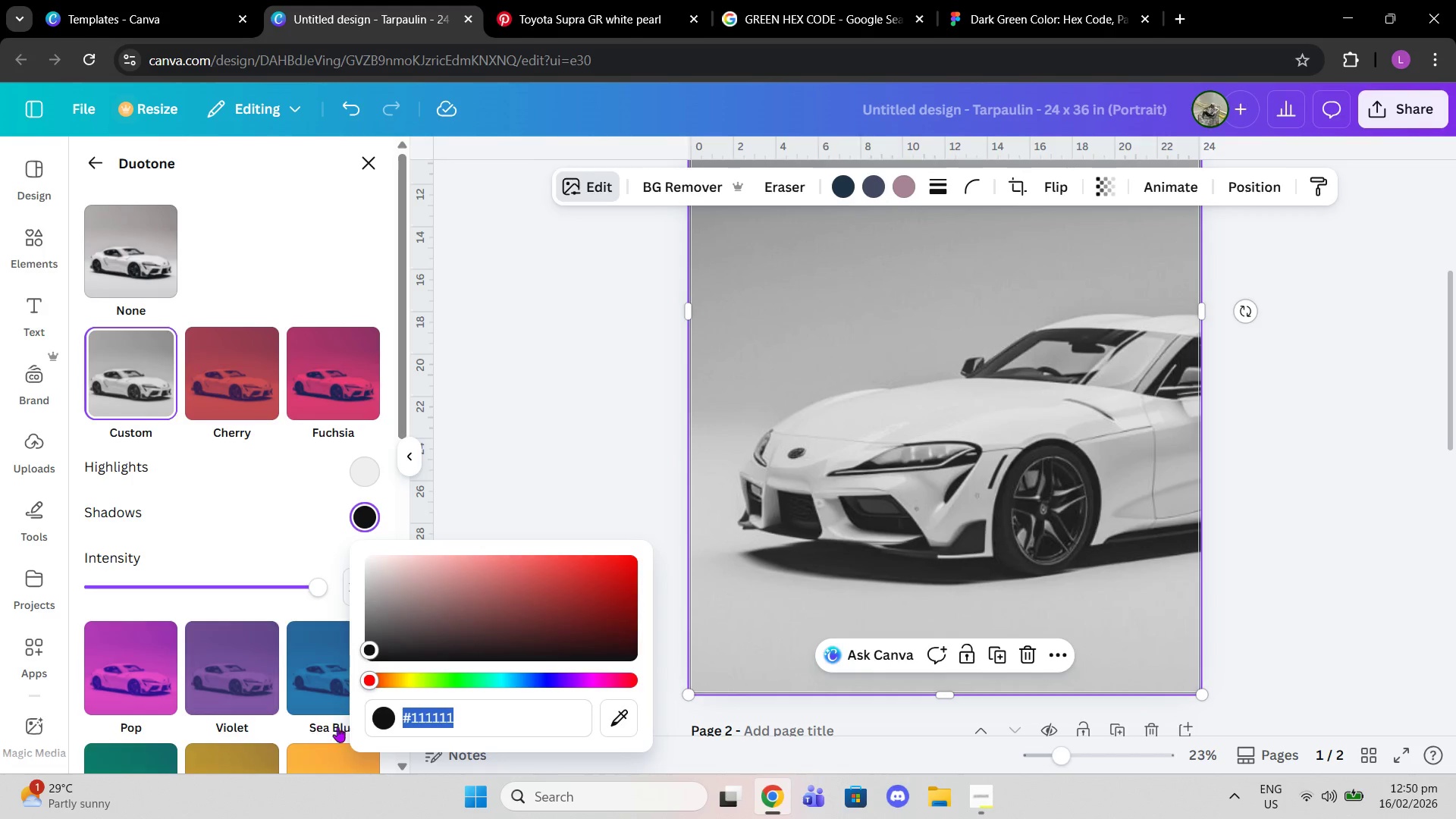 
key(Control+V)
 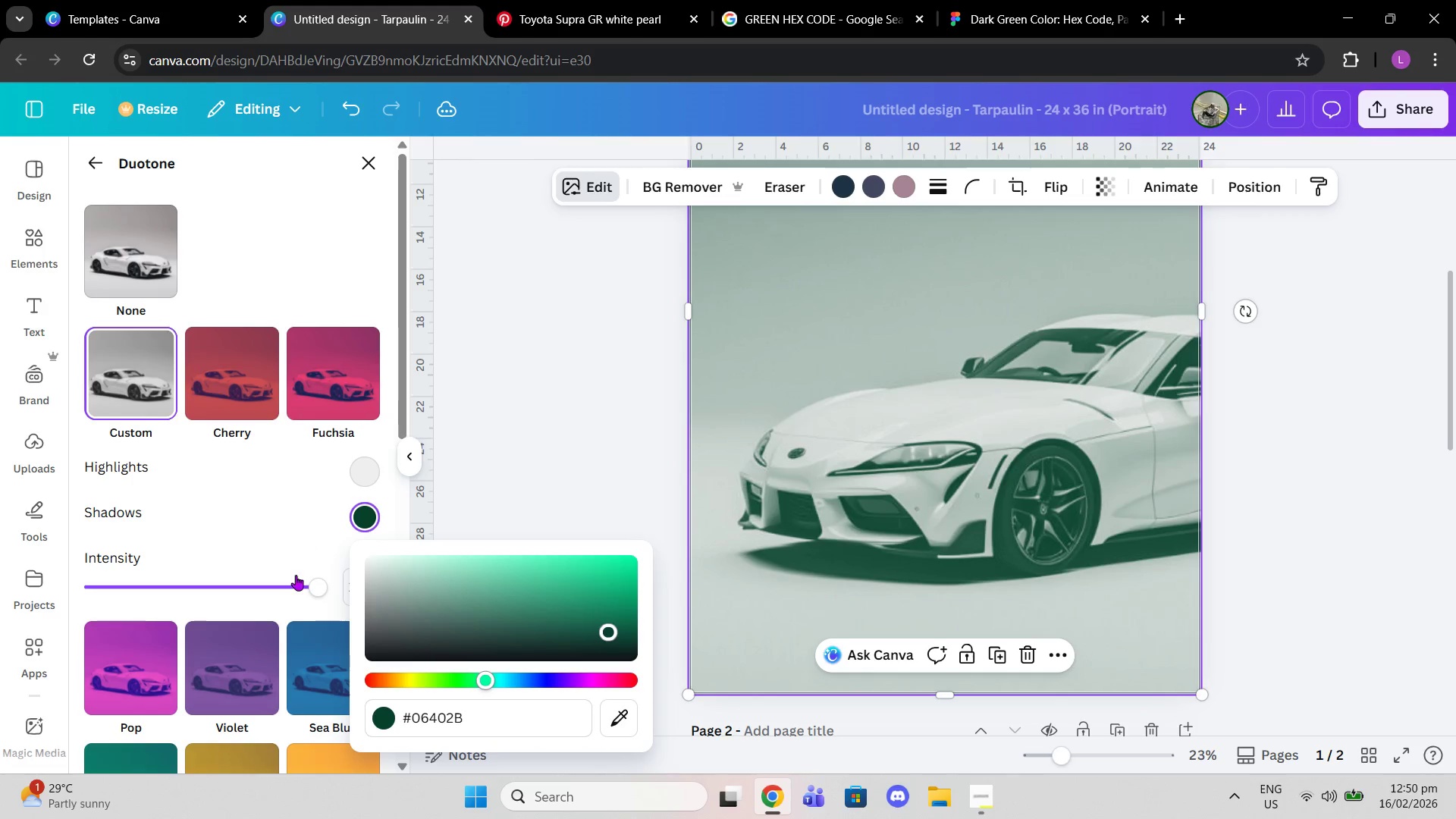 
left_click_drag(start_coordinate=[309, 594], to_coordinate=[366, 597])
 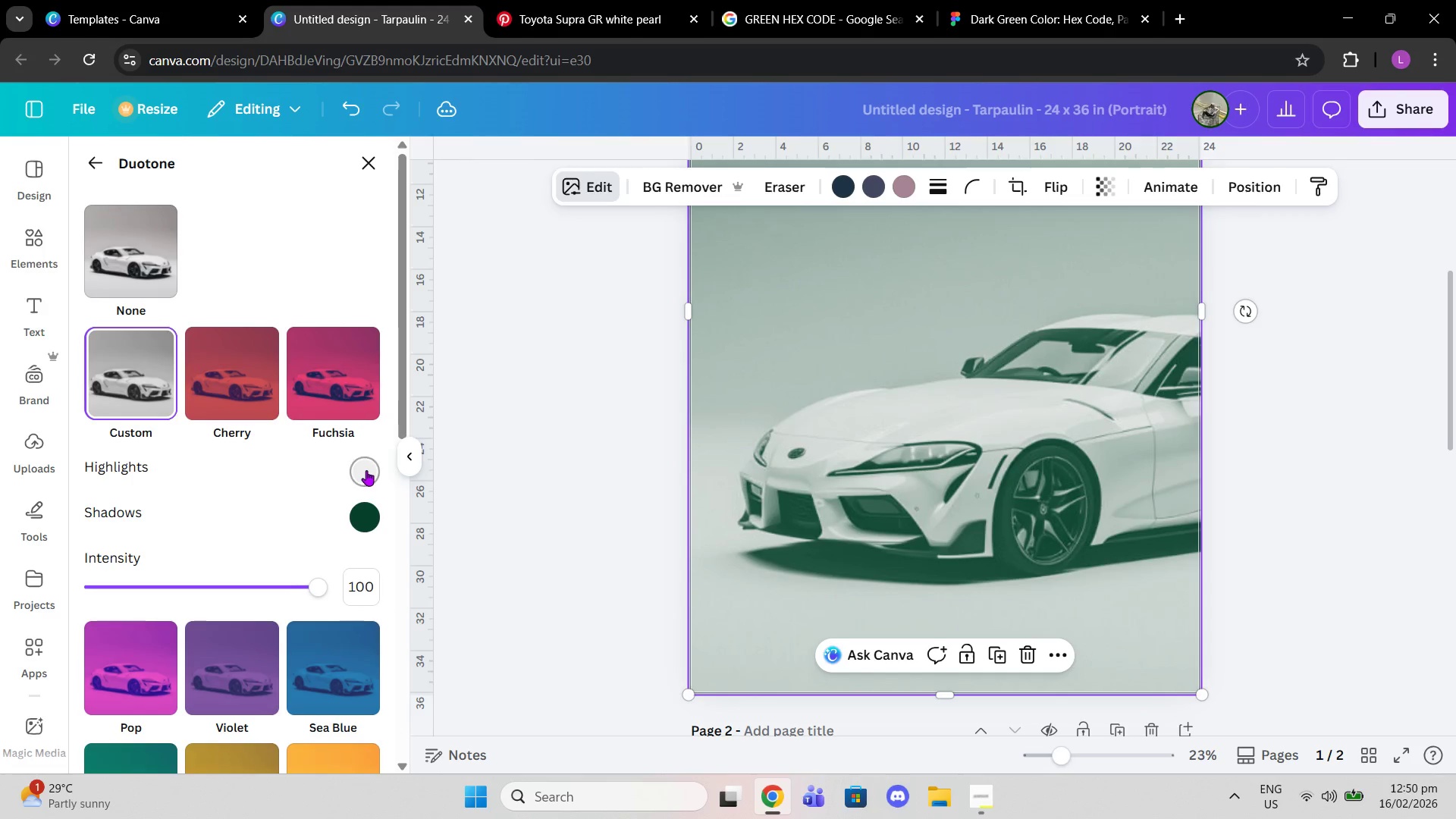 
left_click([366, 470])
 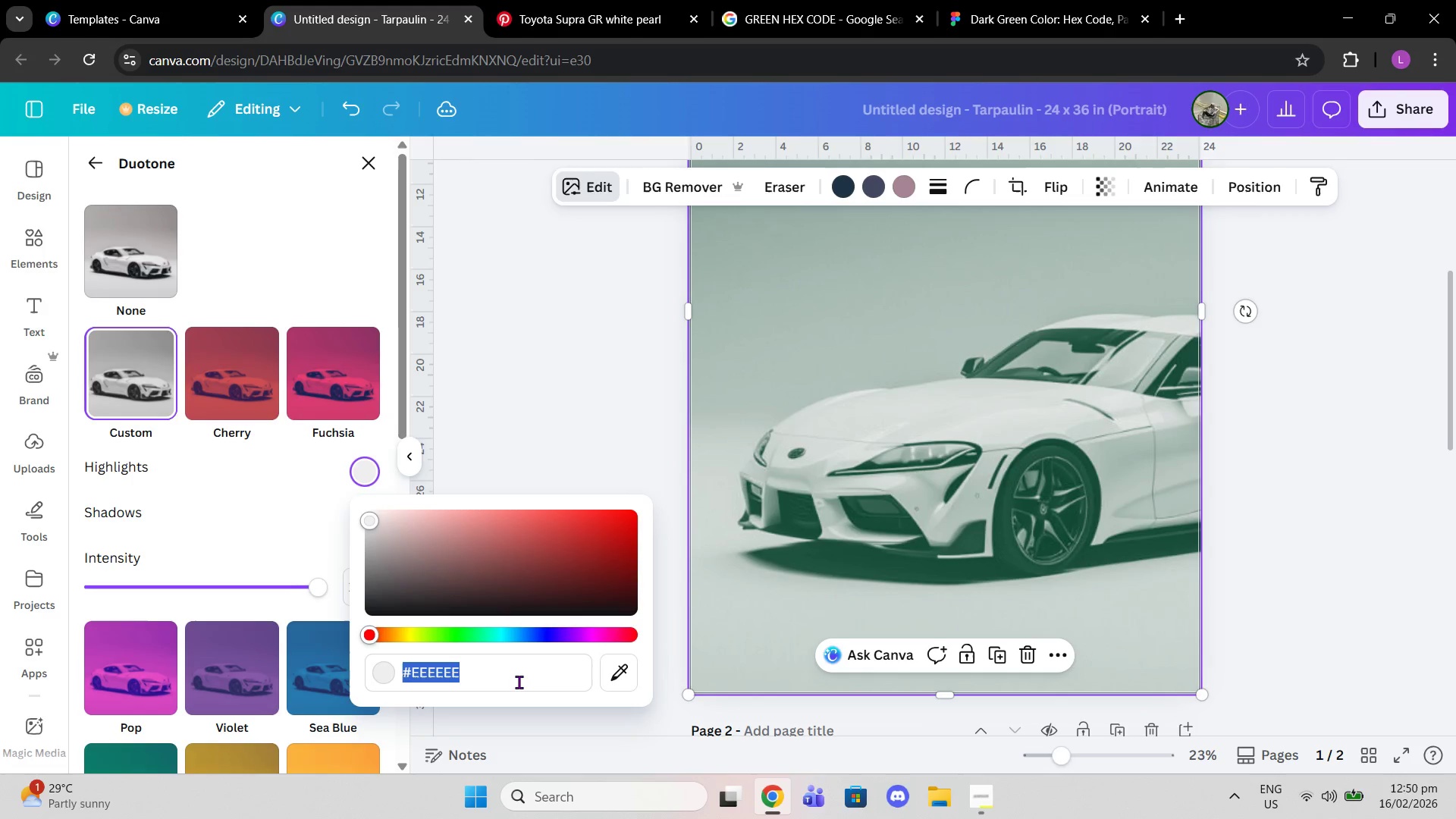 
key(Control+V)
 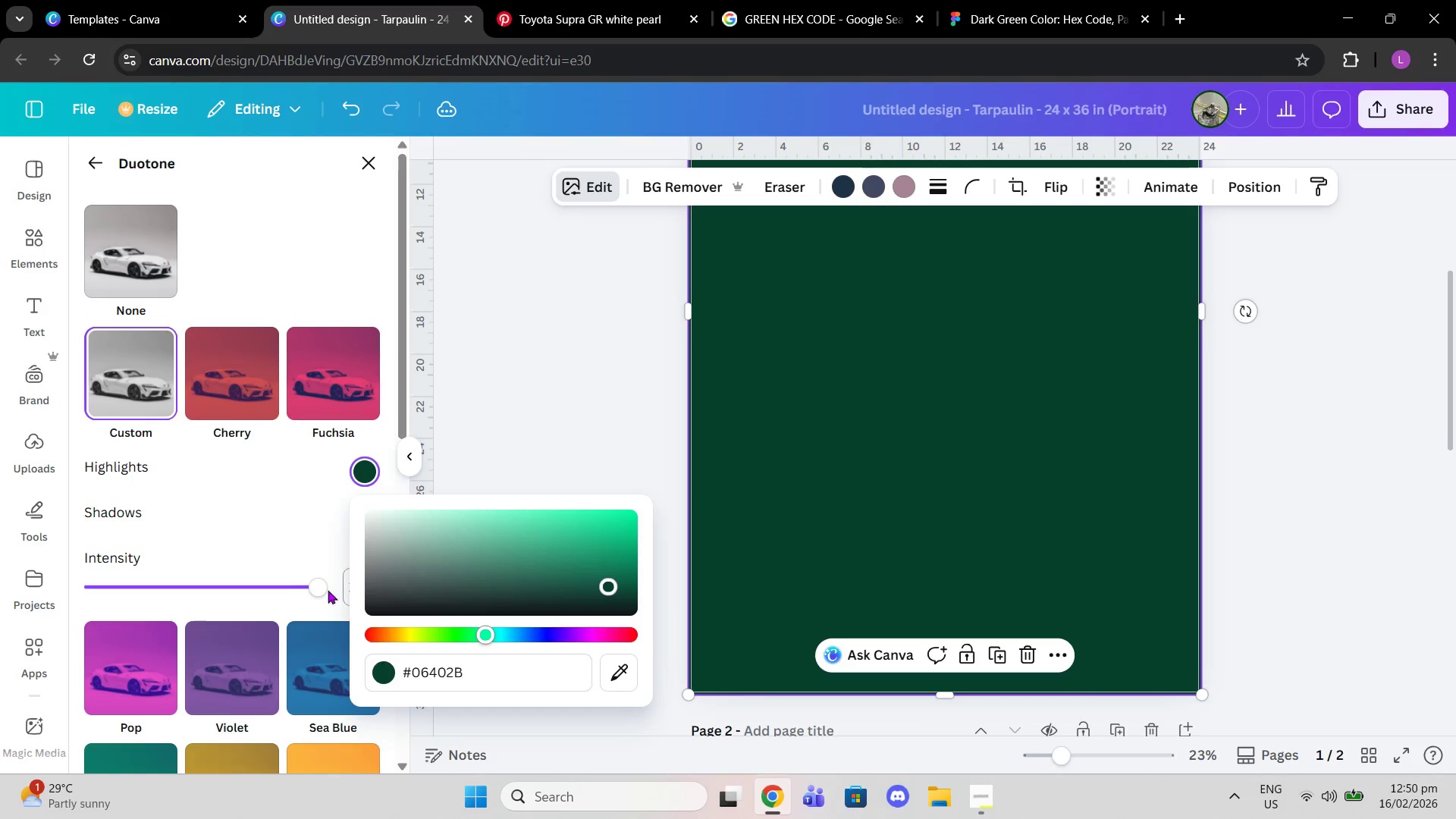 
left_click_drag(start_coordinate=[309, 586], to_coordinate=[262, 568])
 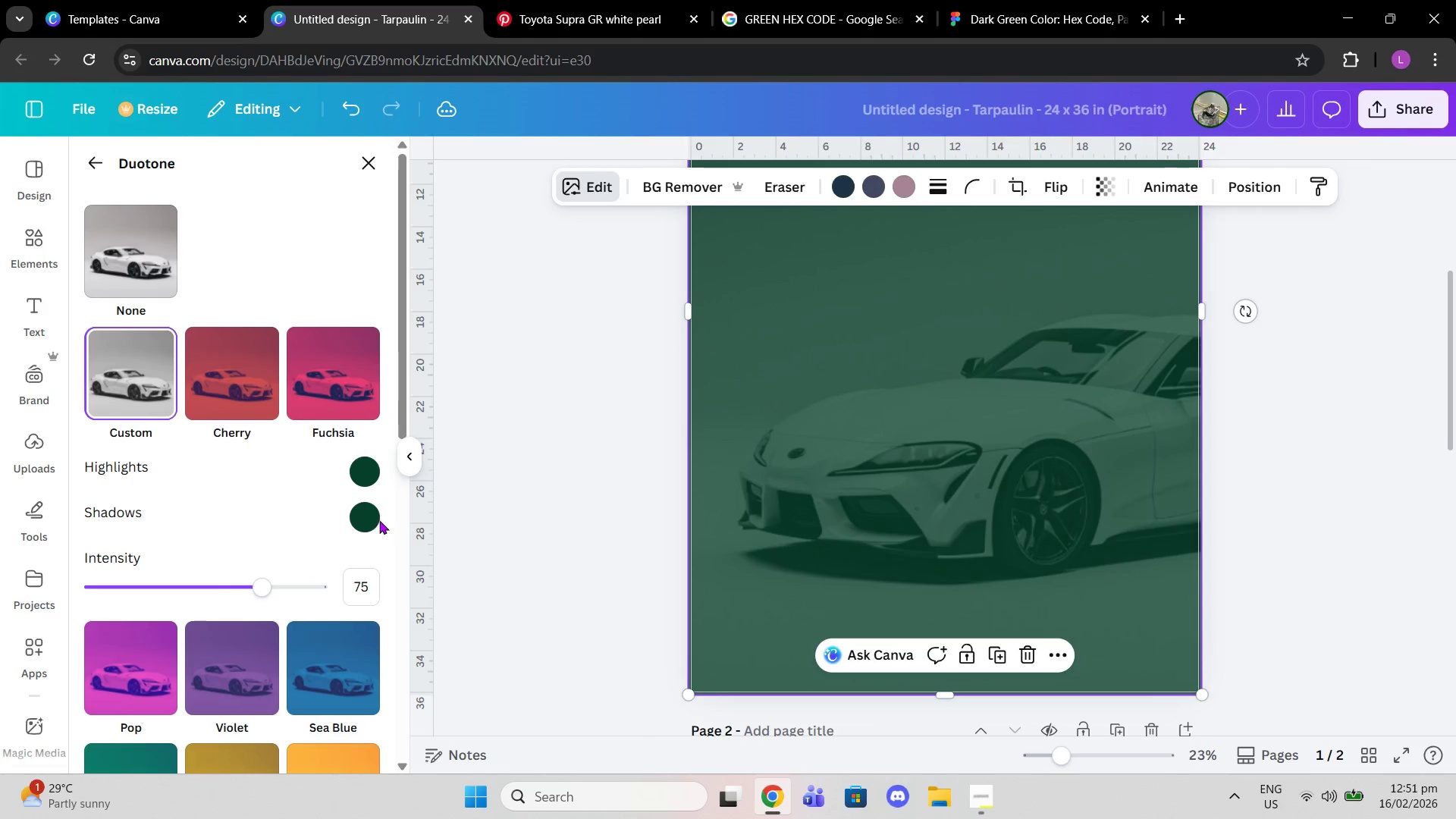 
left_click([379, 520])
 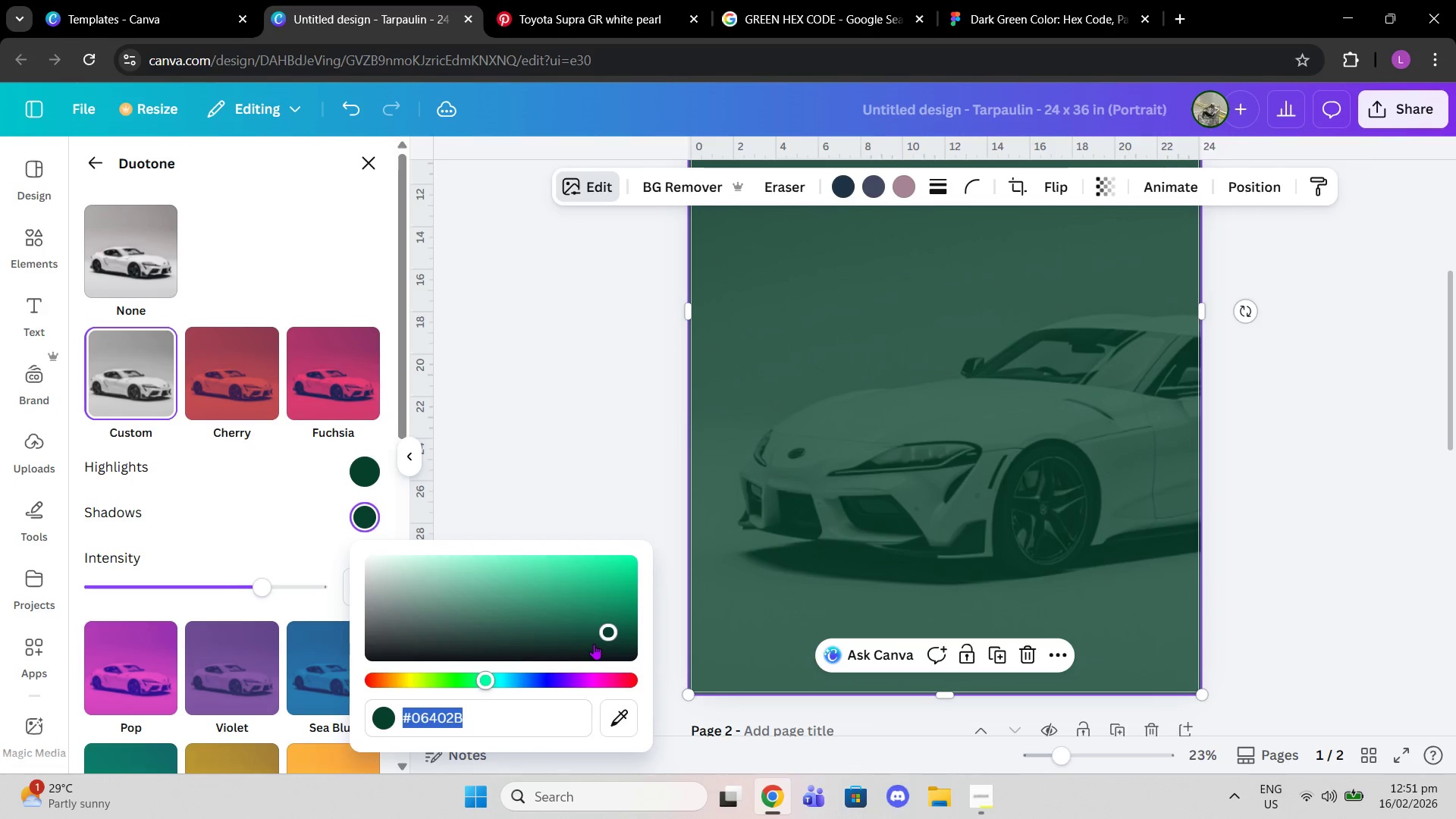 
left_click_drag(start_coordinate=[606, 632], to_coordinate=[268, 717])
 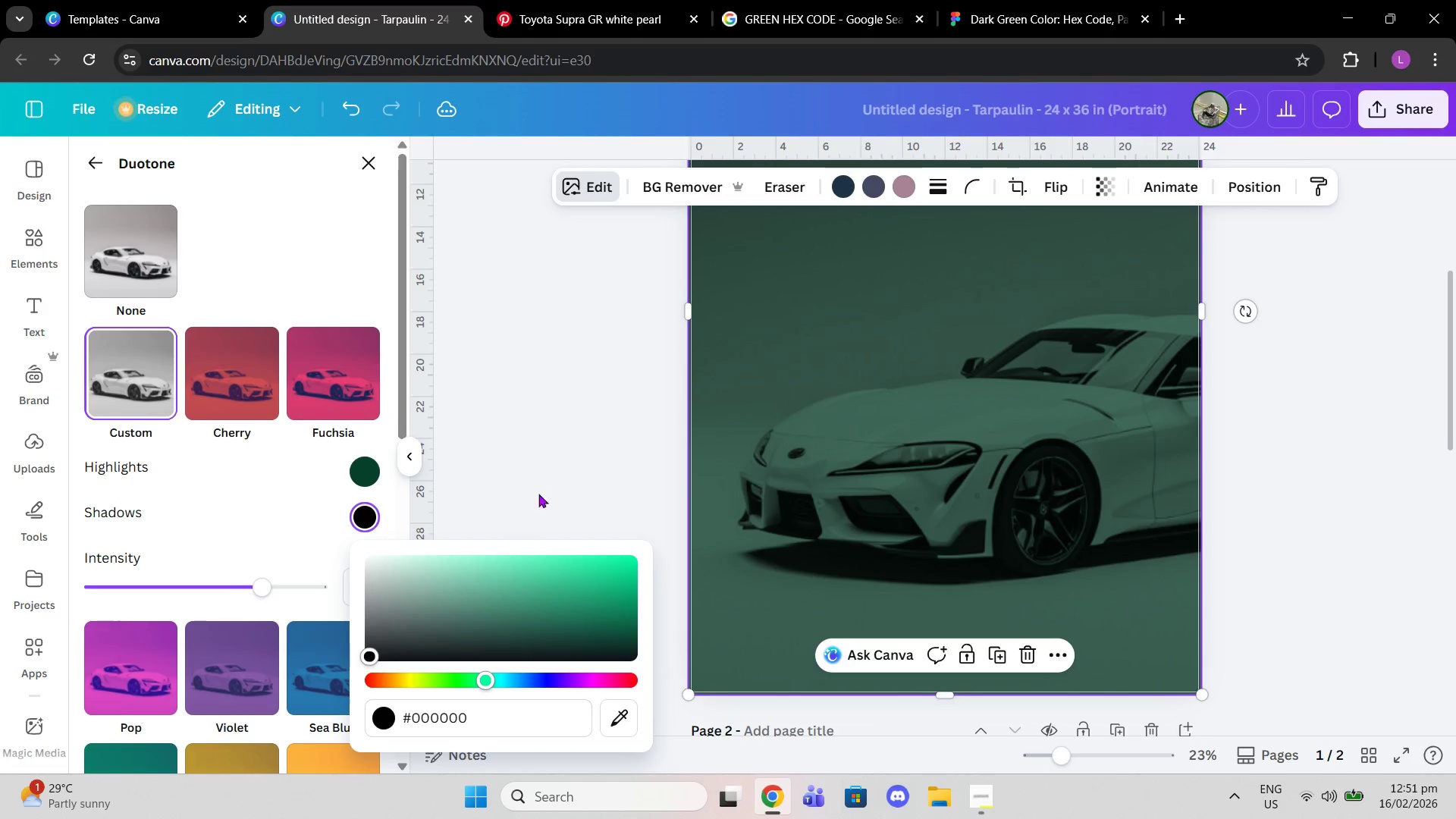 
left_click([544, 485])
 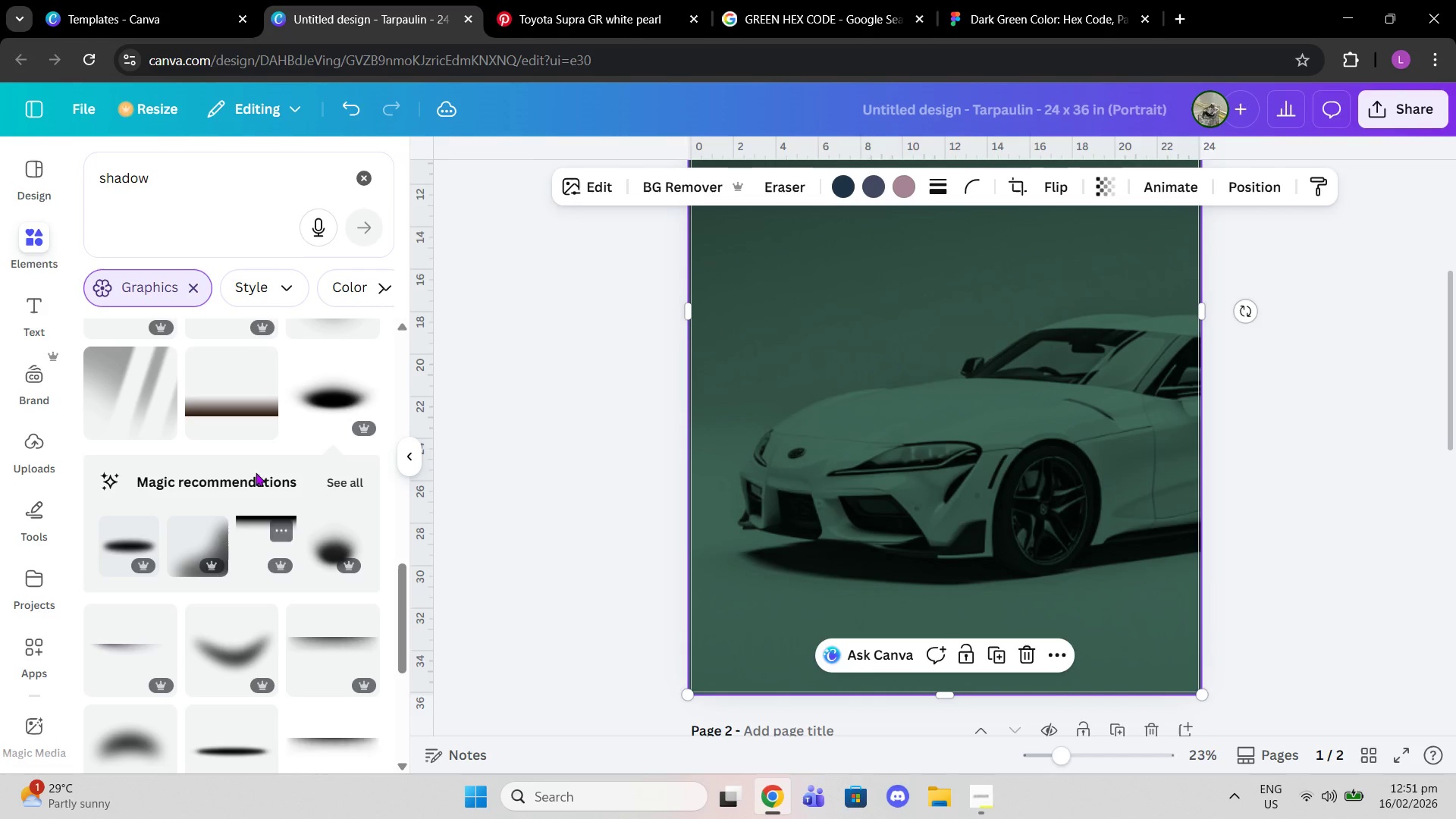 
left_click([810, 463])
 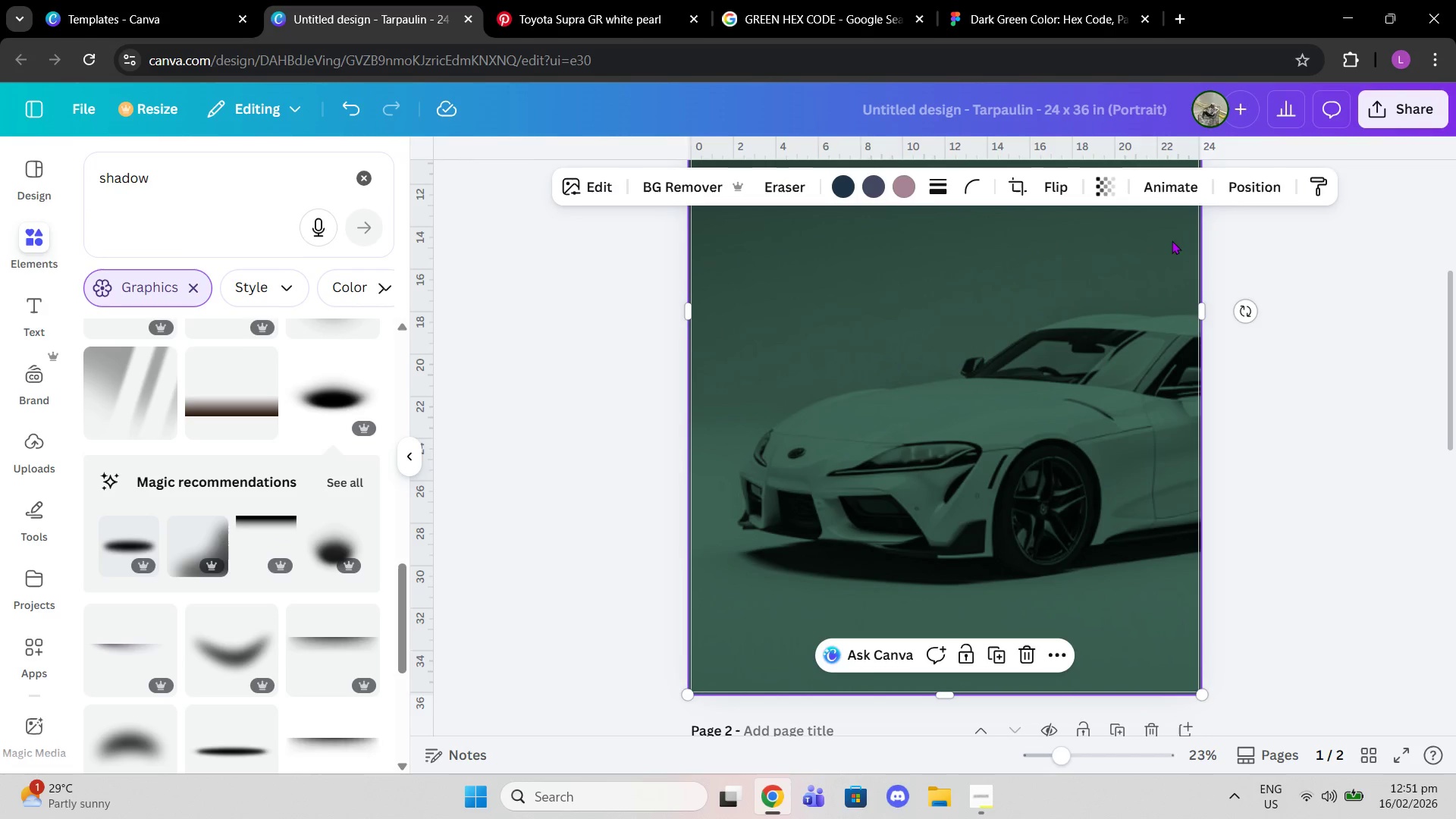 
left_click([593, 184])
 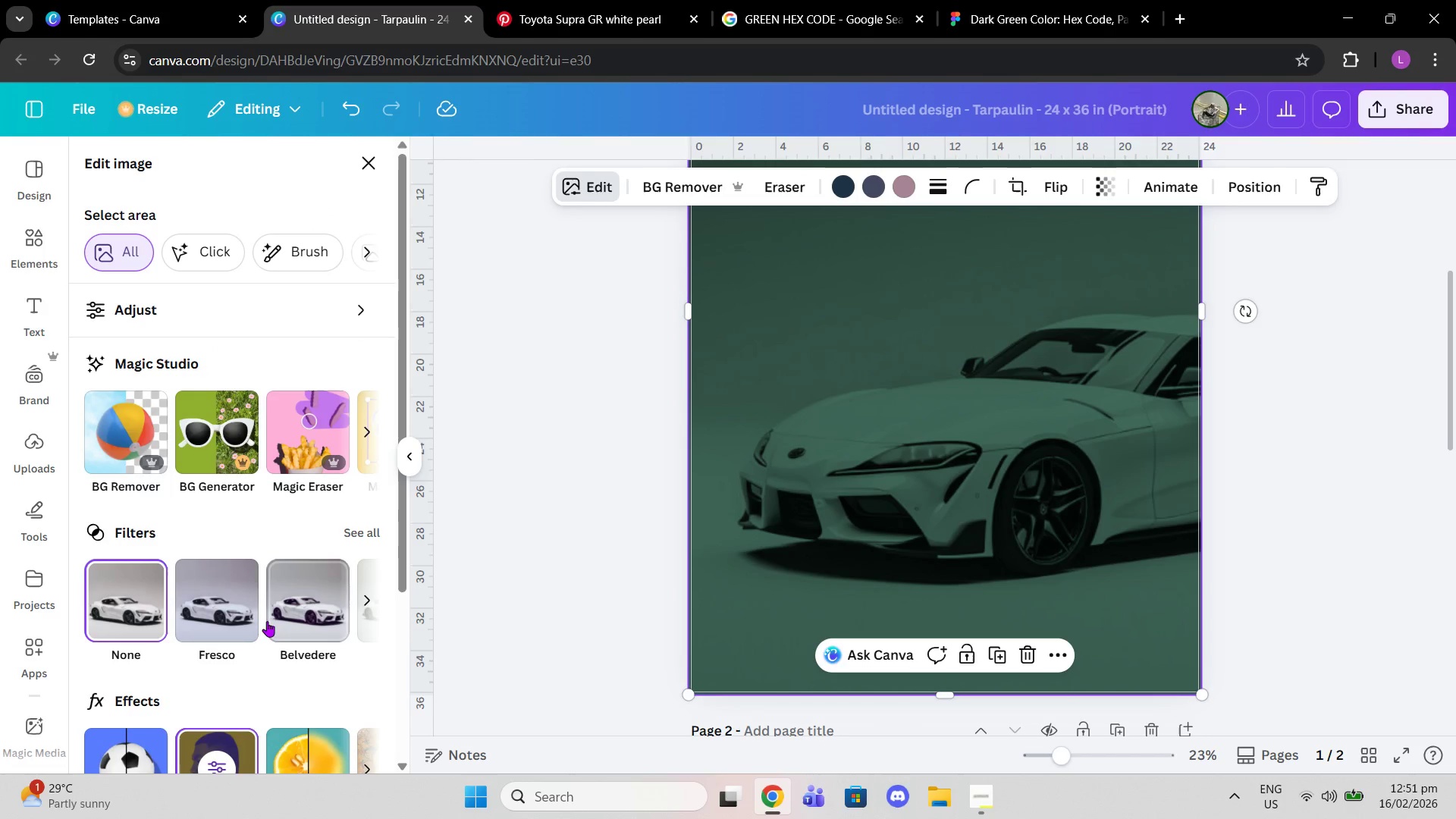 
left_click([212, 755])
 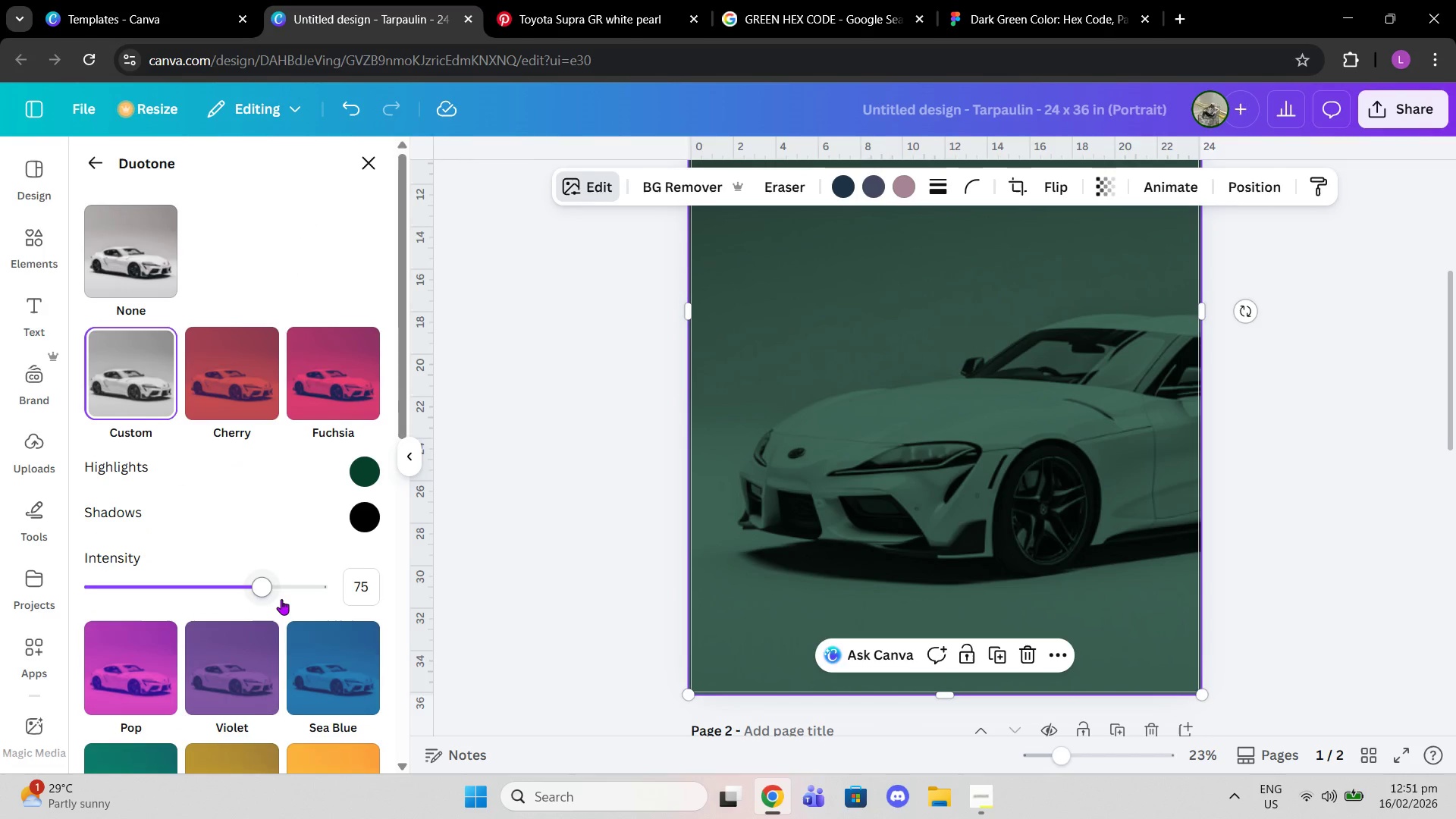 
left_click_drag(start_coordinate=[269, 585], to_coordinate=[297, 587])
 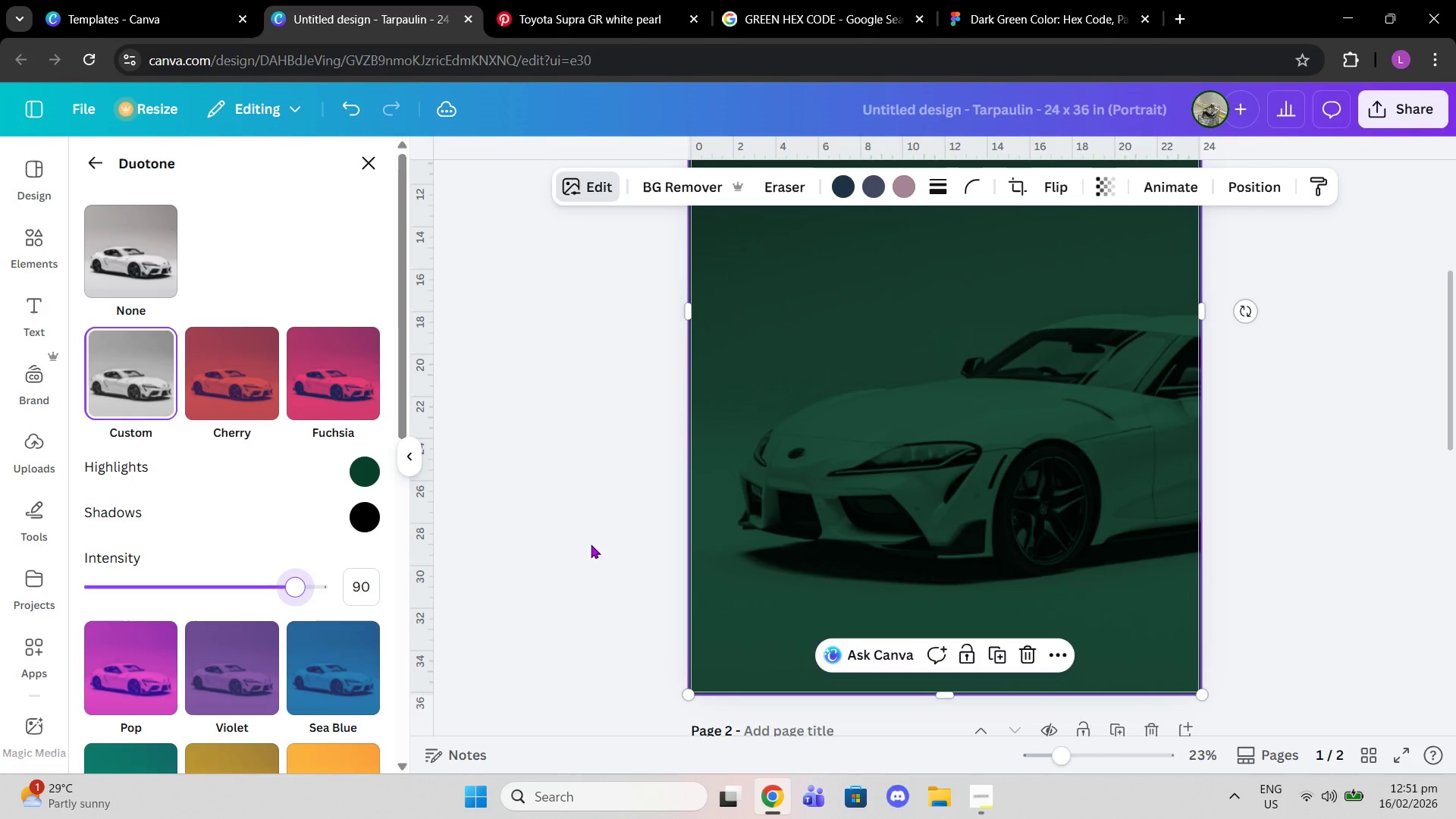 
scroll: coordinate [591, 544], scroll_direction: up, amount: 3.0
 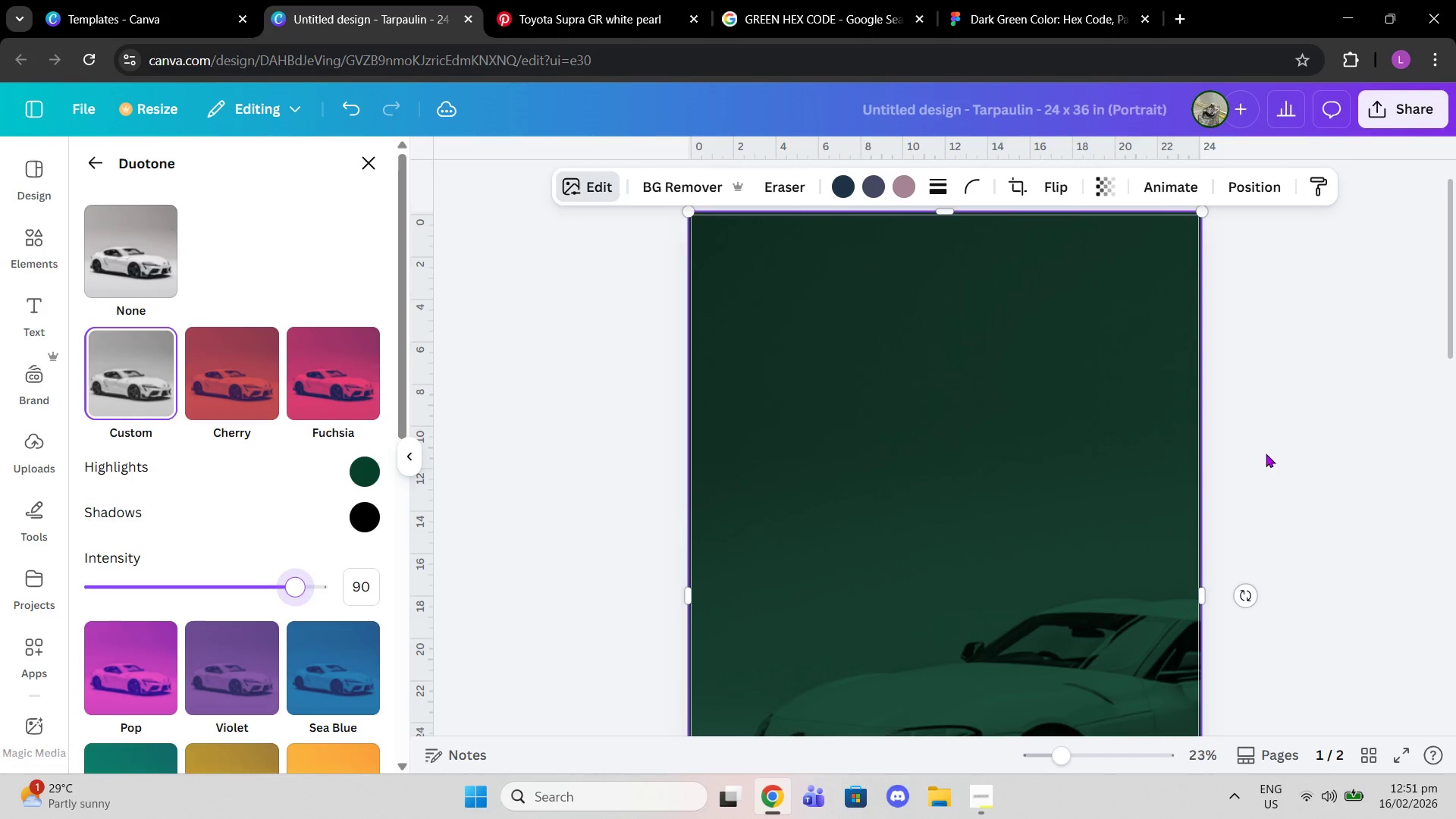 
double_click([1269, 452])
 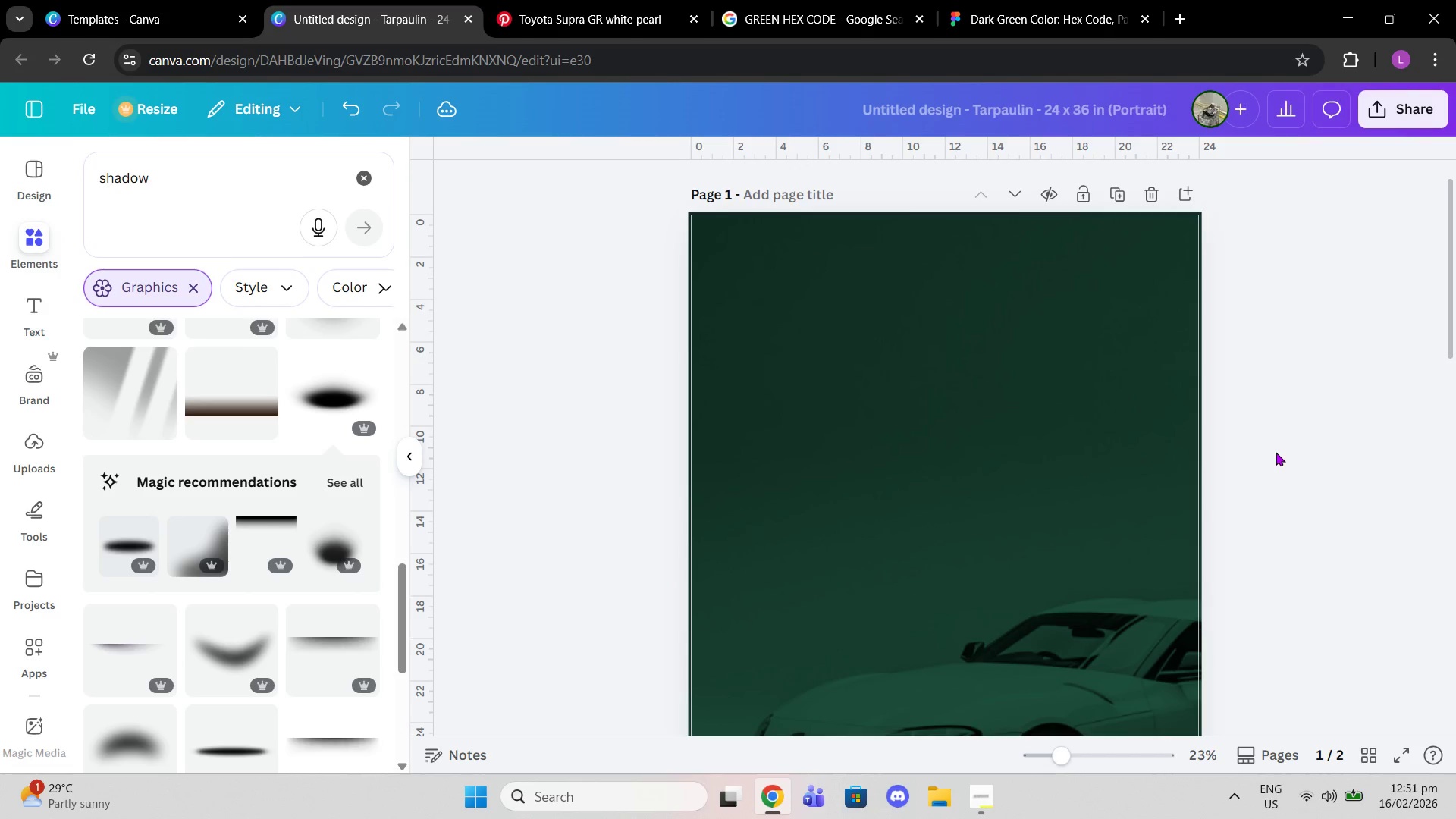 
scroll: coordinate [1216, 545], scroll_direction: down, amount: 8.0
 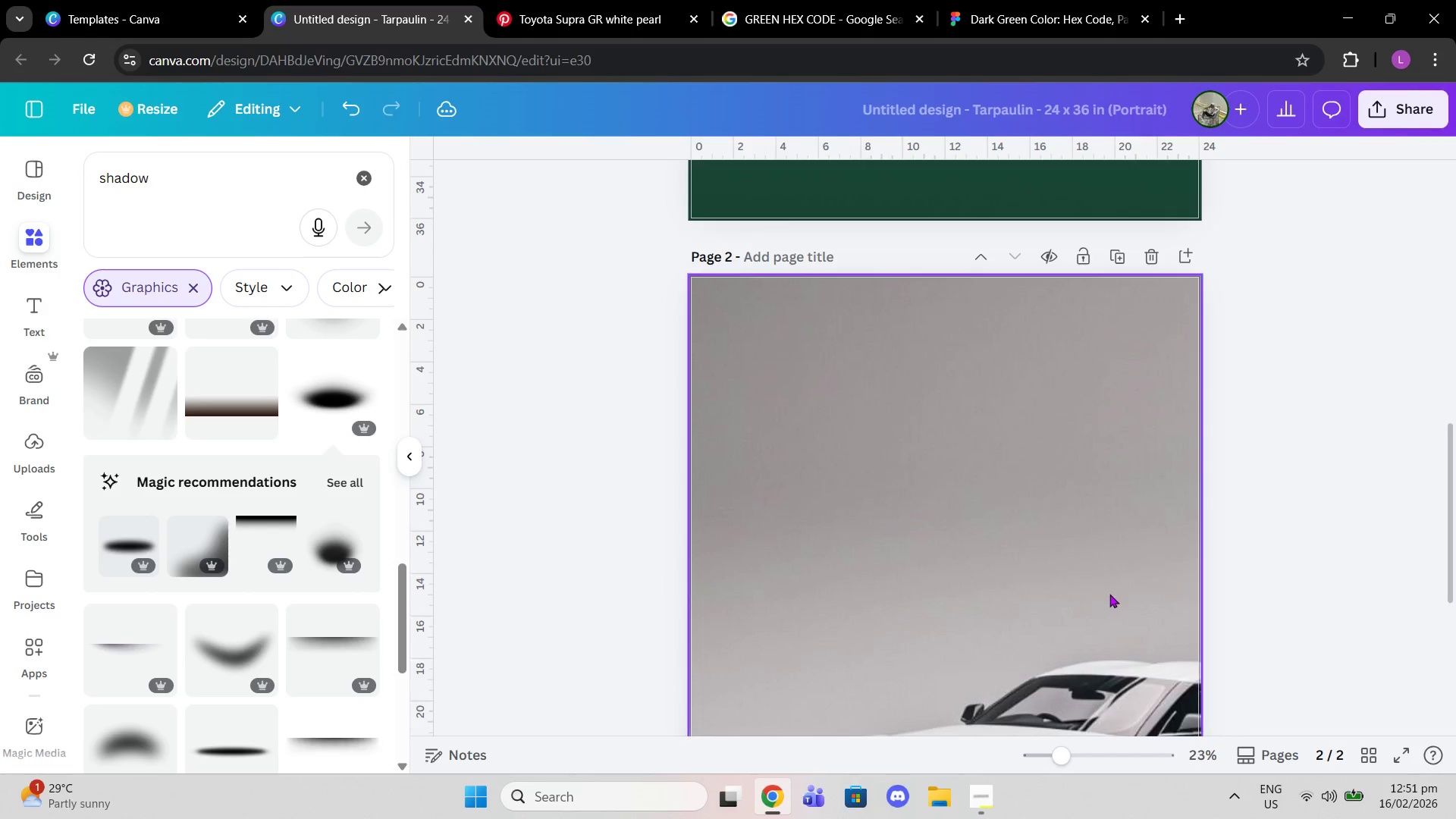 
left_click([1109, 594])
 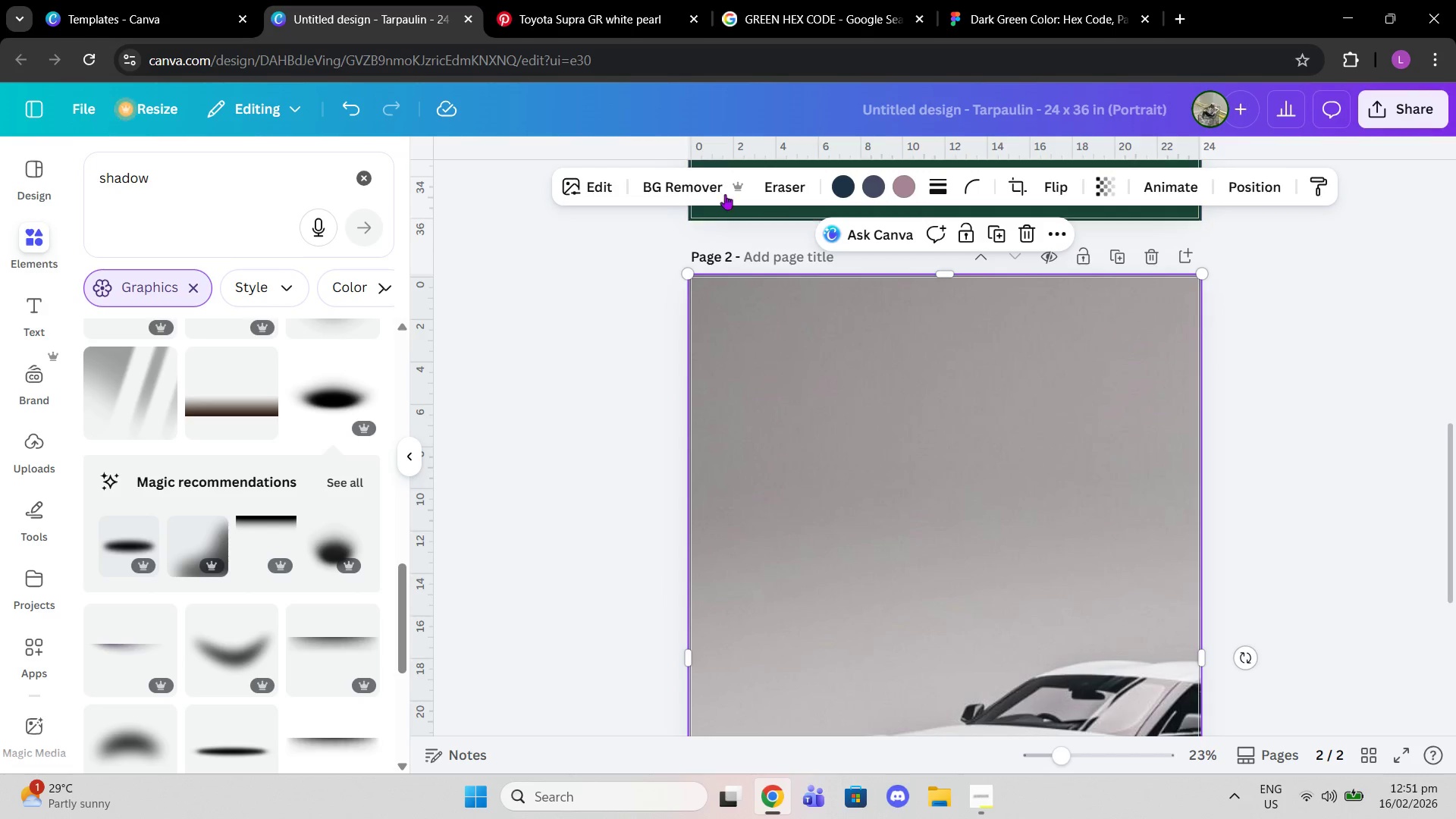 
left_click([695, 191])
 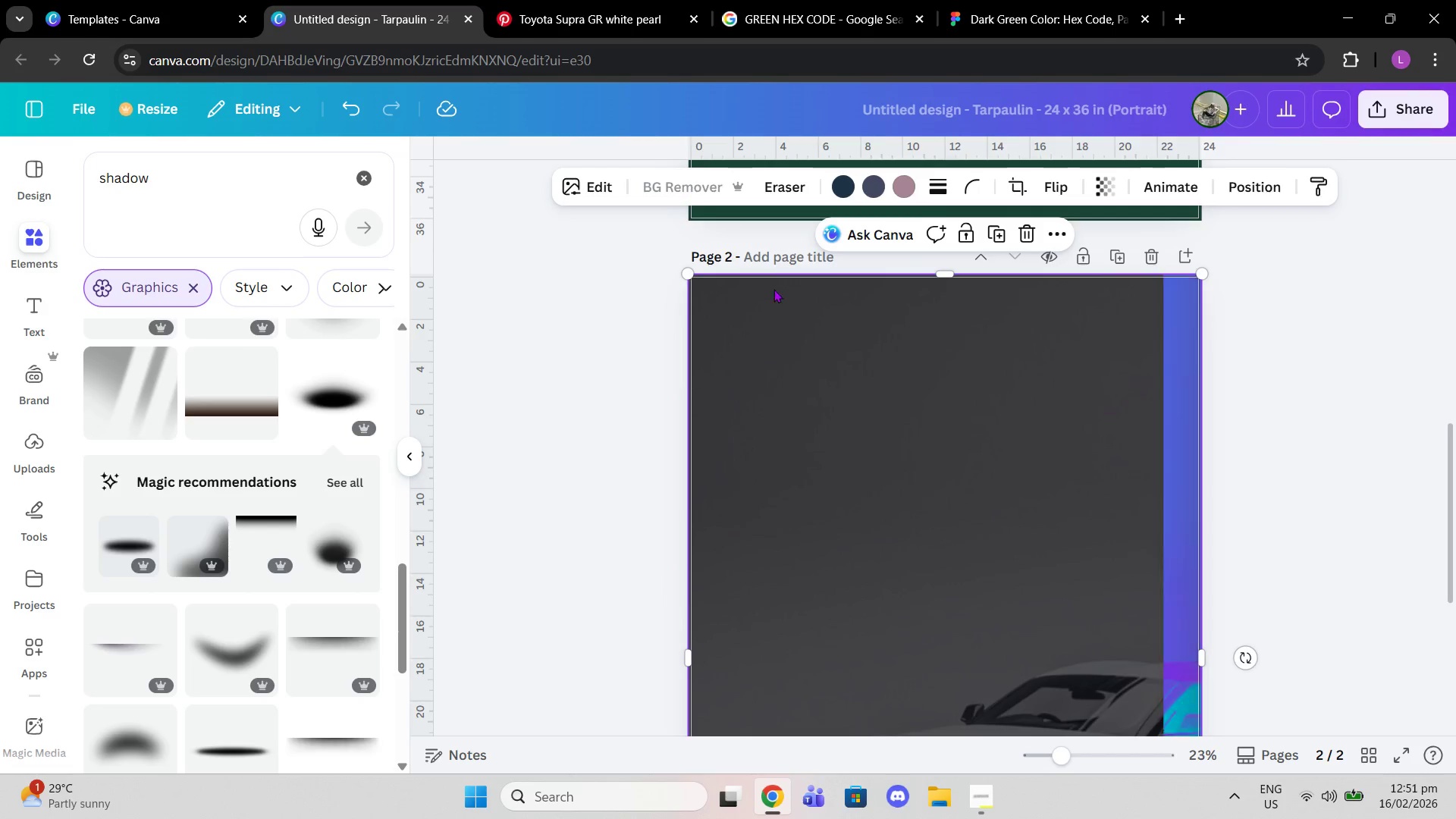 
scroll: coordinate [865, 389], scroll_direction: down, amount: 2.0
 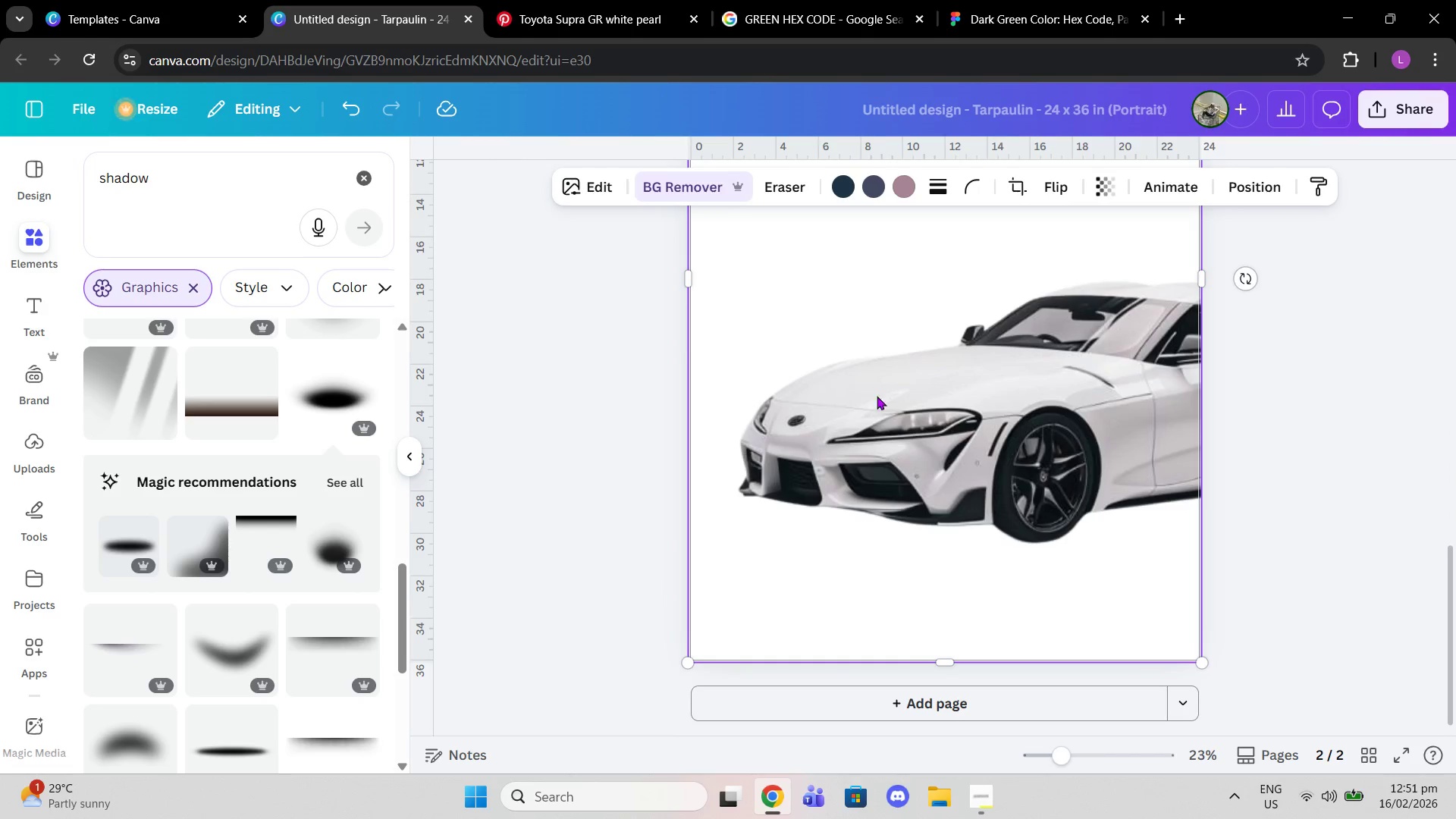 
left_click([1005, 506])
 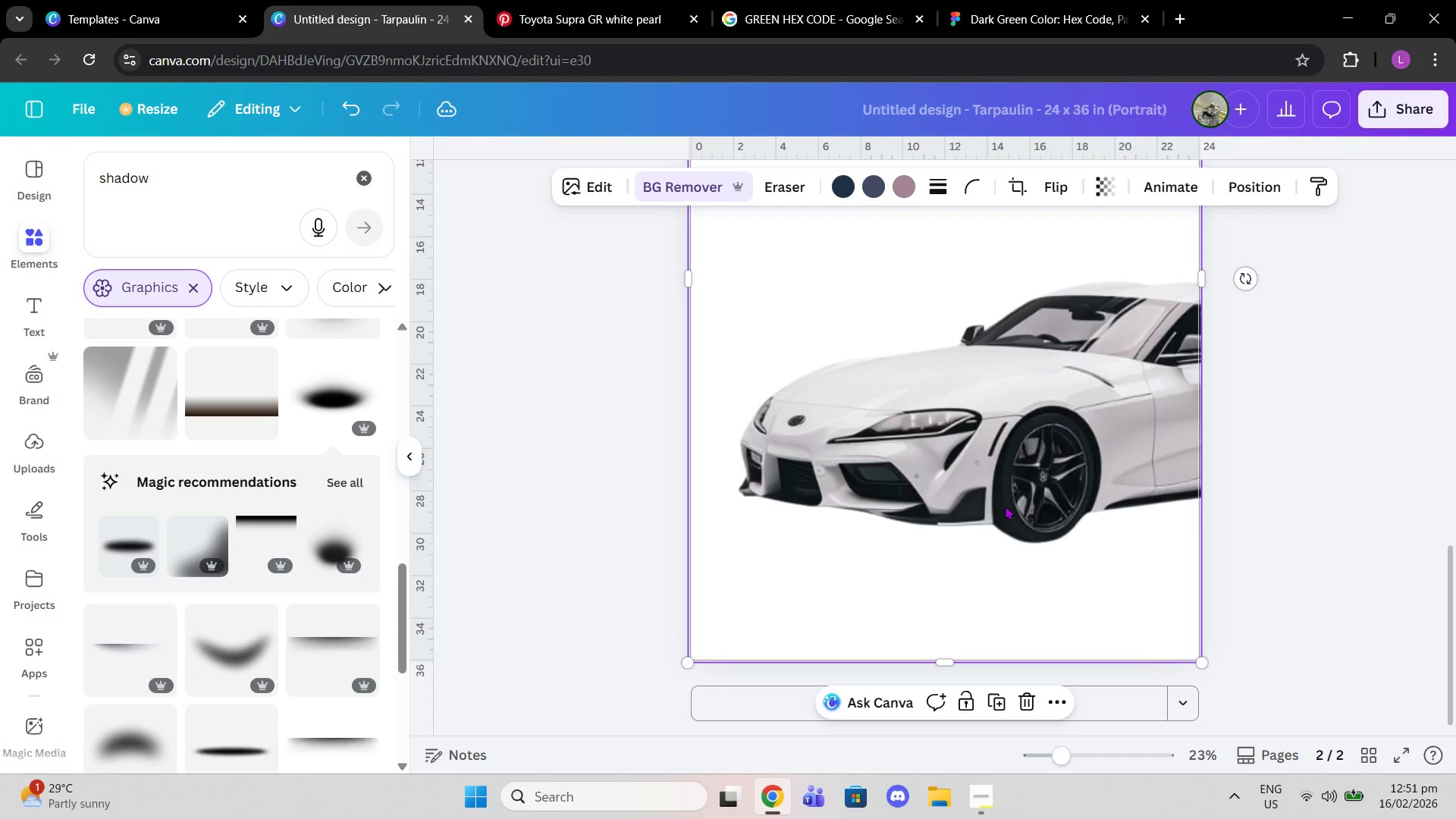 
key(Control+C)
 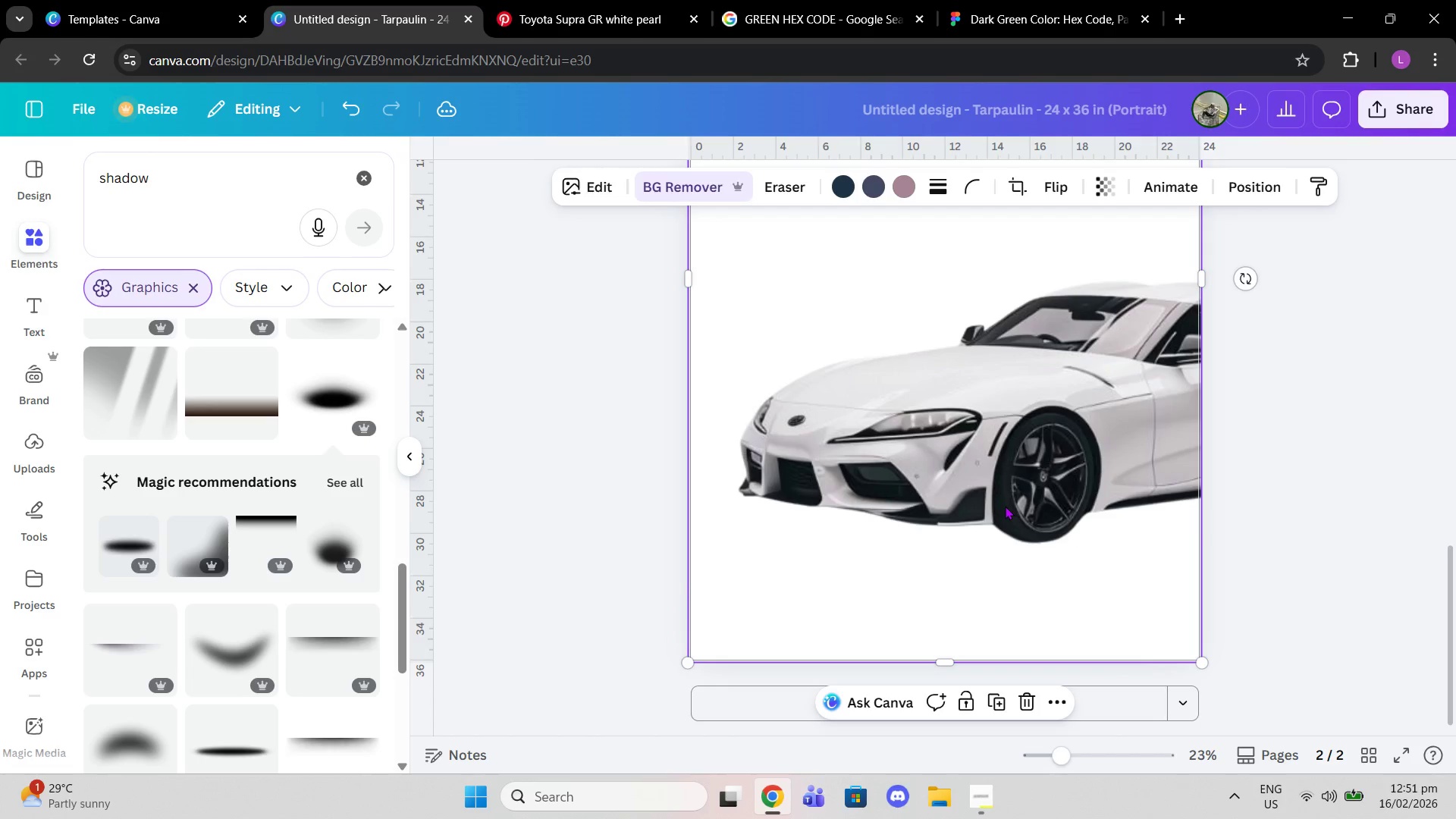 
scroll: coordinate [1005, 506], scroll_direction: up, amount: 9.0
 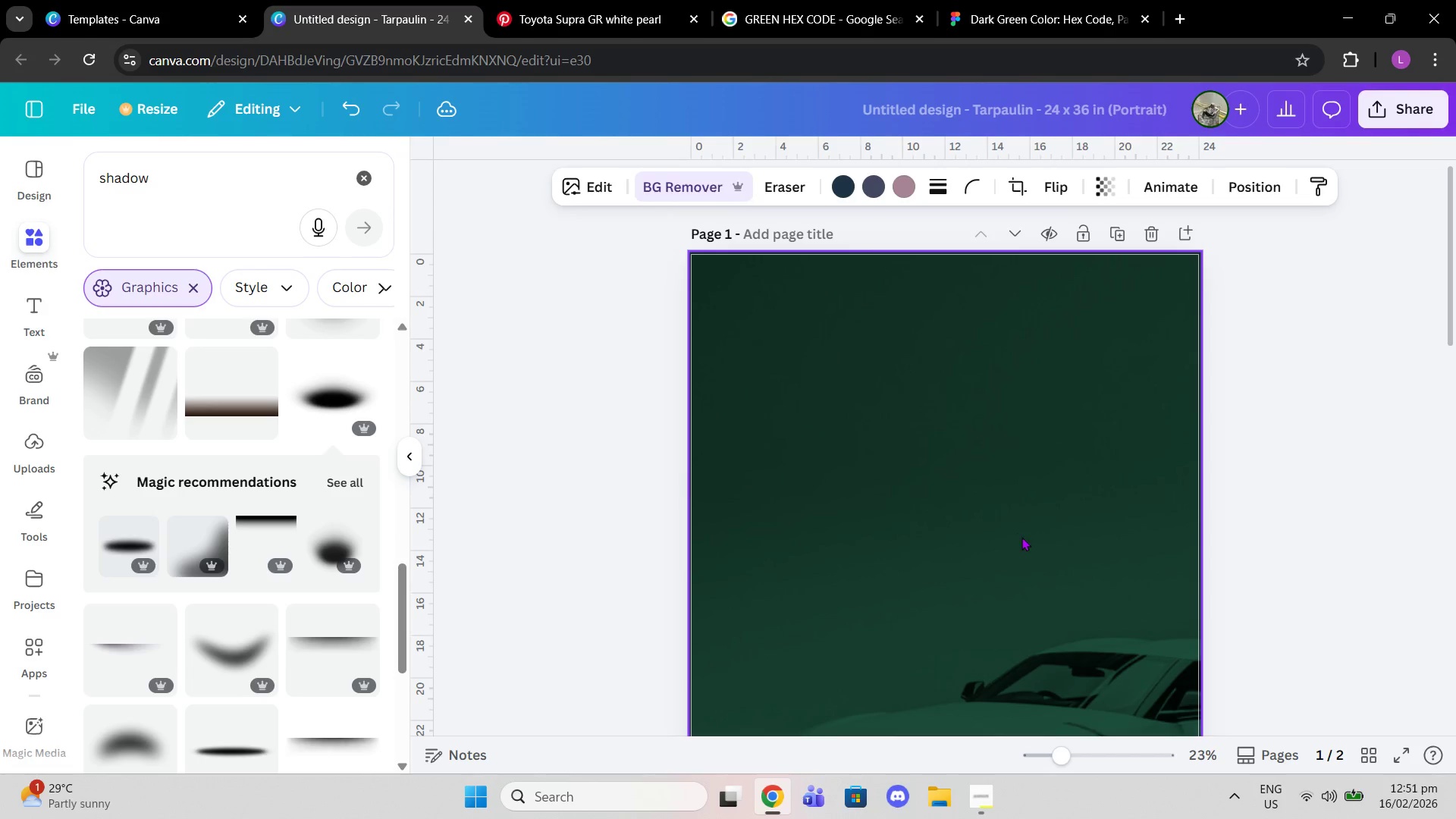 
left_click([1021, 537])
 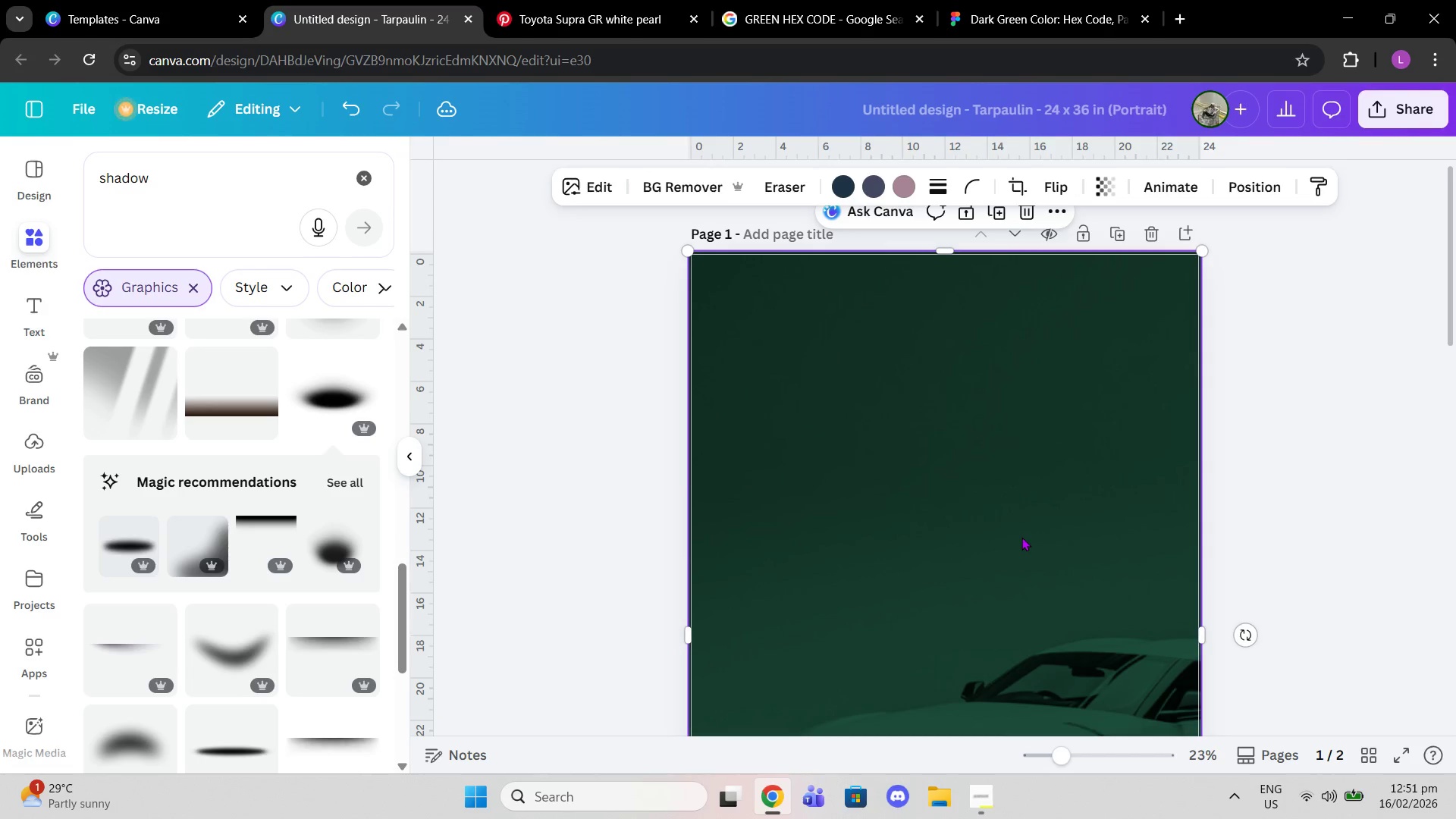 
key(Control+V)
 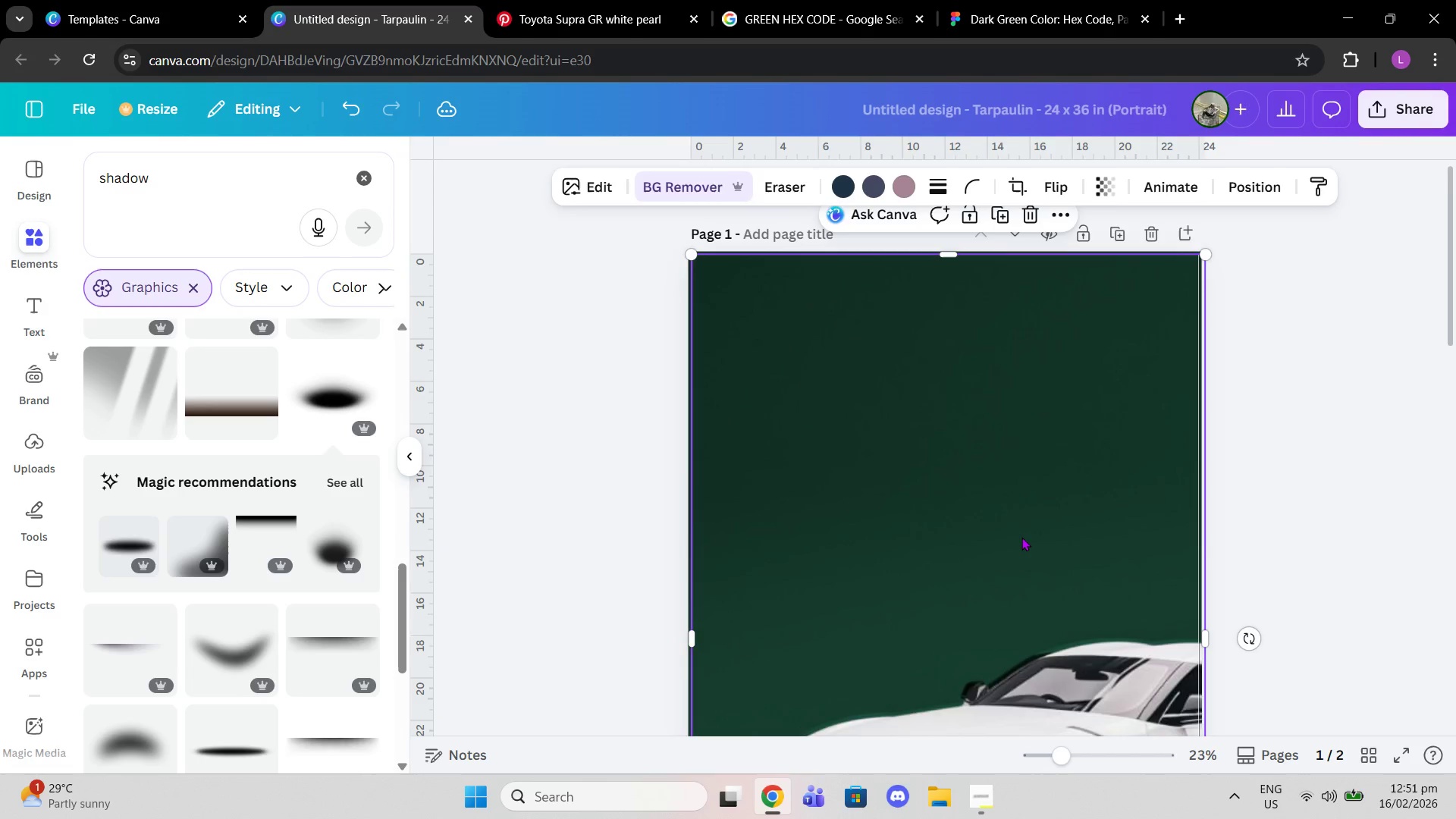 
scroll: coordinate [1021, 537], scroll_direction: down, amount: 1.0
 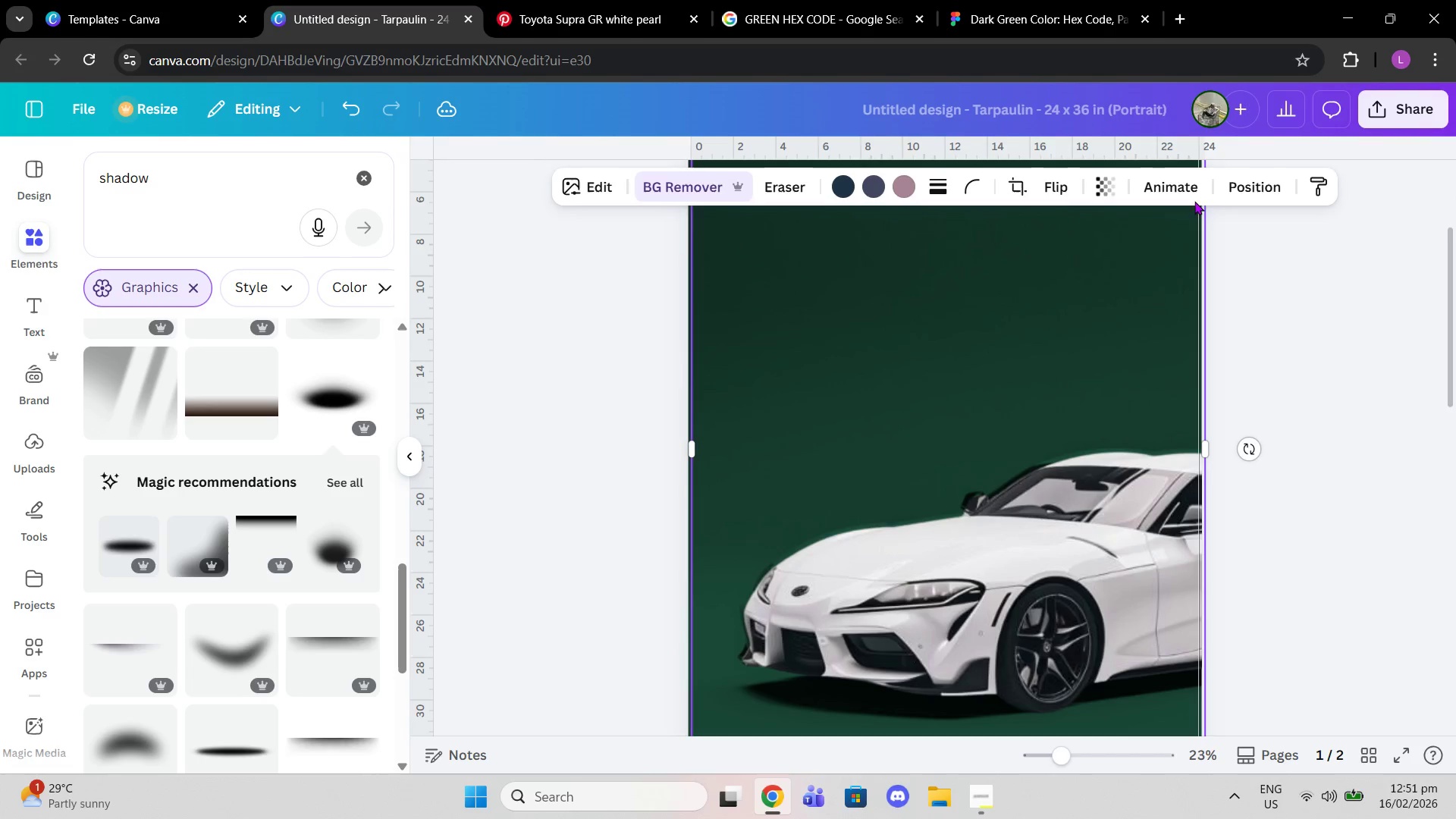 
left_click([1298, 171])
 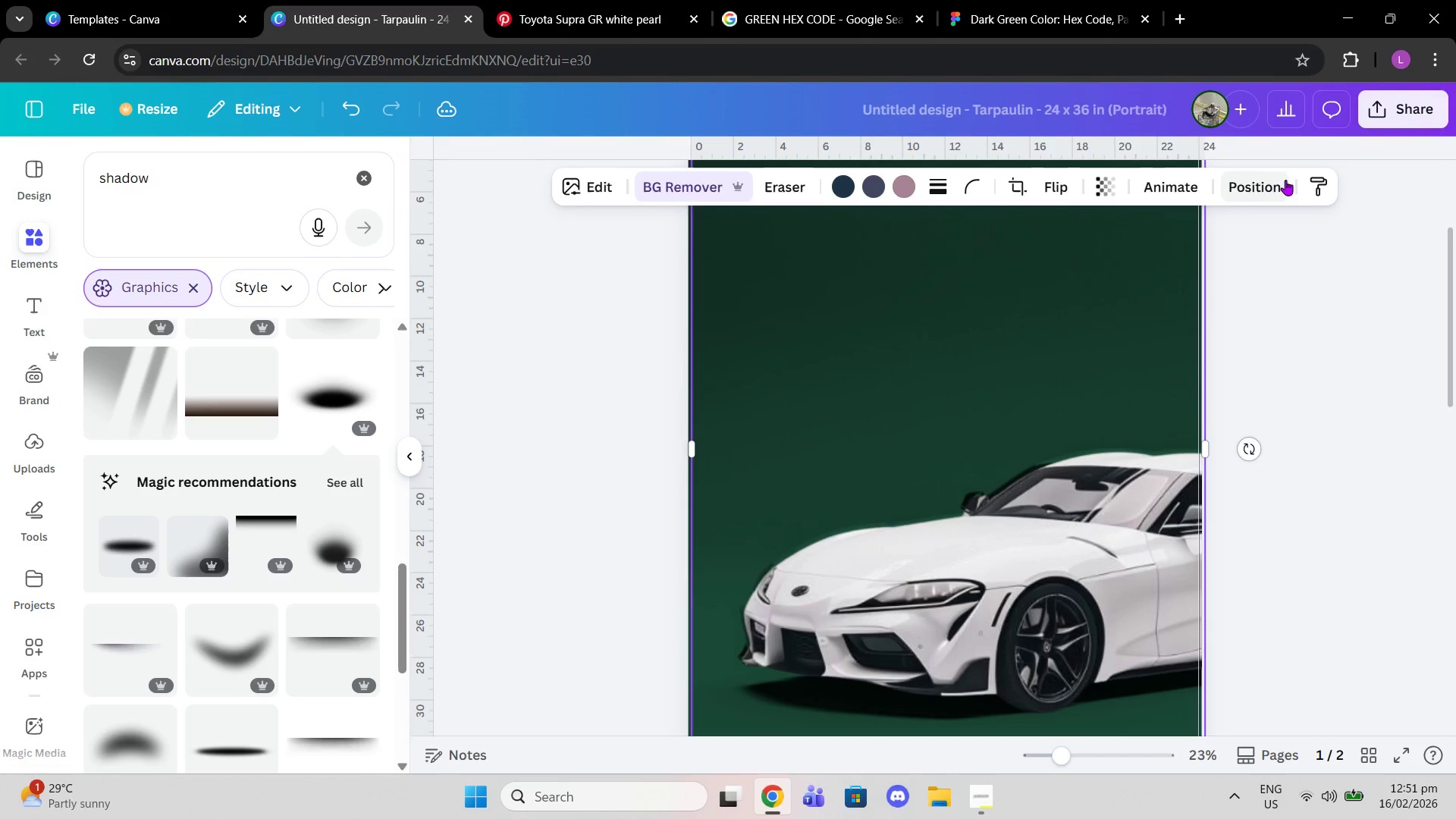 
left_click([1285, 180])
 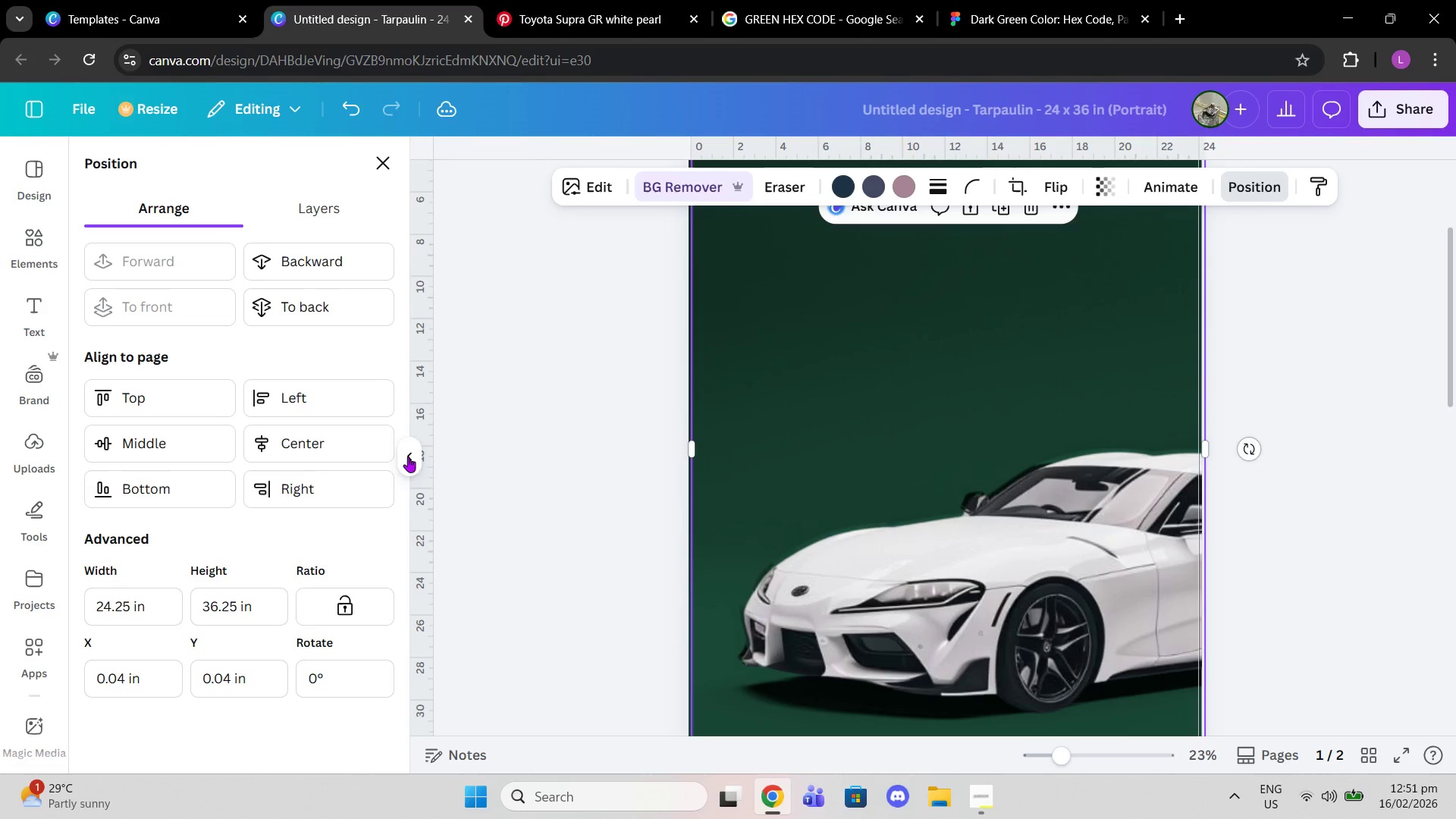 
left_click([313, 446])
 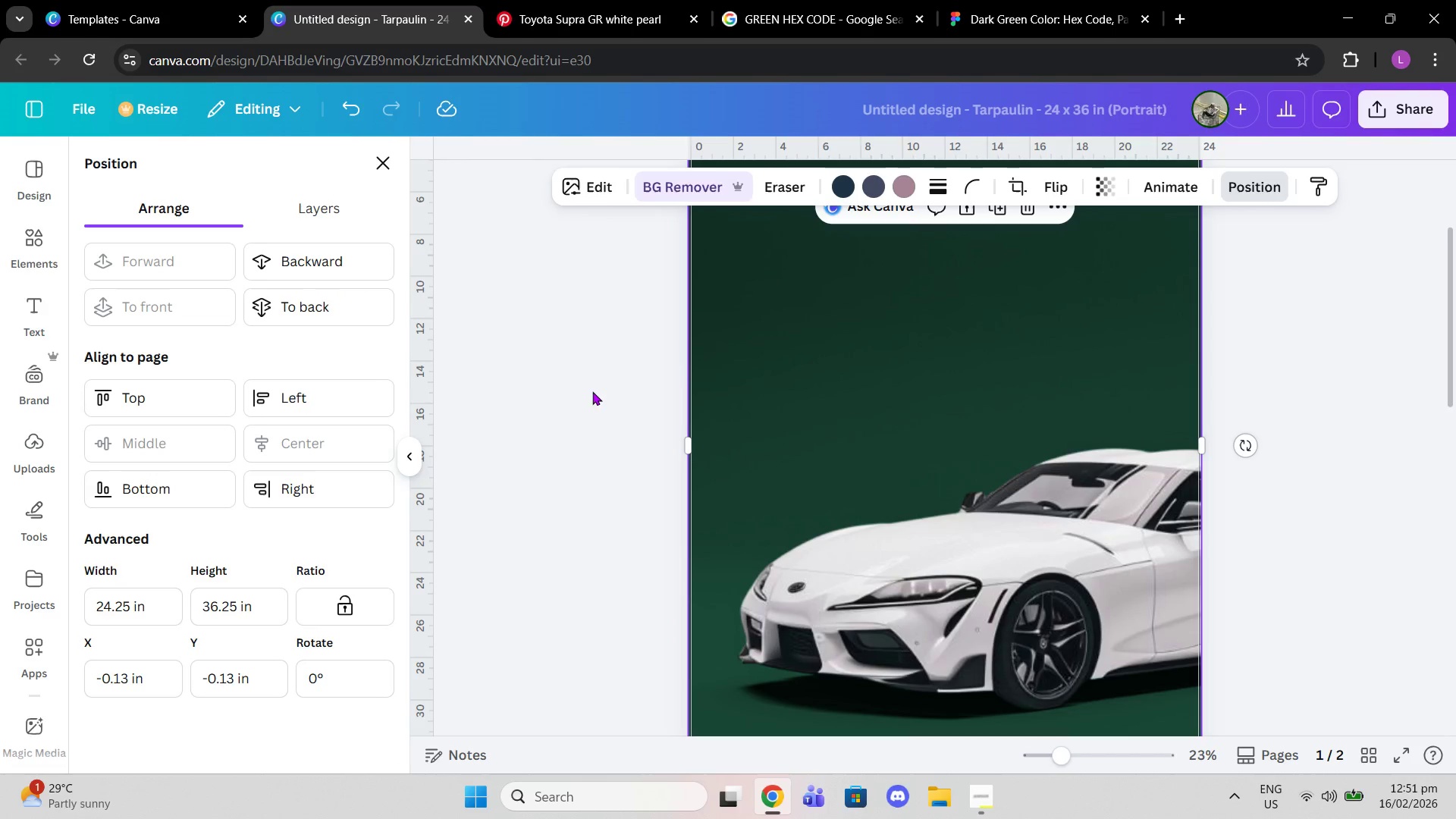 
double_click([550, 391])
 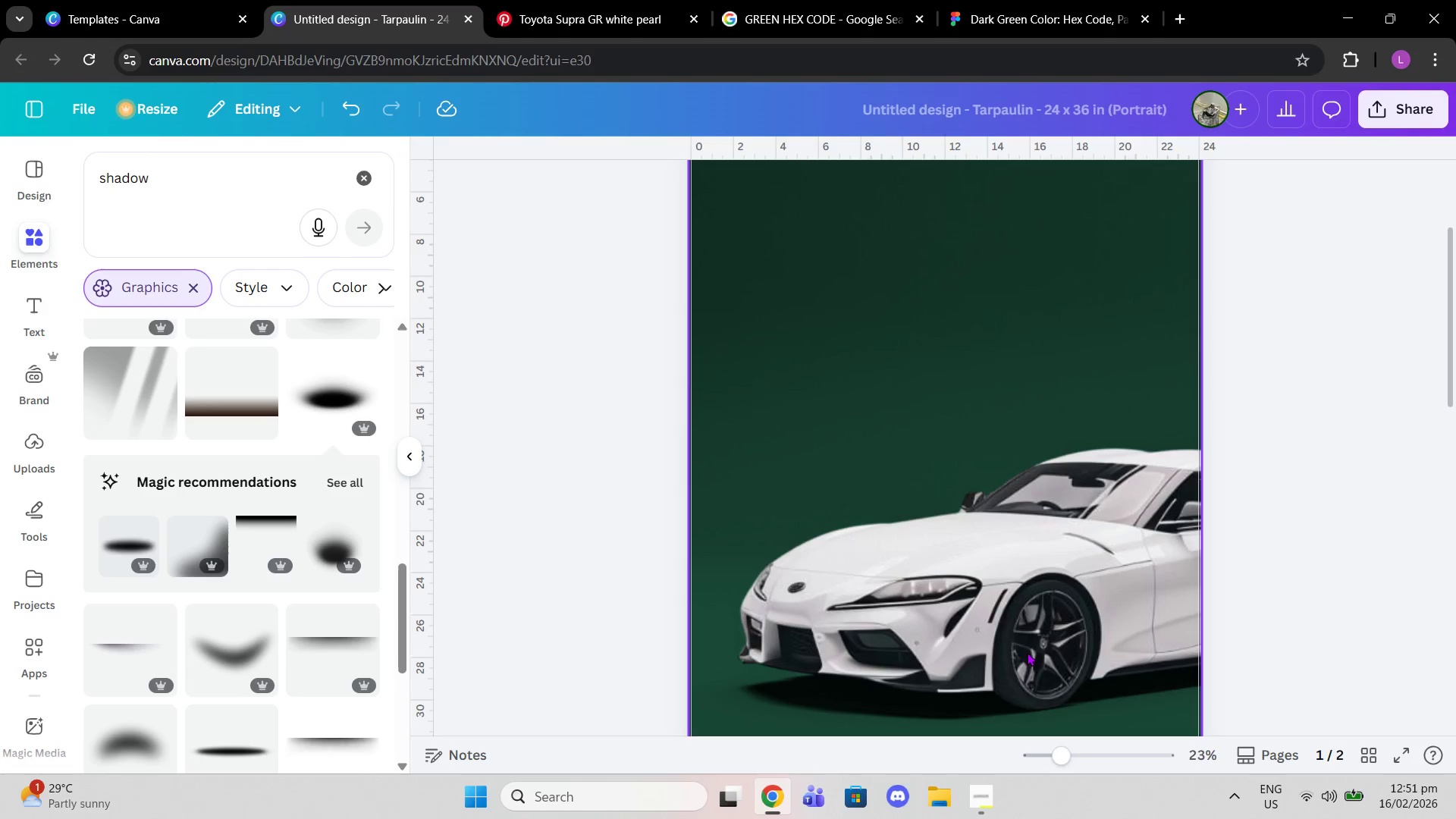 
scroll: coordinate [1031, 609], scroll_direction: down, amount: 3.0
 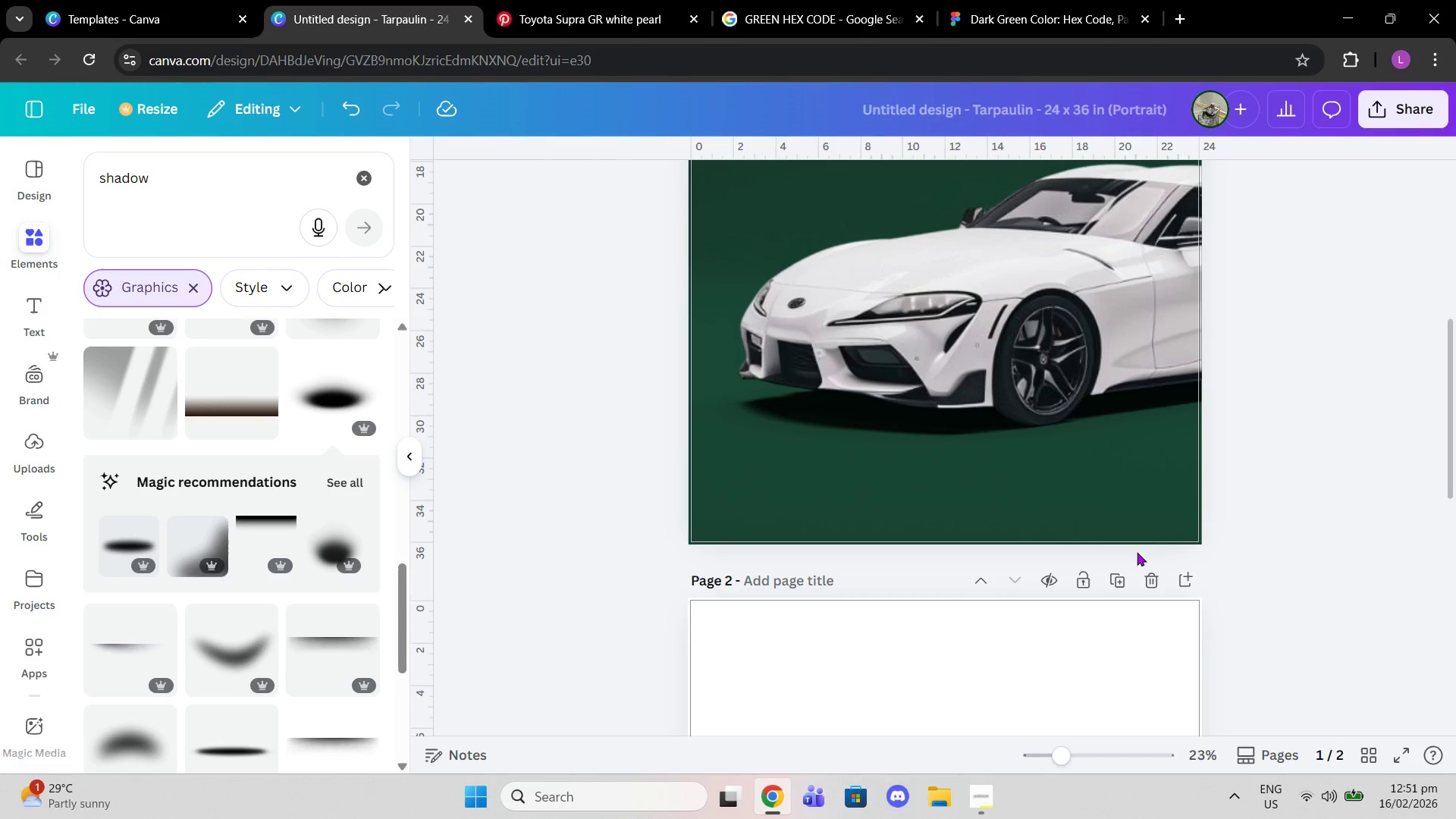 
left_click([1151, 577])
 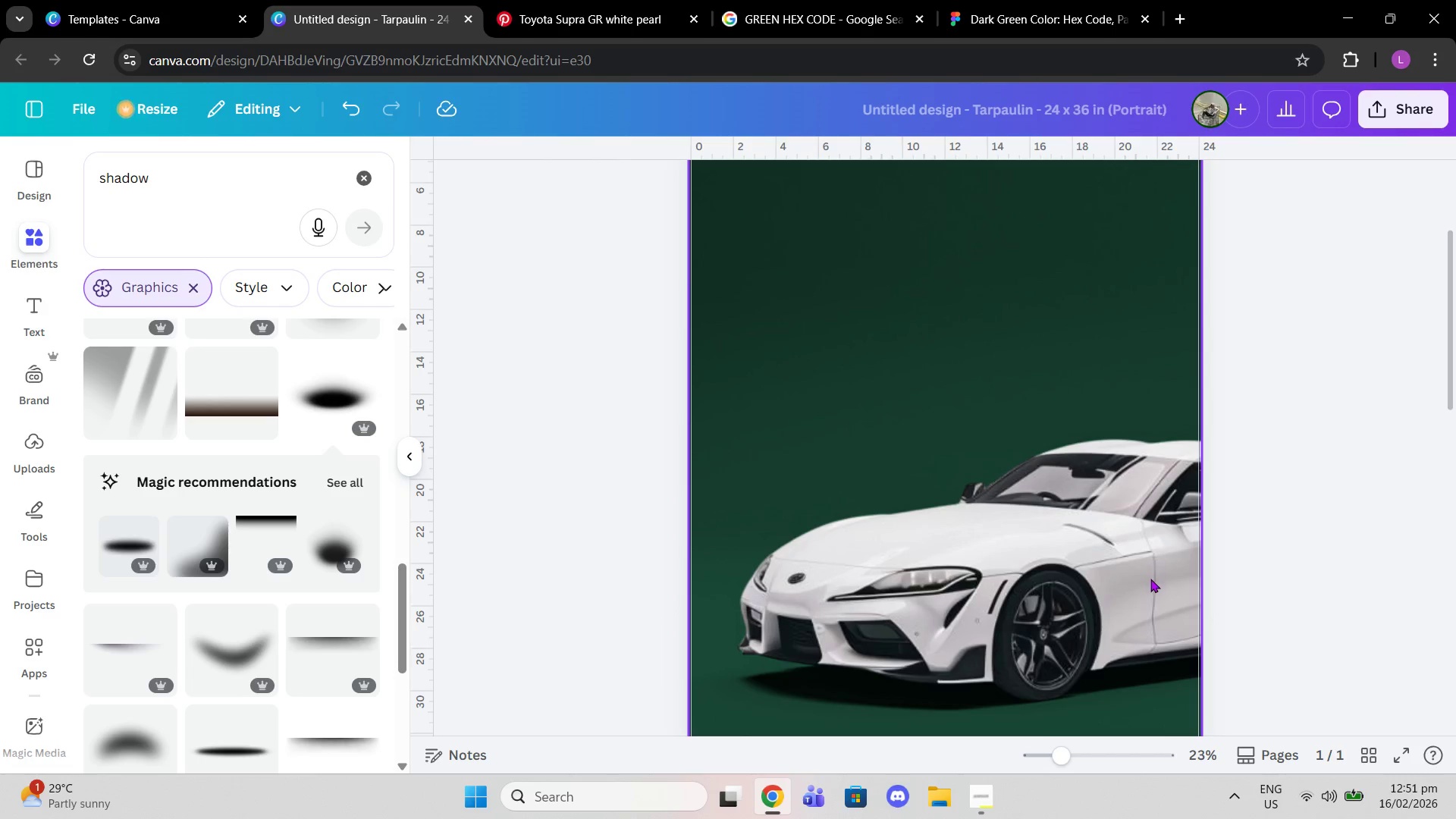 
scroll: coordinate [1150, 579], scroll_direction: up, amount: 2.0
 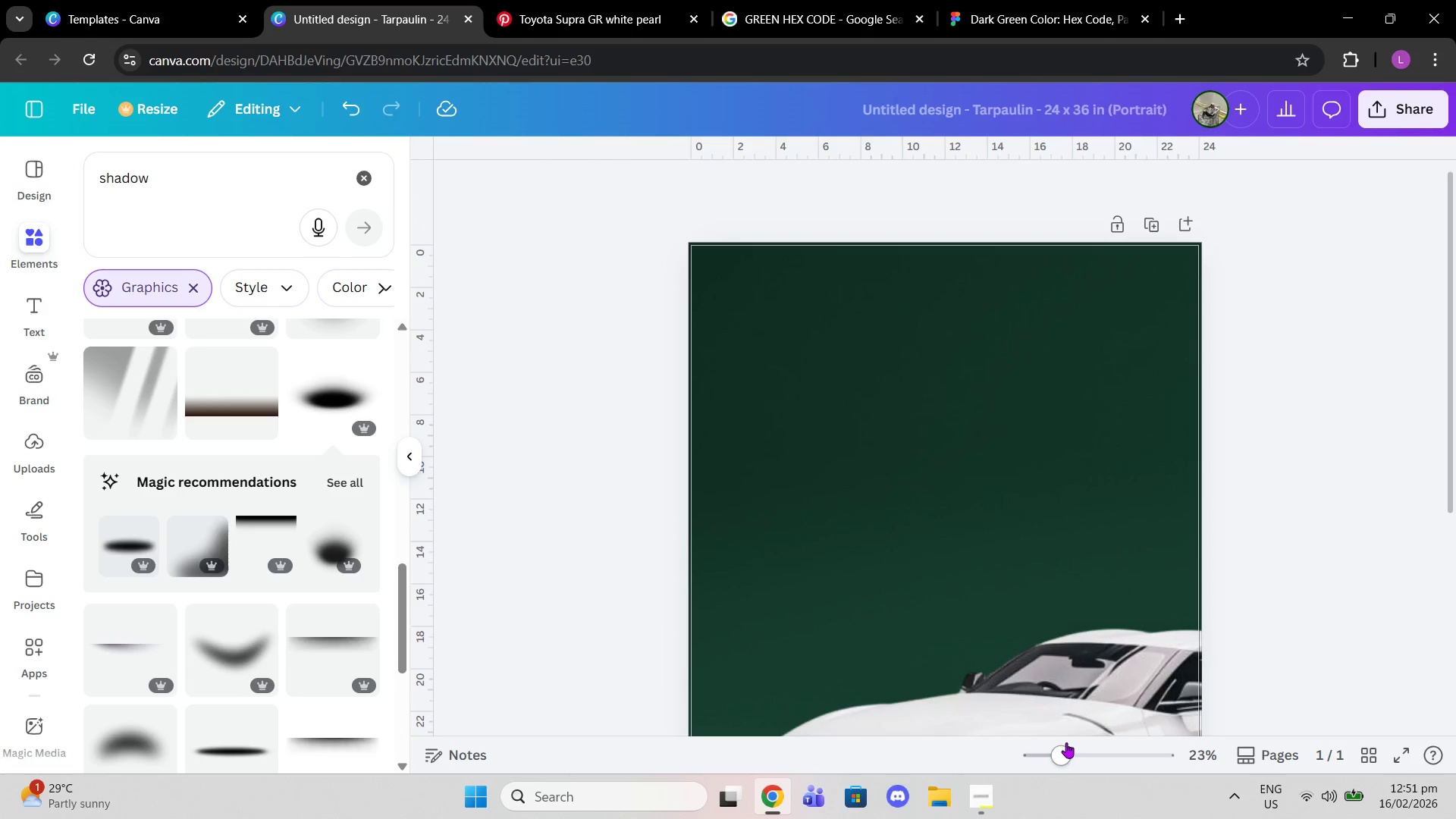 
left_click_drag(start_coordinate=[1060, 748], to_coordinate=[1067, 750])
 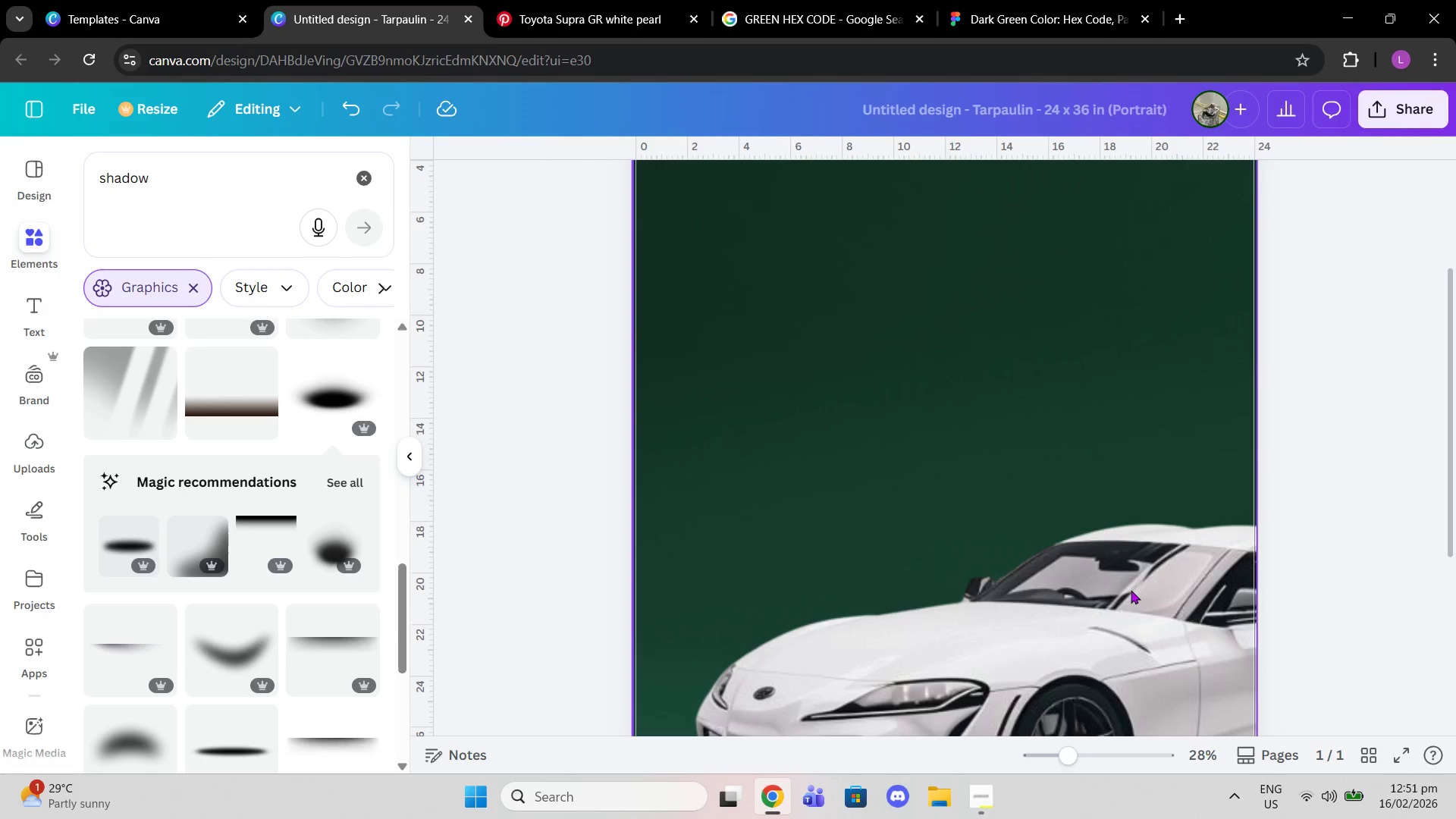 
left_click([1131, 590])
 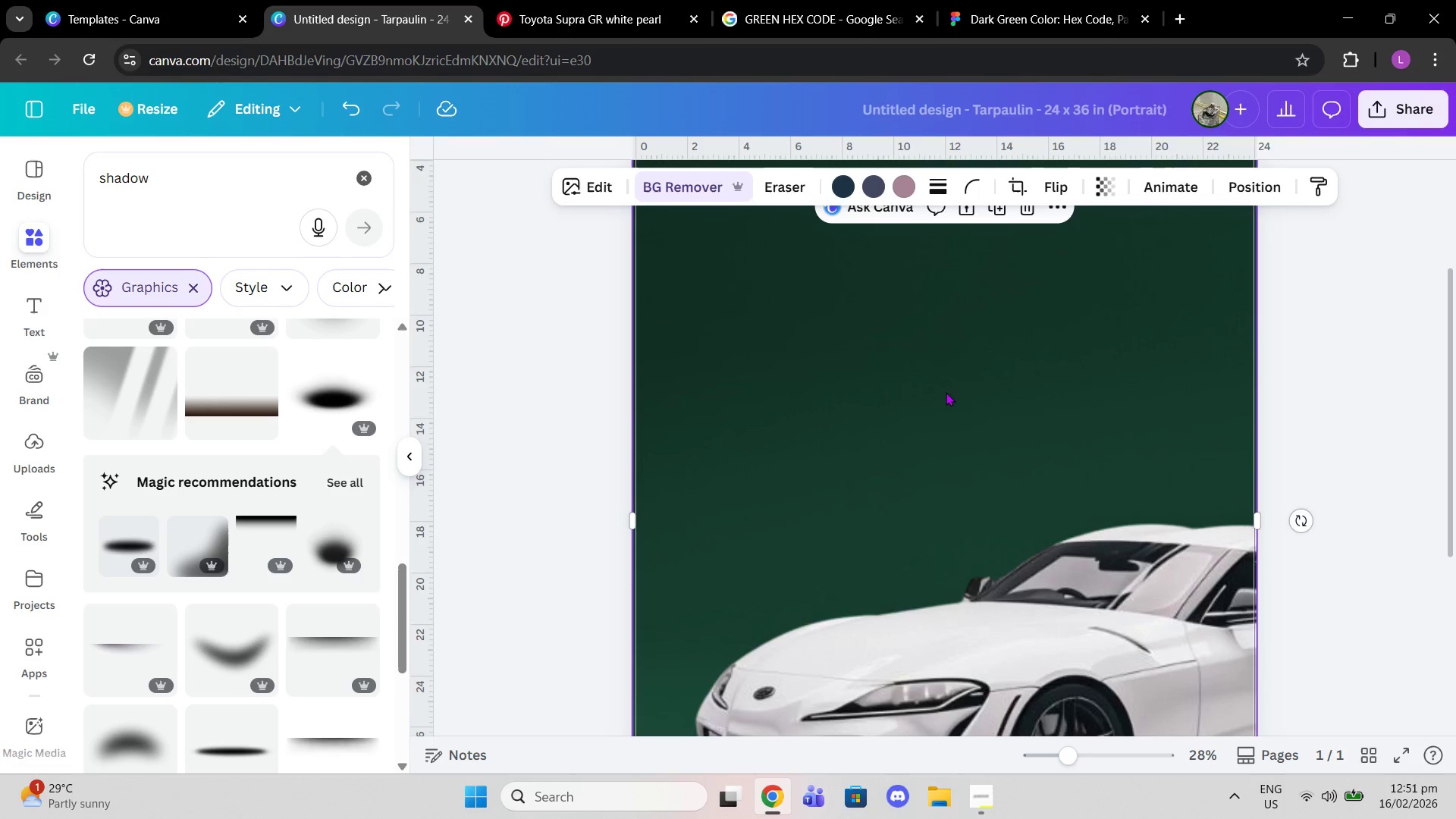 
wait(5.28)
 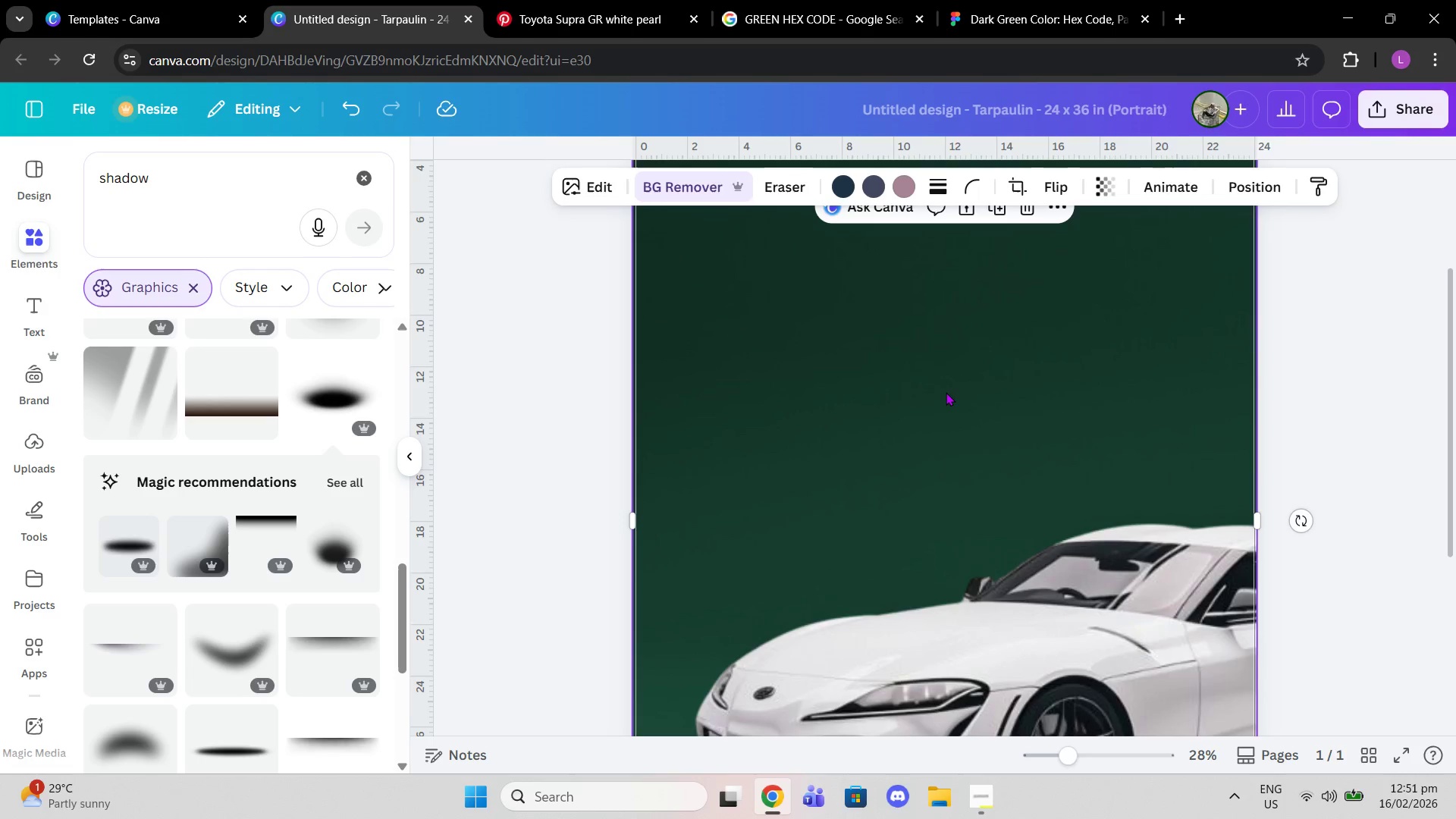 
left_click([605, 183])
 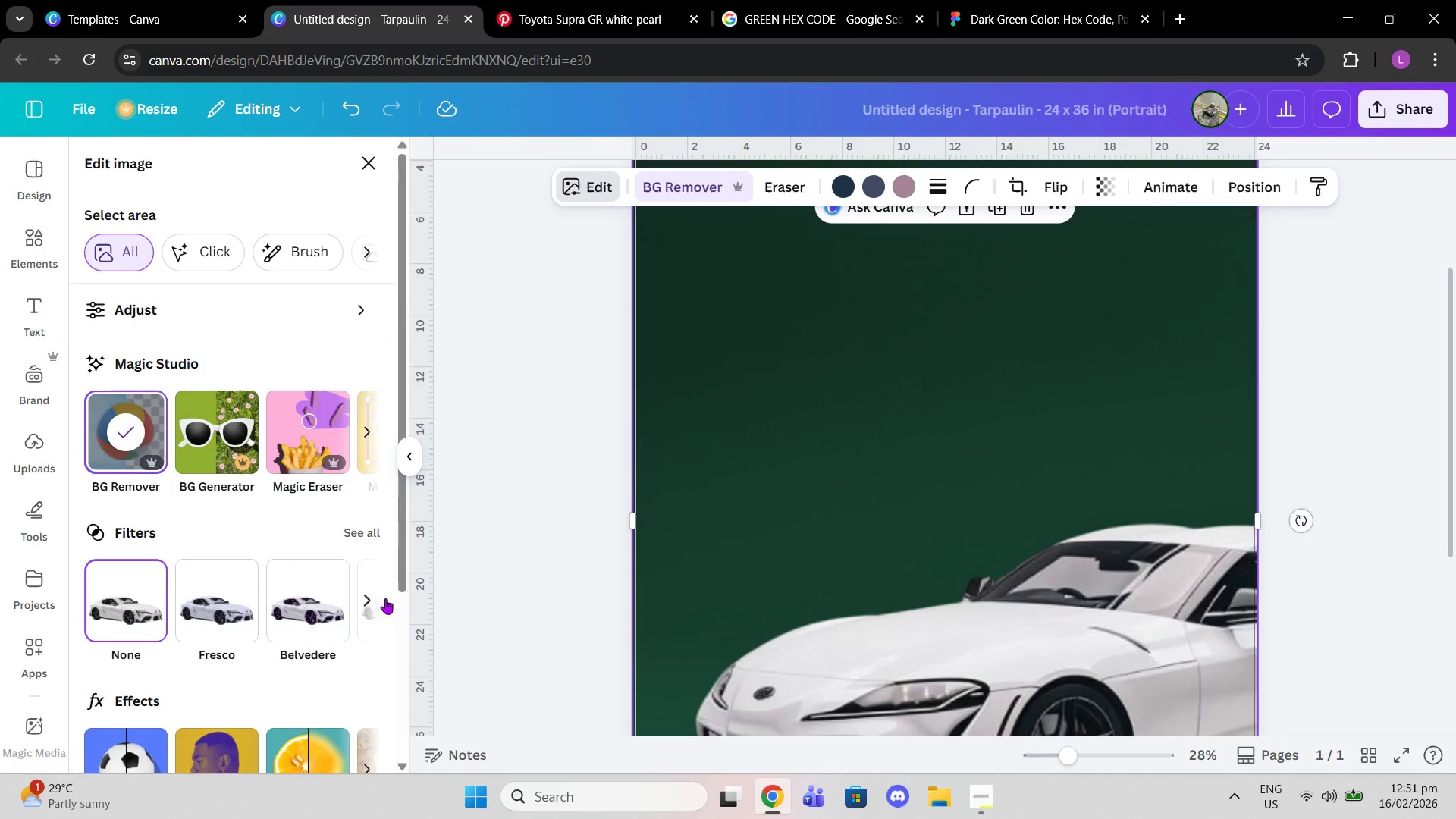 
left_click([349, 526])
 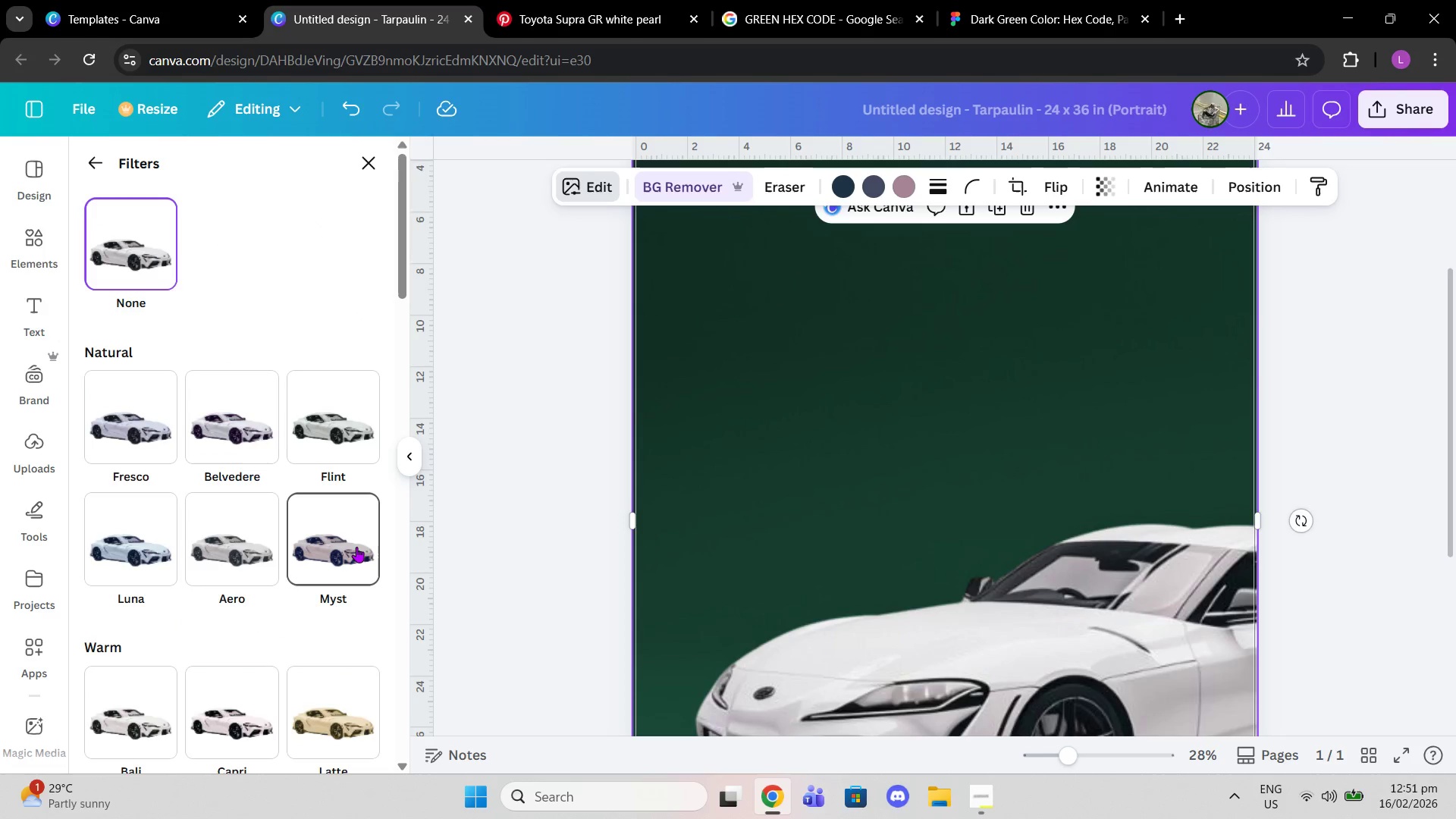 
left_click([334, 701])
 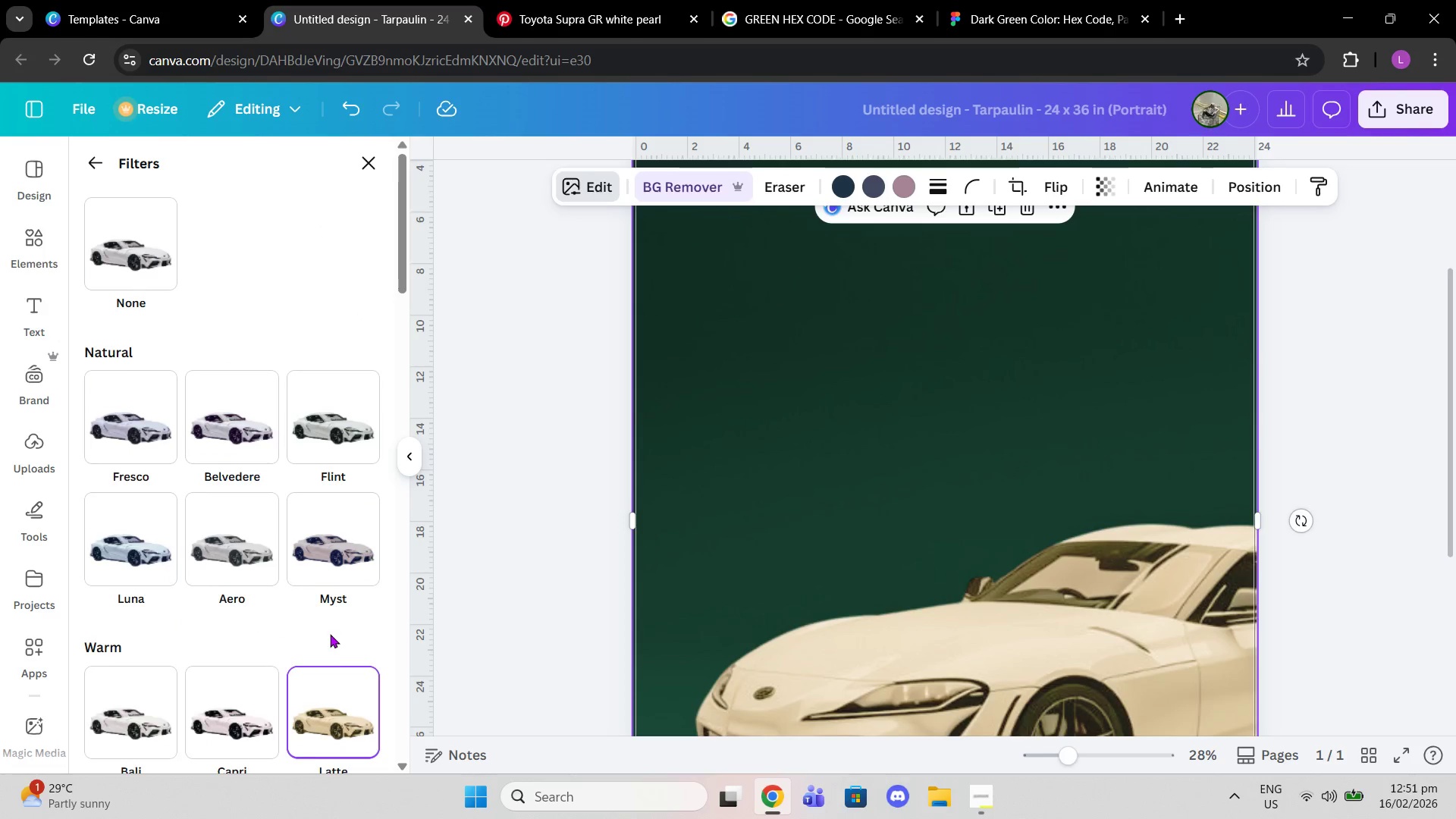 
scroll: coordinate [330, 634], scroll_direction: down, amount: 1.0
 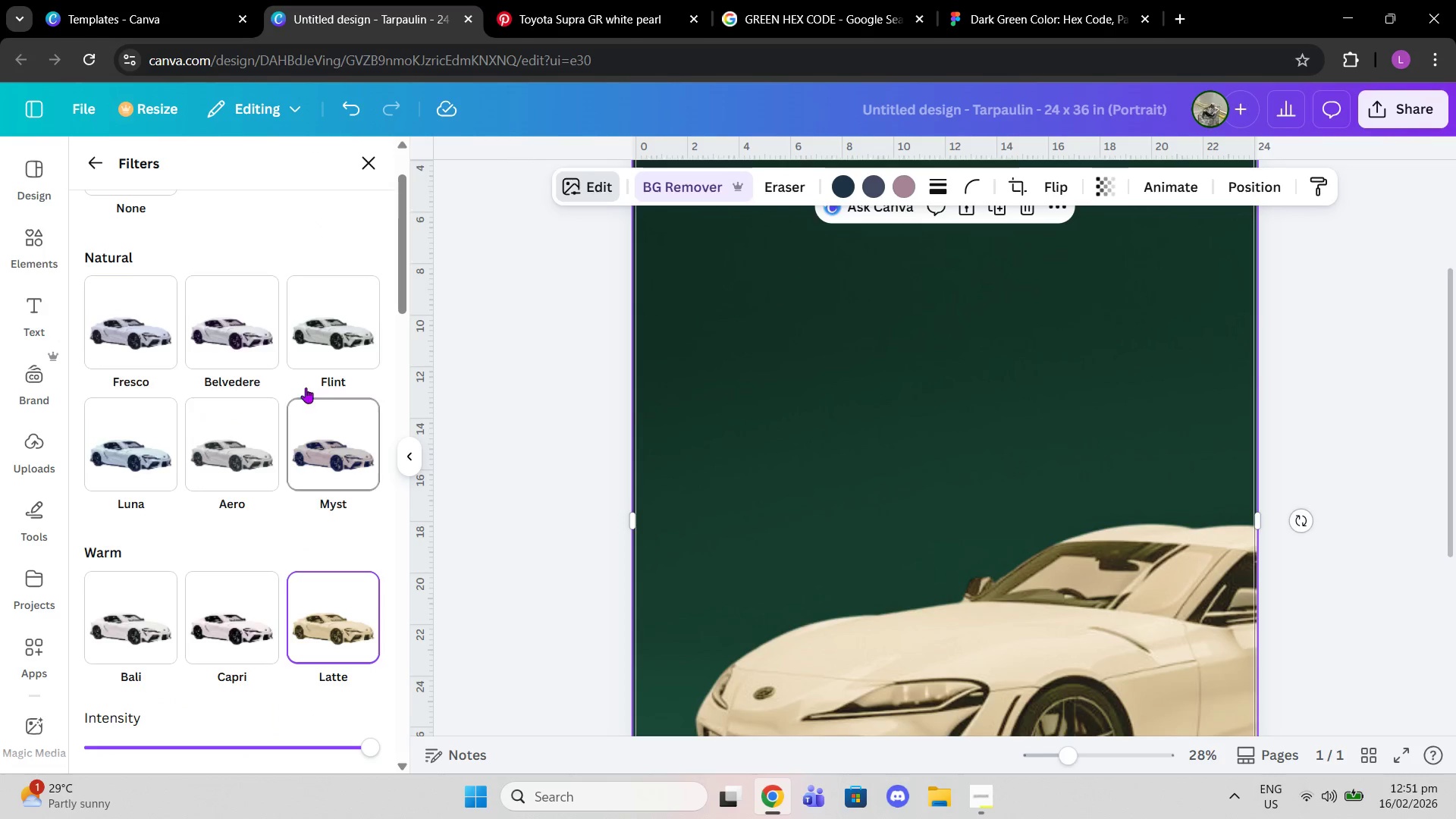 
left_click([306, 388])
 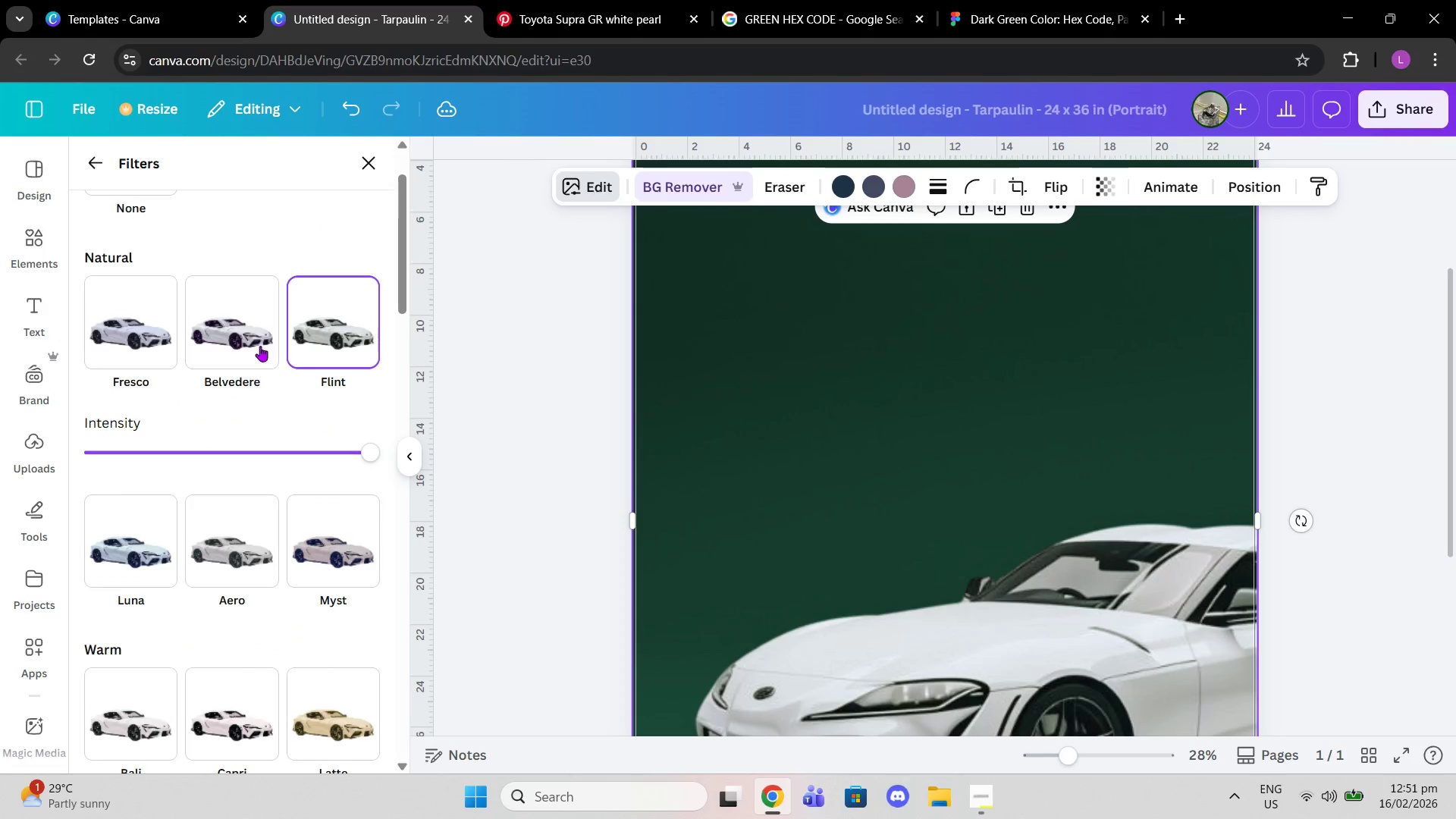 
left_click([254, 345])
 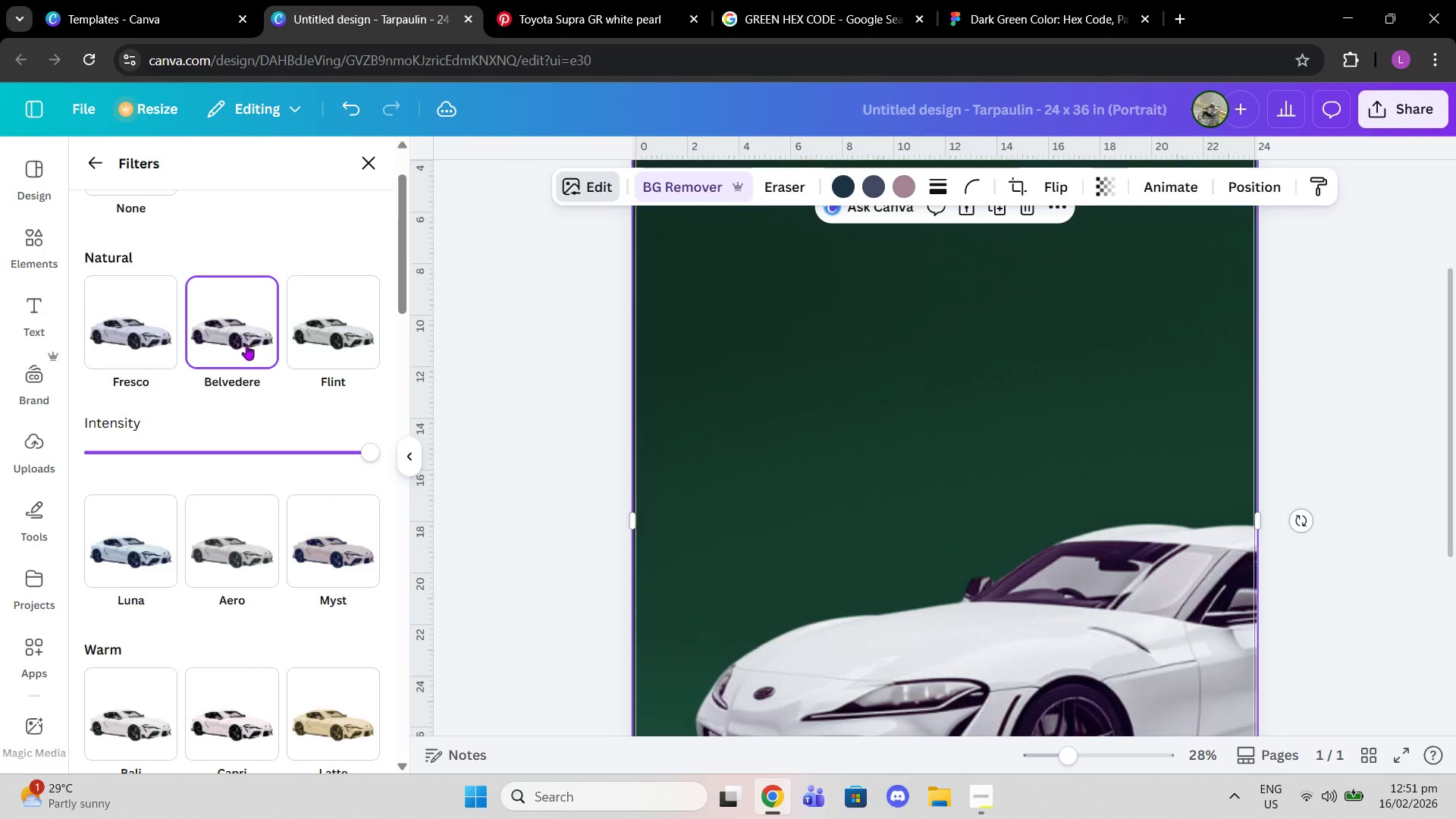 
left_click([137, 319])
 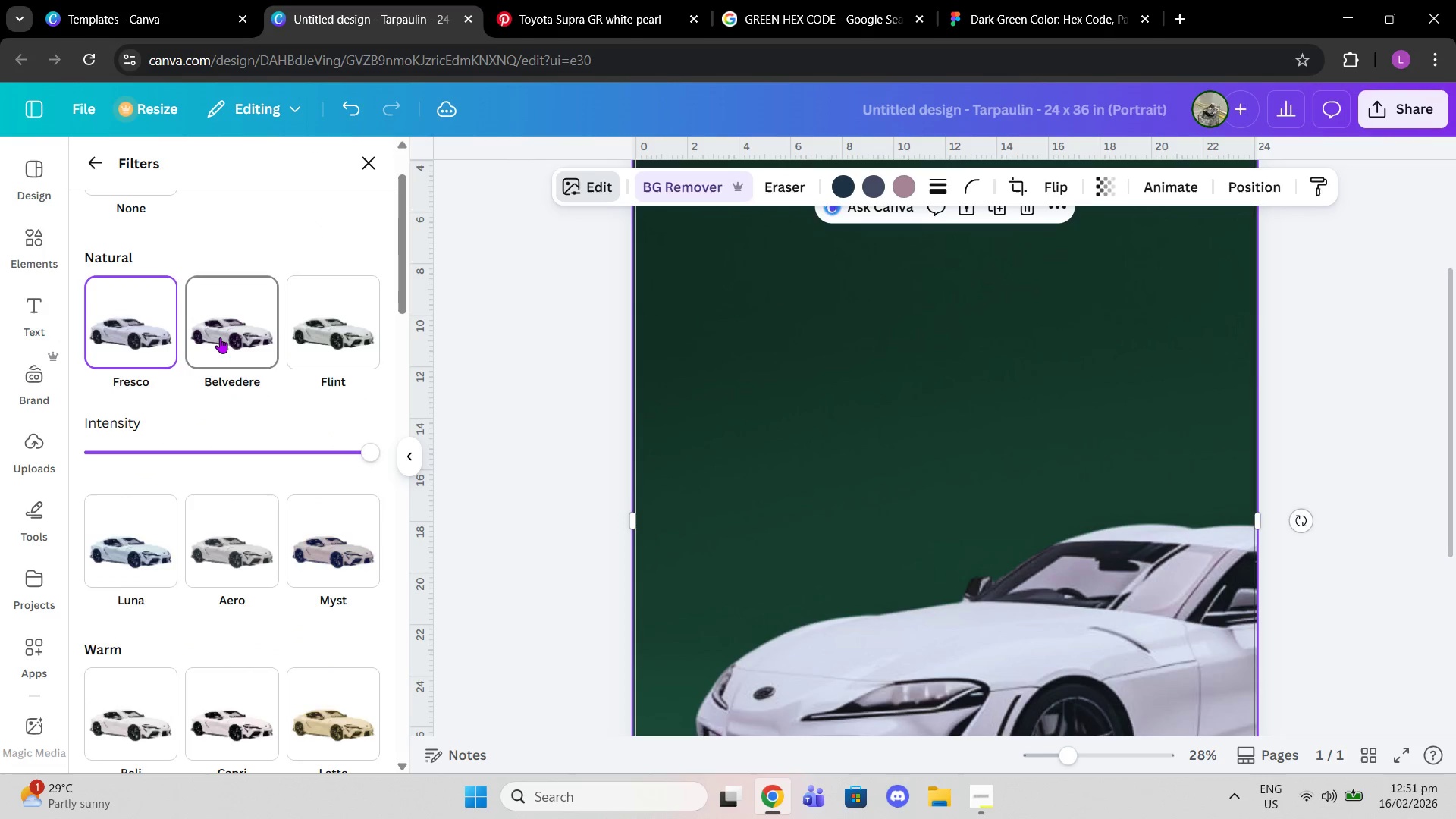 
double_click([98, 336])
 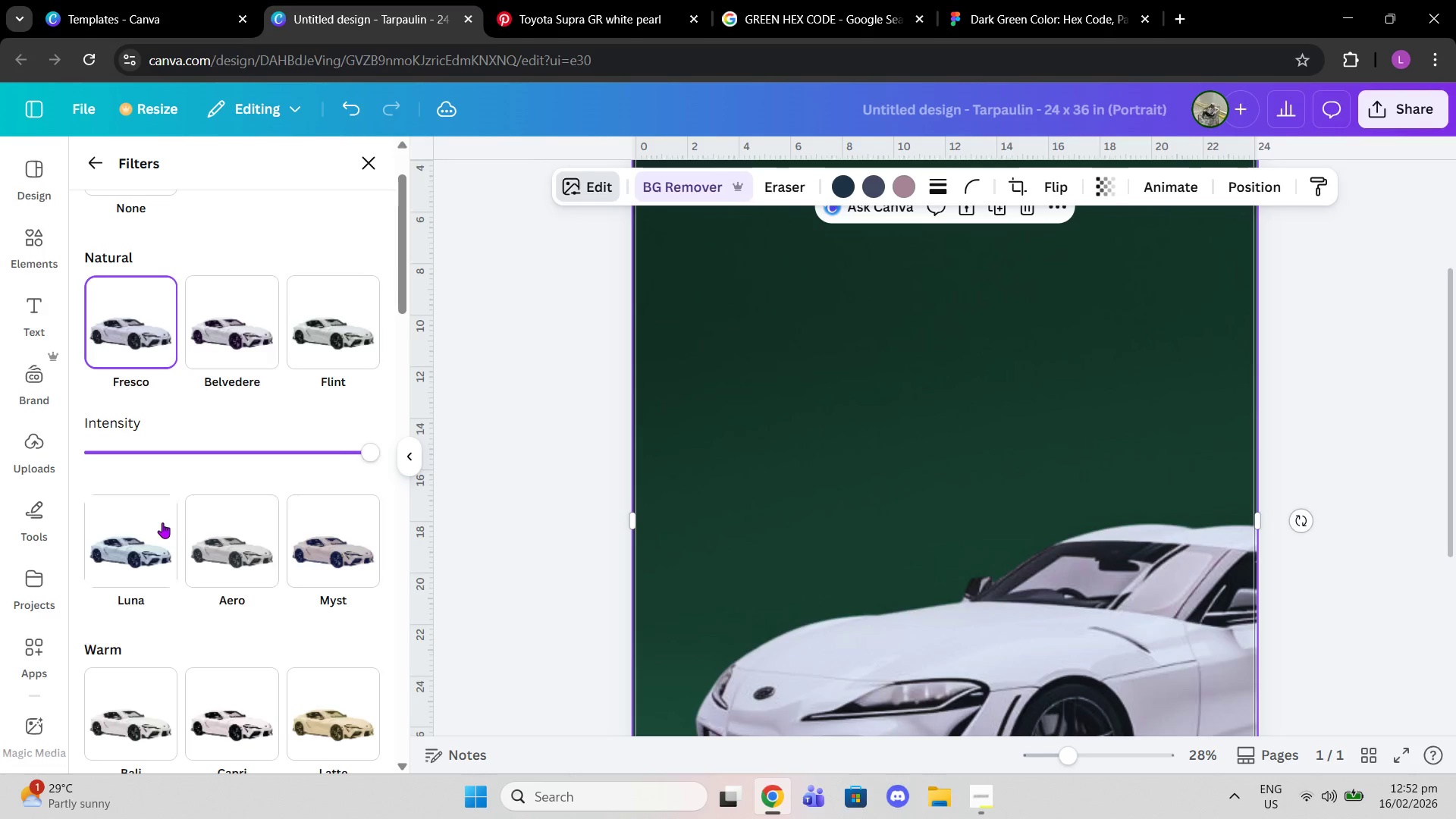 
left_click([155, 536])
 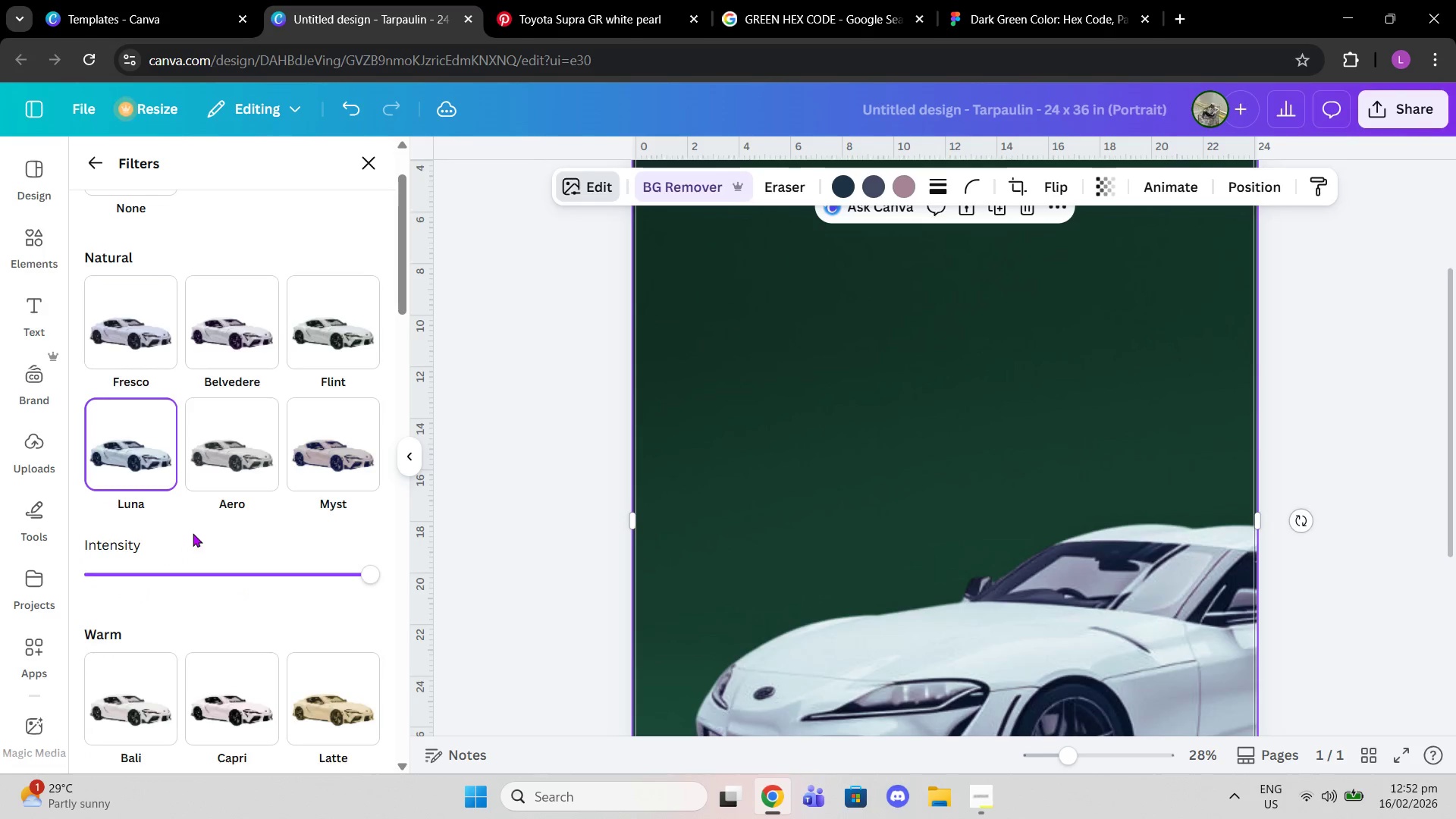 
left_click([195, 533])
 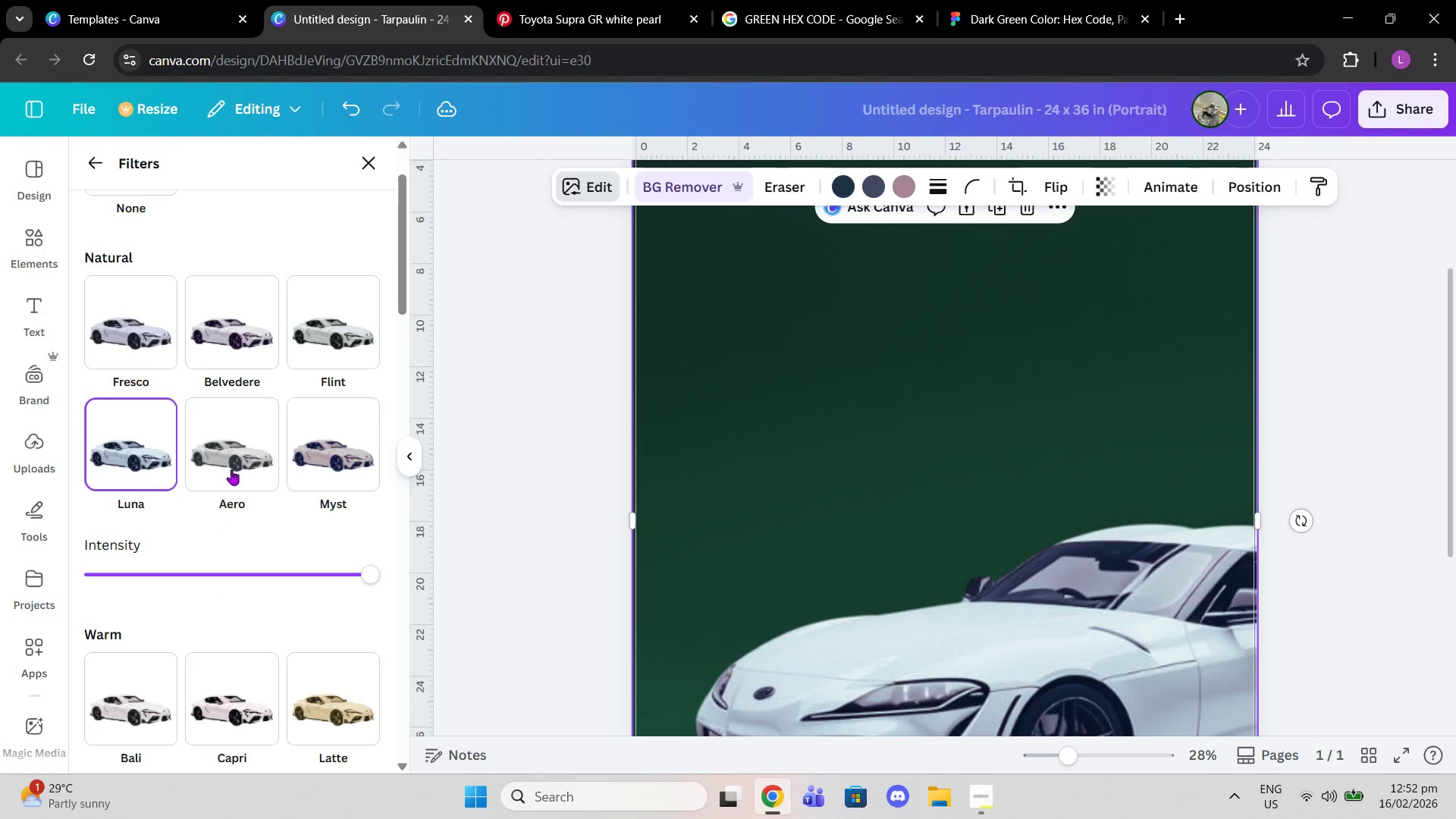 
left_click([233, 450])
 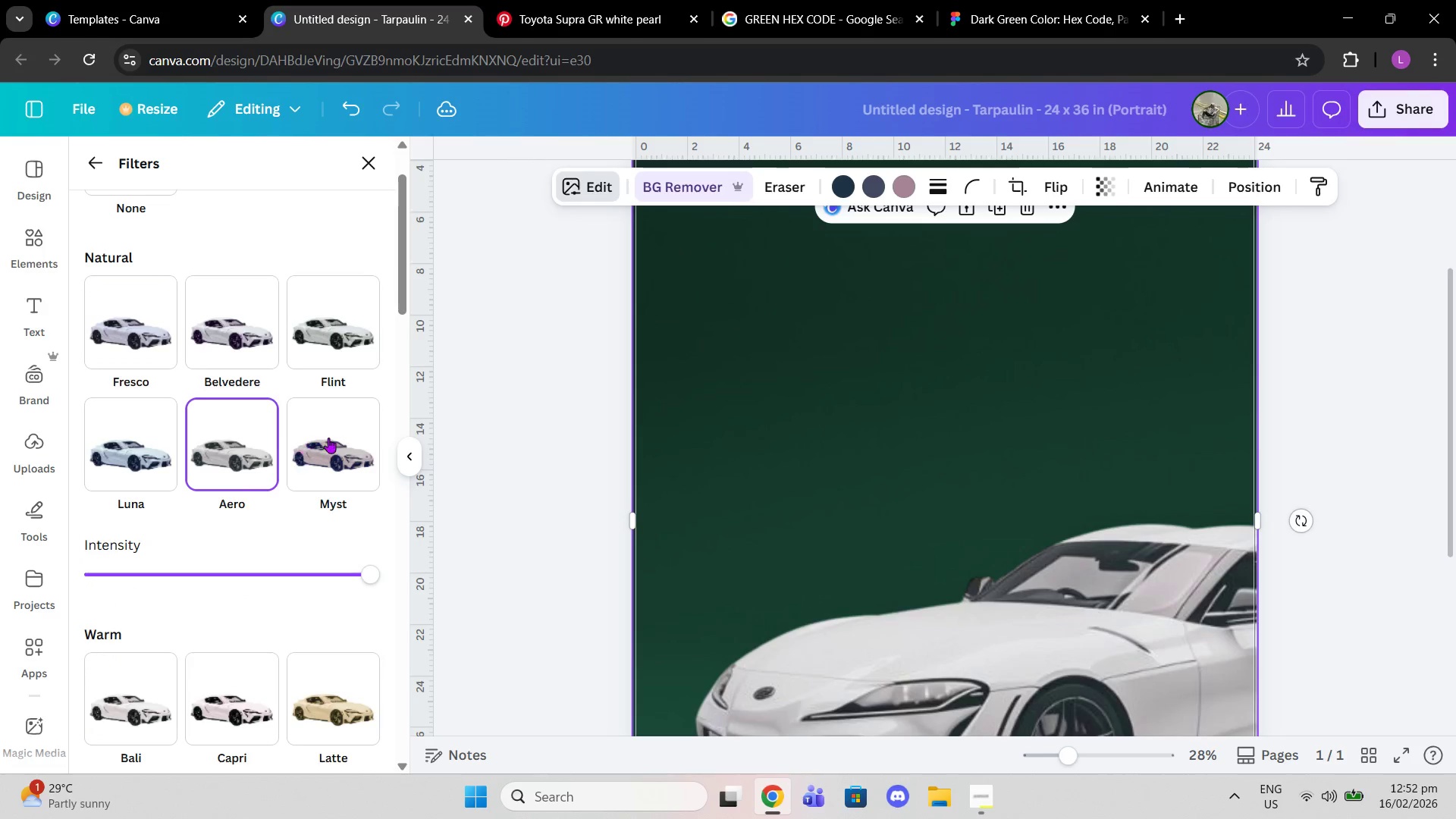 
left_click([342, 437])
 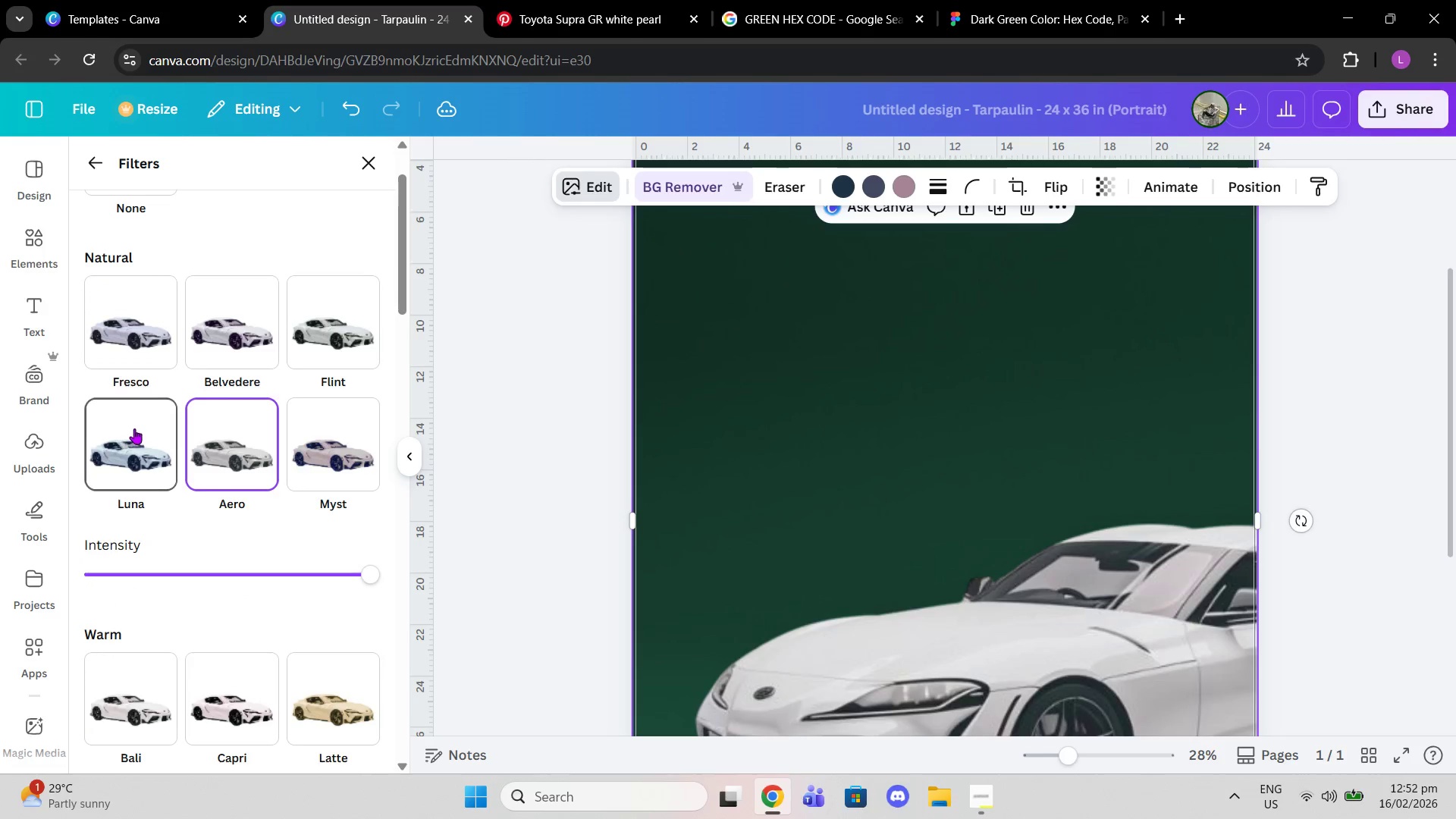 
scroll: coordinate [168, 450], scroll_direction: down, amount: 3.0
 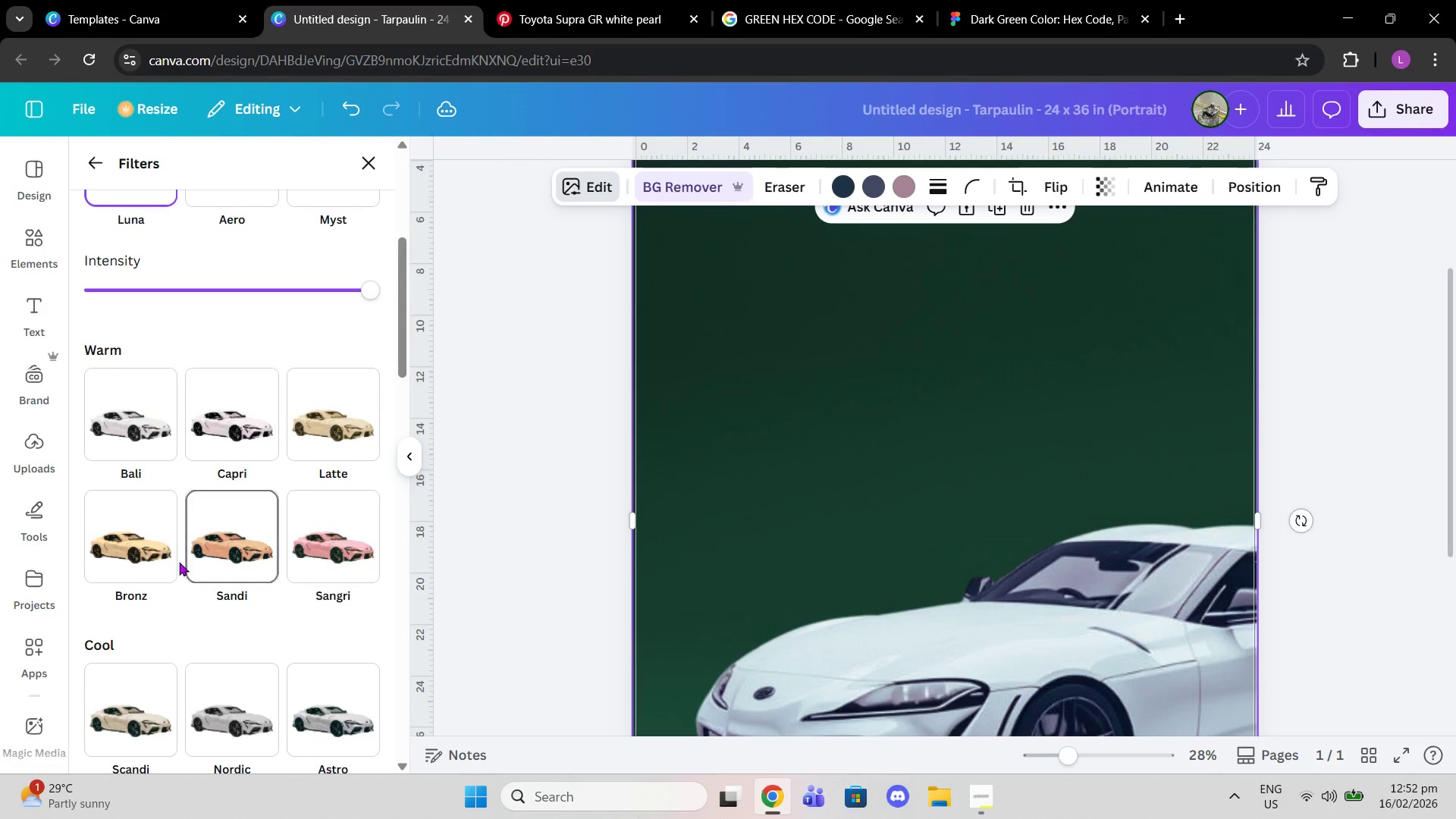 
left_click([154, 557])
 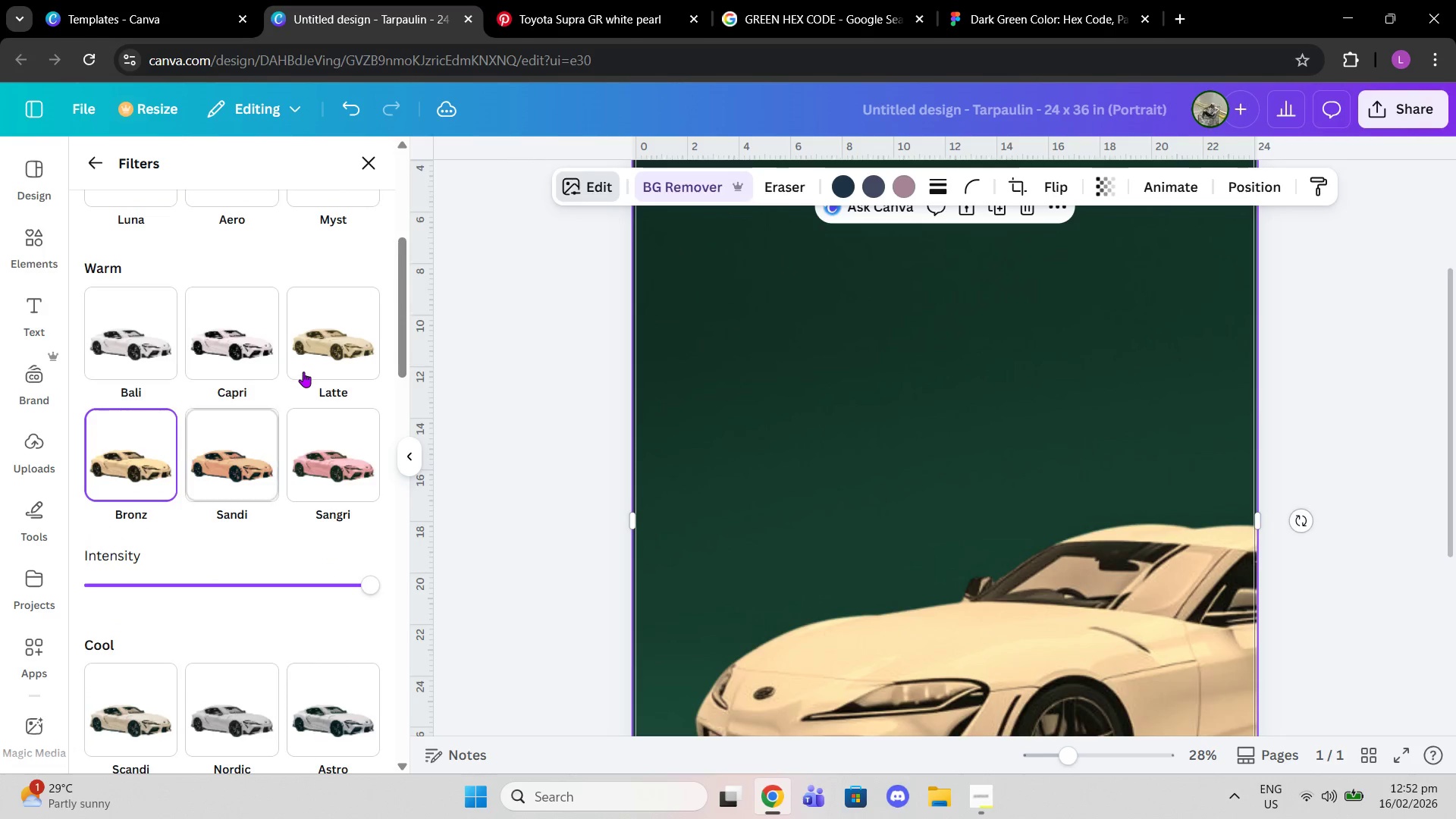 
left_click([306, 366])
 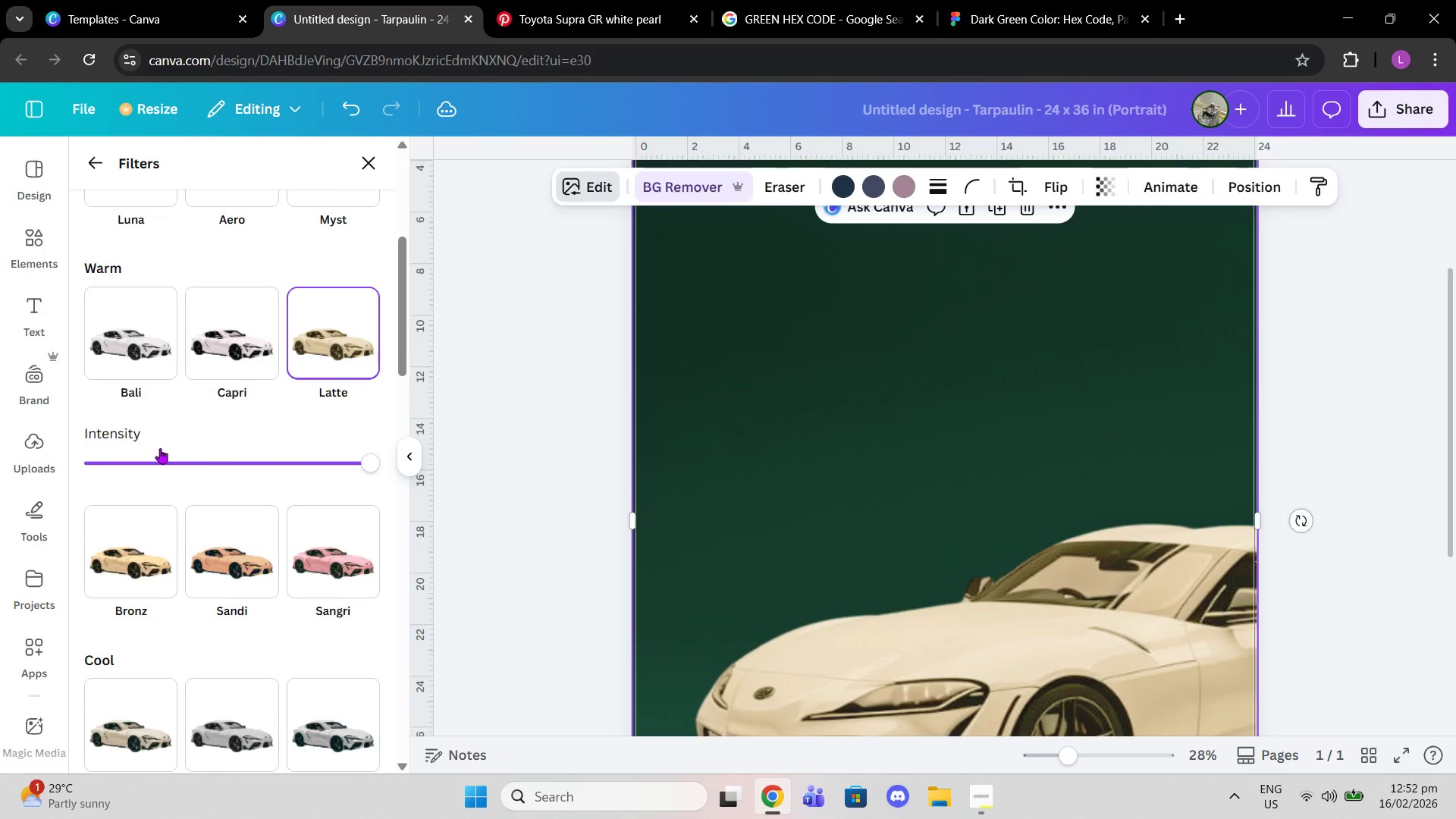 
left_click([152, 445])
 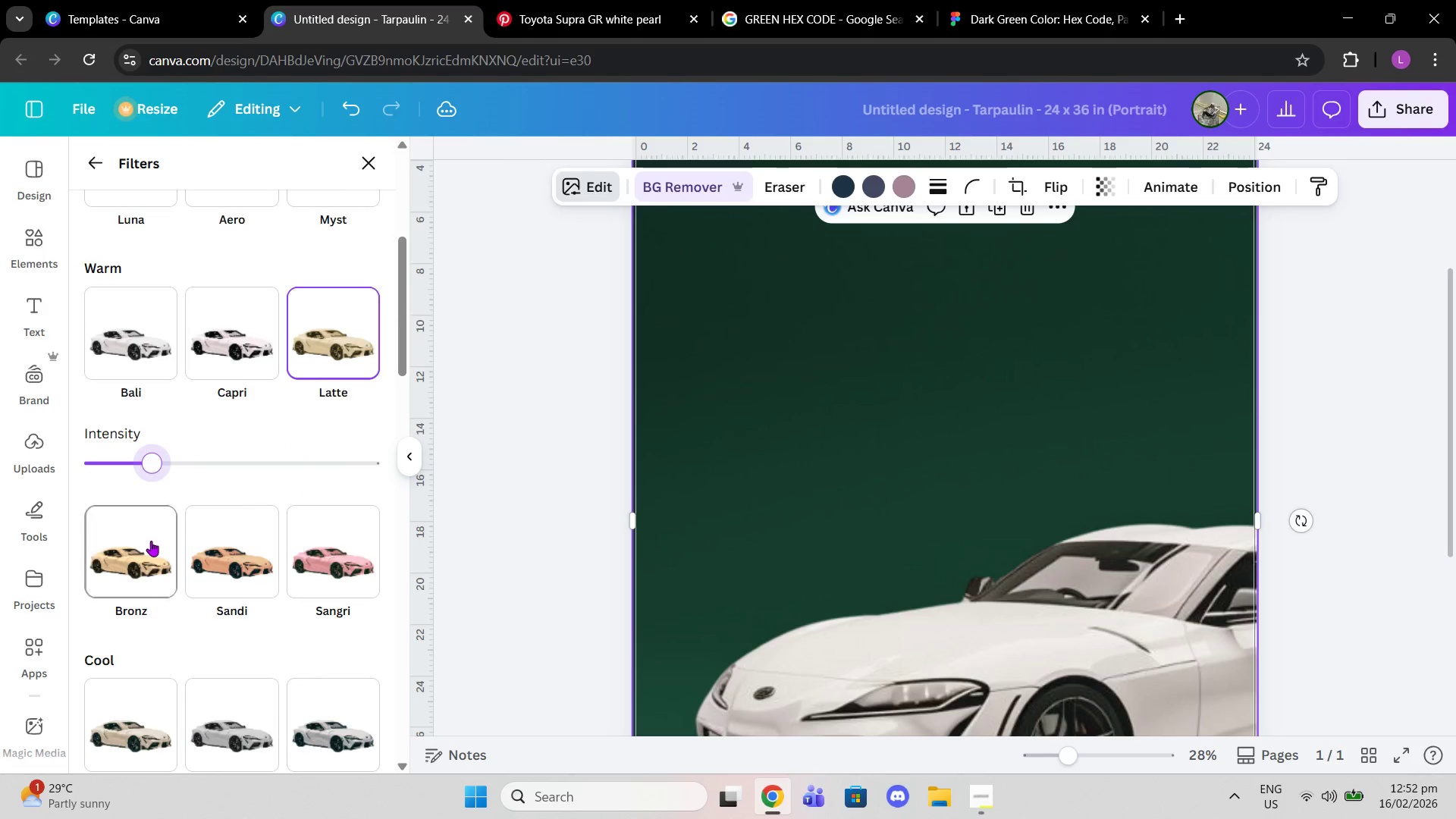 
left_click([151, 541])
 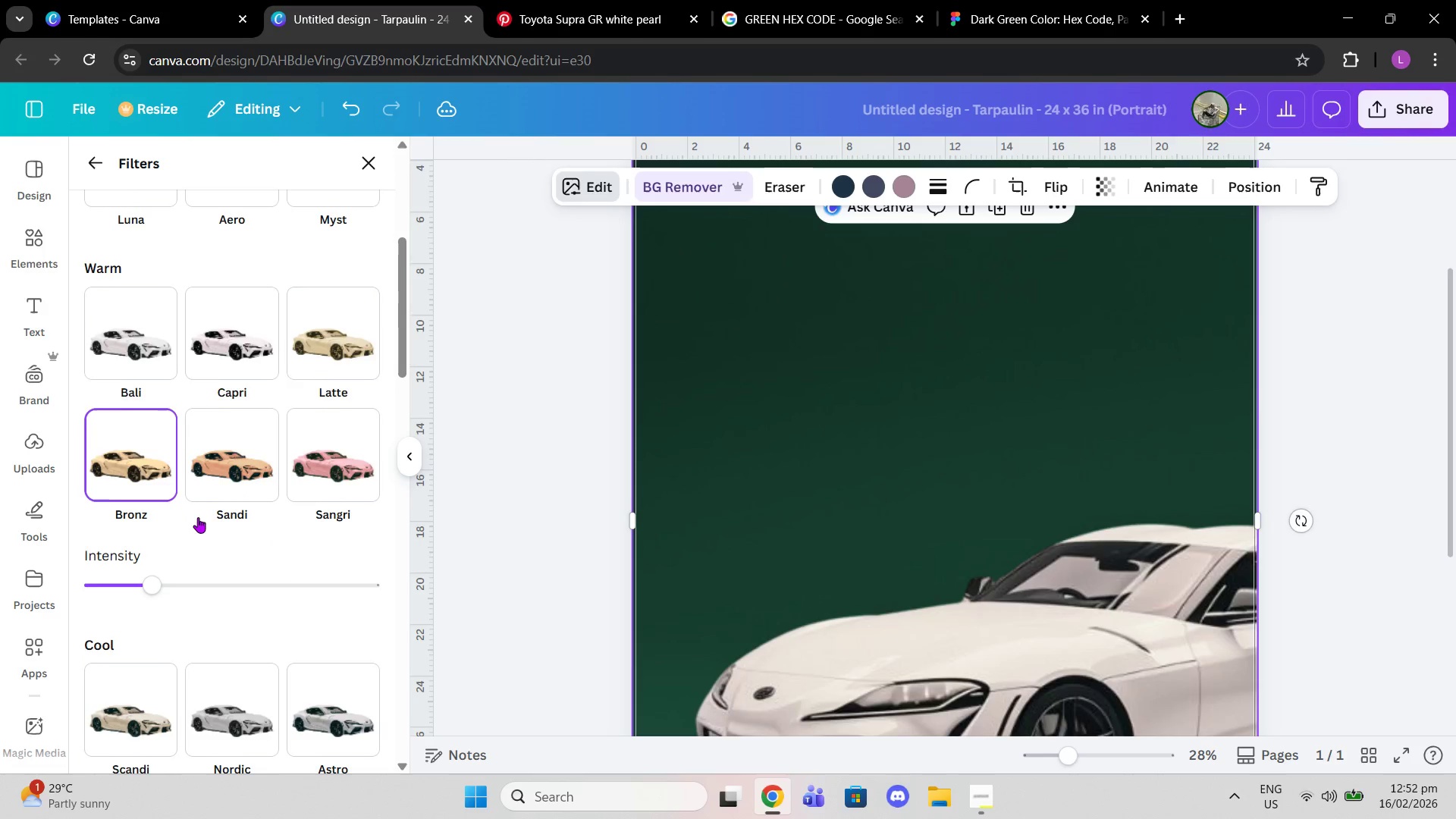 
scroll: coordinate [199, 517], scroll_direction: down, amount: 2.0
 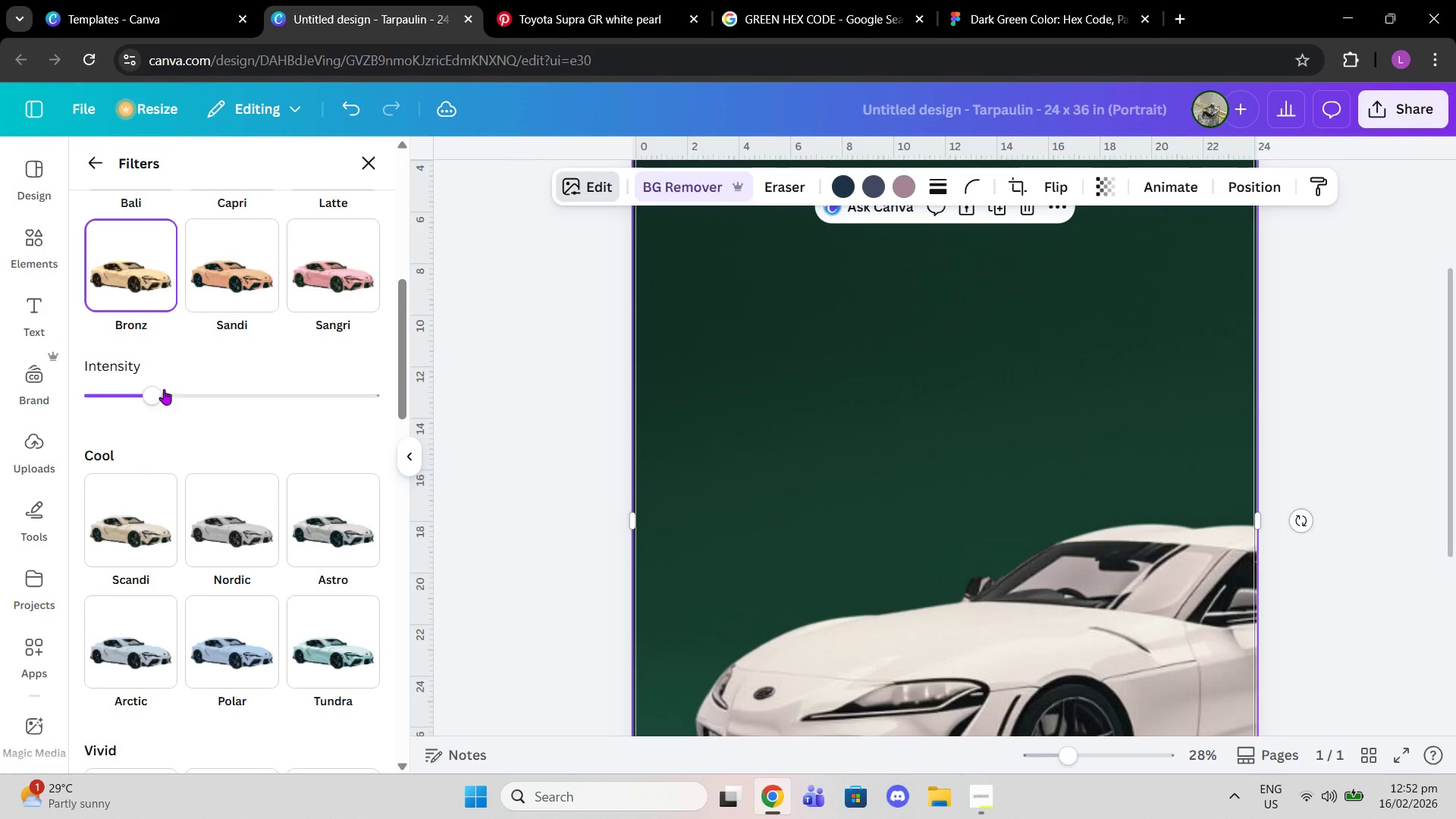 
left_click_drag(start_coordinate=[158, 393], to_coordinate=[179, 395])
 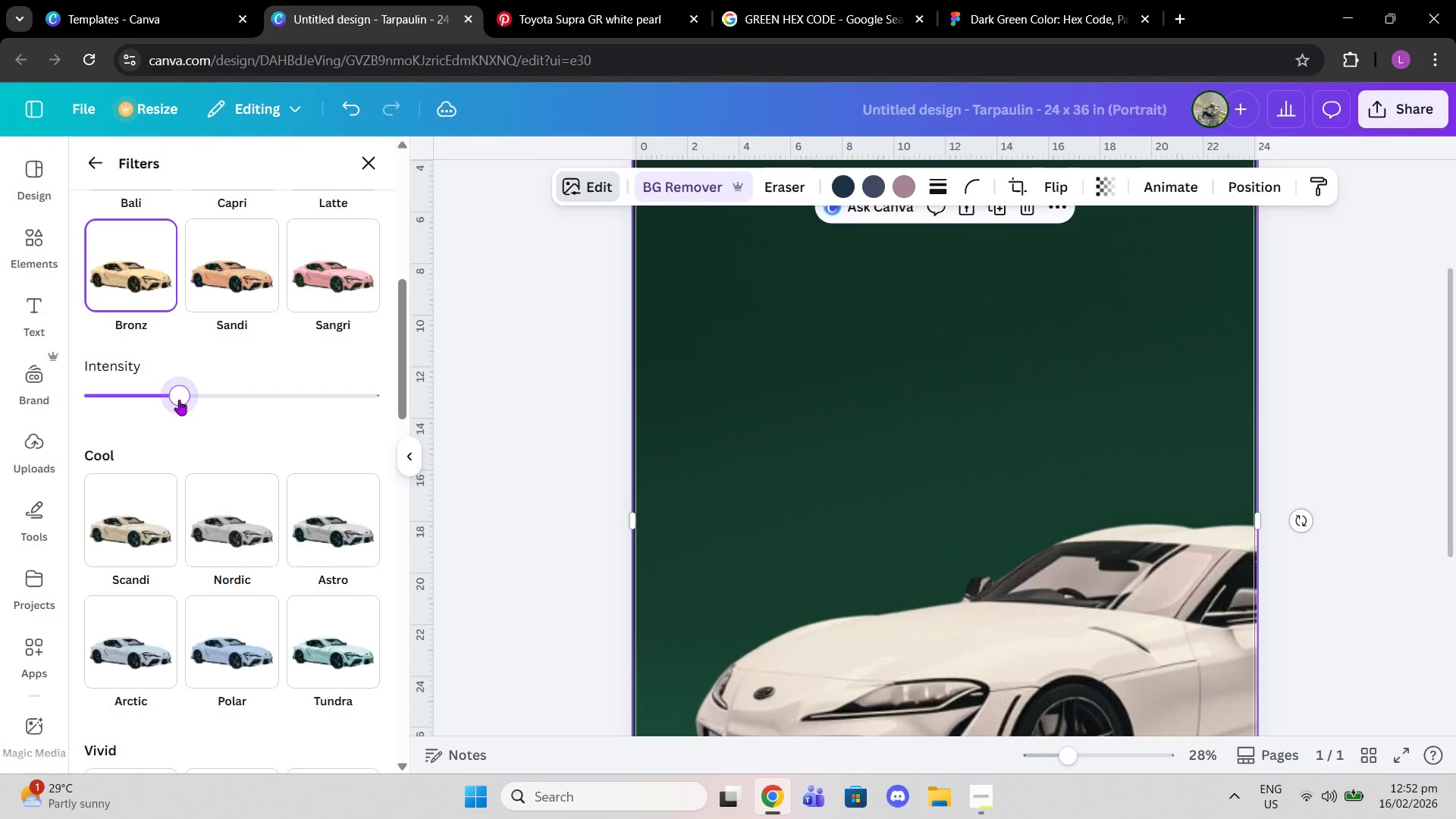 
left_click_drag(start_coordinate=[179, 400], to_coordinate=[171, 400])
 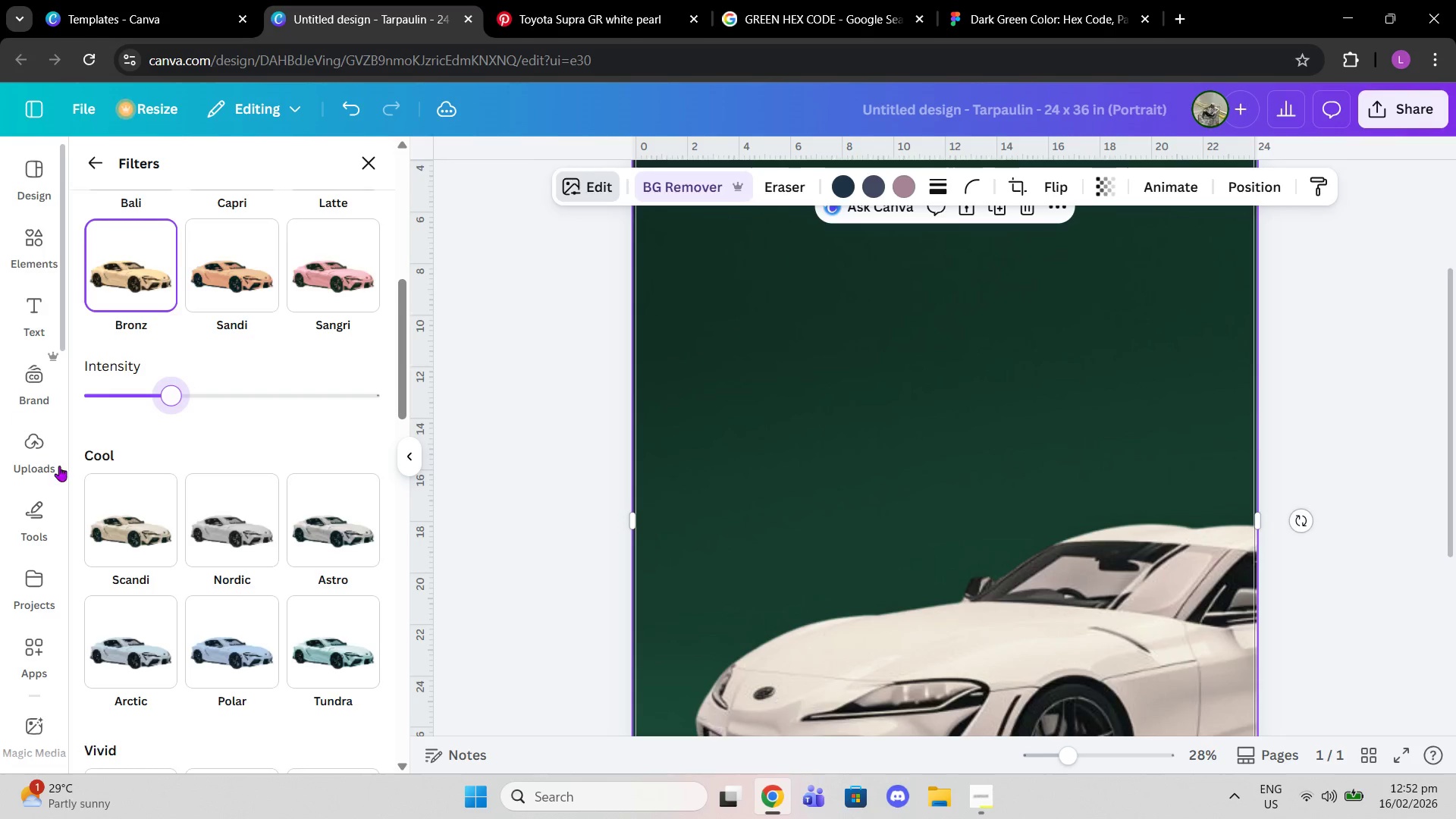 
left_click([152, 506])
 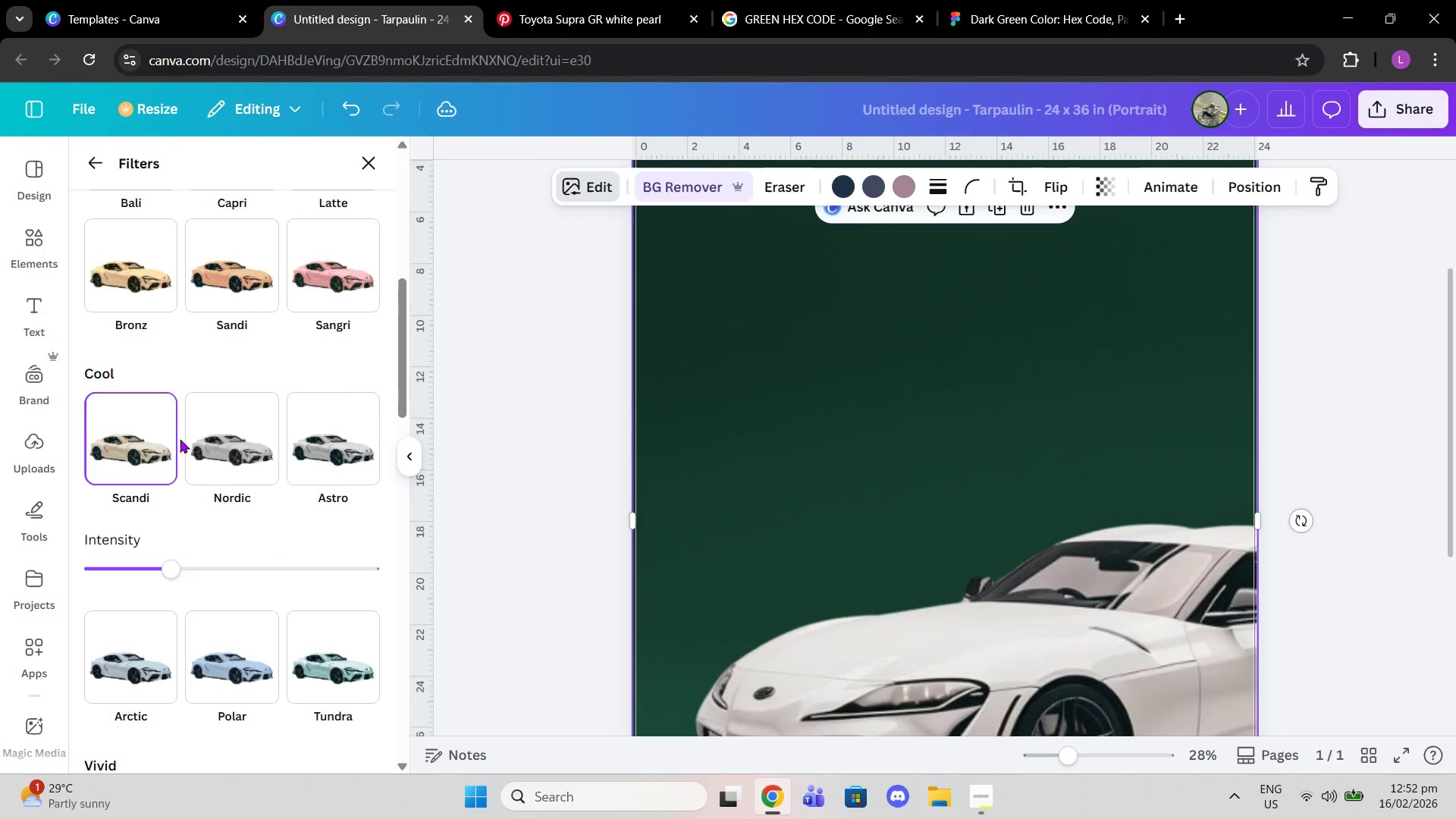 
scroll: coordinate [181, 450], scroll_direction: down, amount: 2.0
 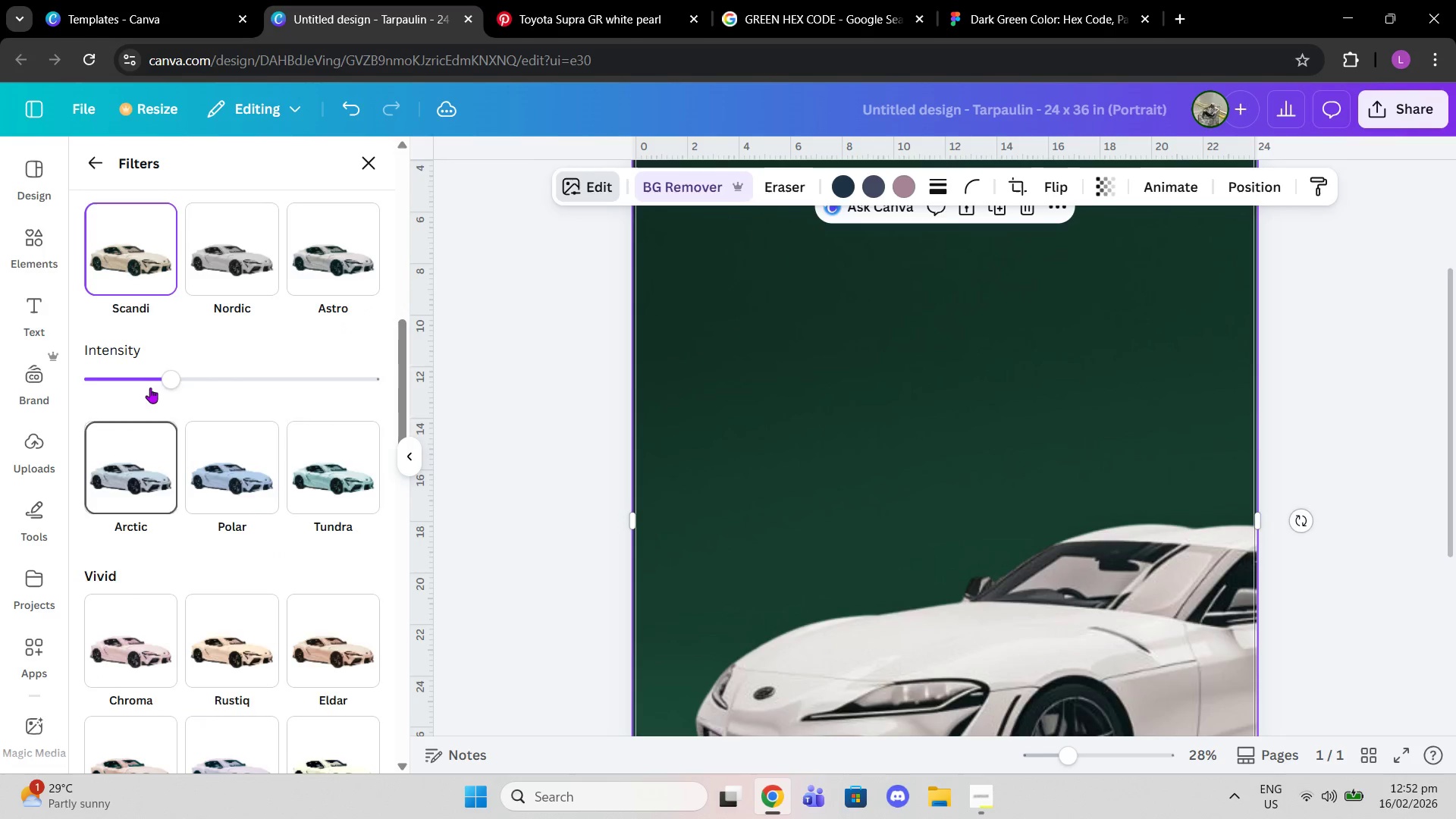 
left_click_drag(start_coordinate=[163, 384], to_coordinate=[162, 378])
 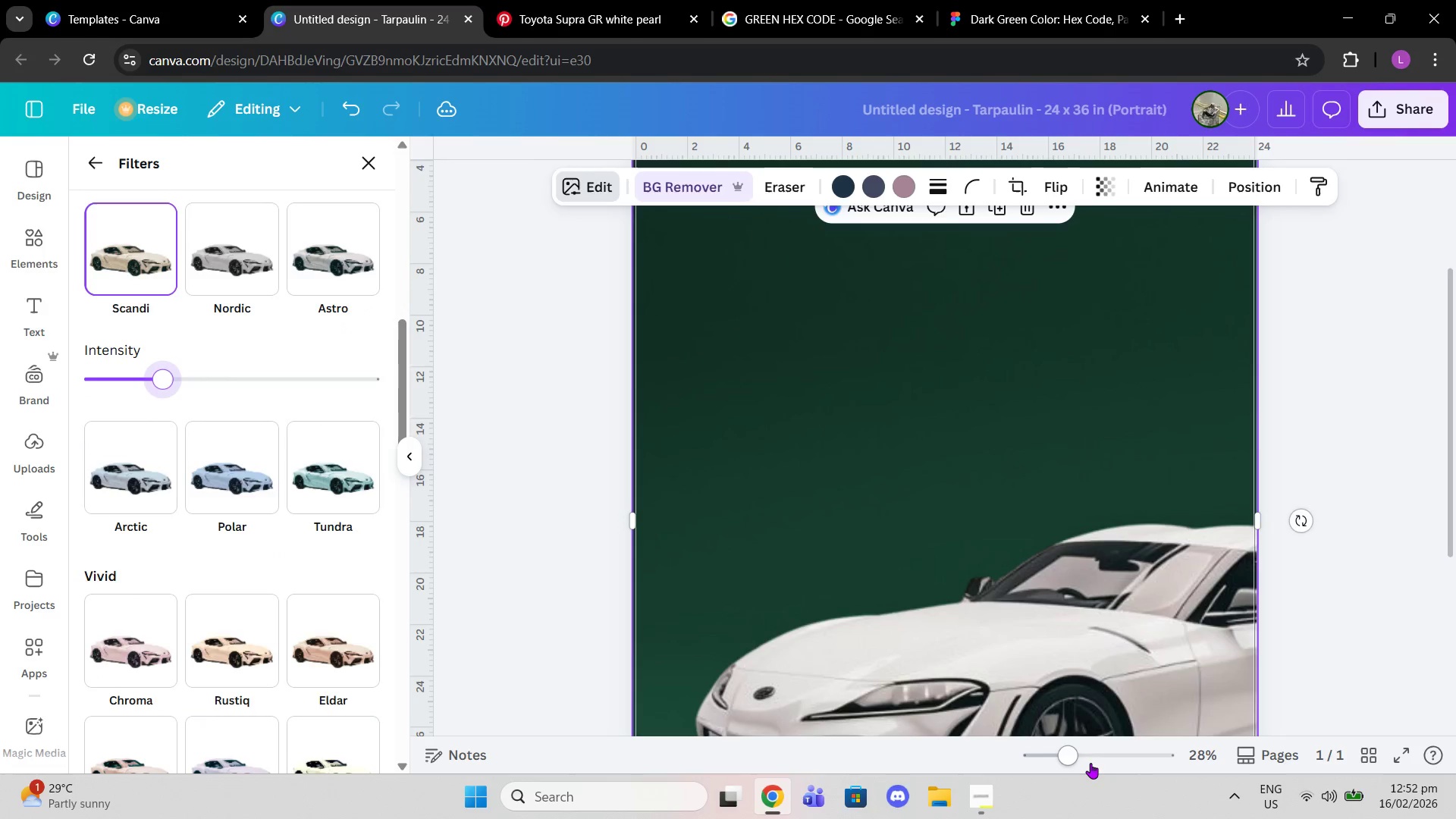 
left_click_drag(start_coordinate=[1080, 761], to_coordinate=[1061, 761])
 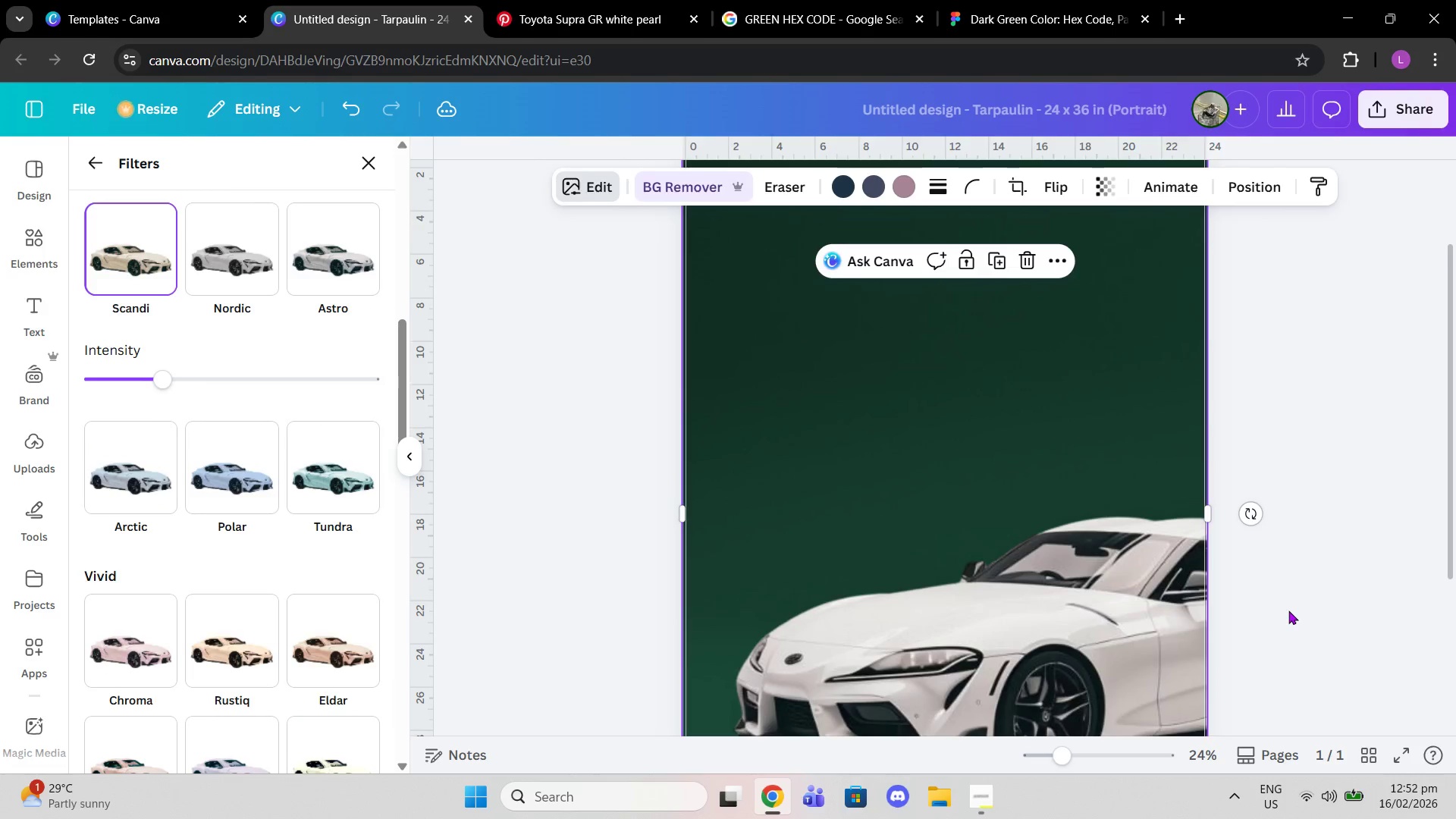 
double_click([1288, 610])
 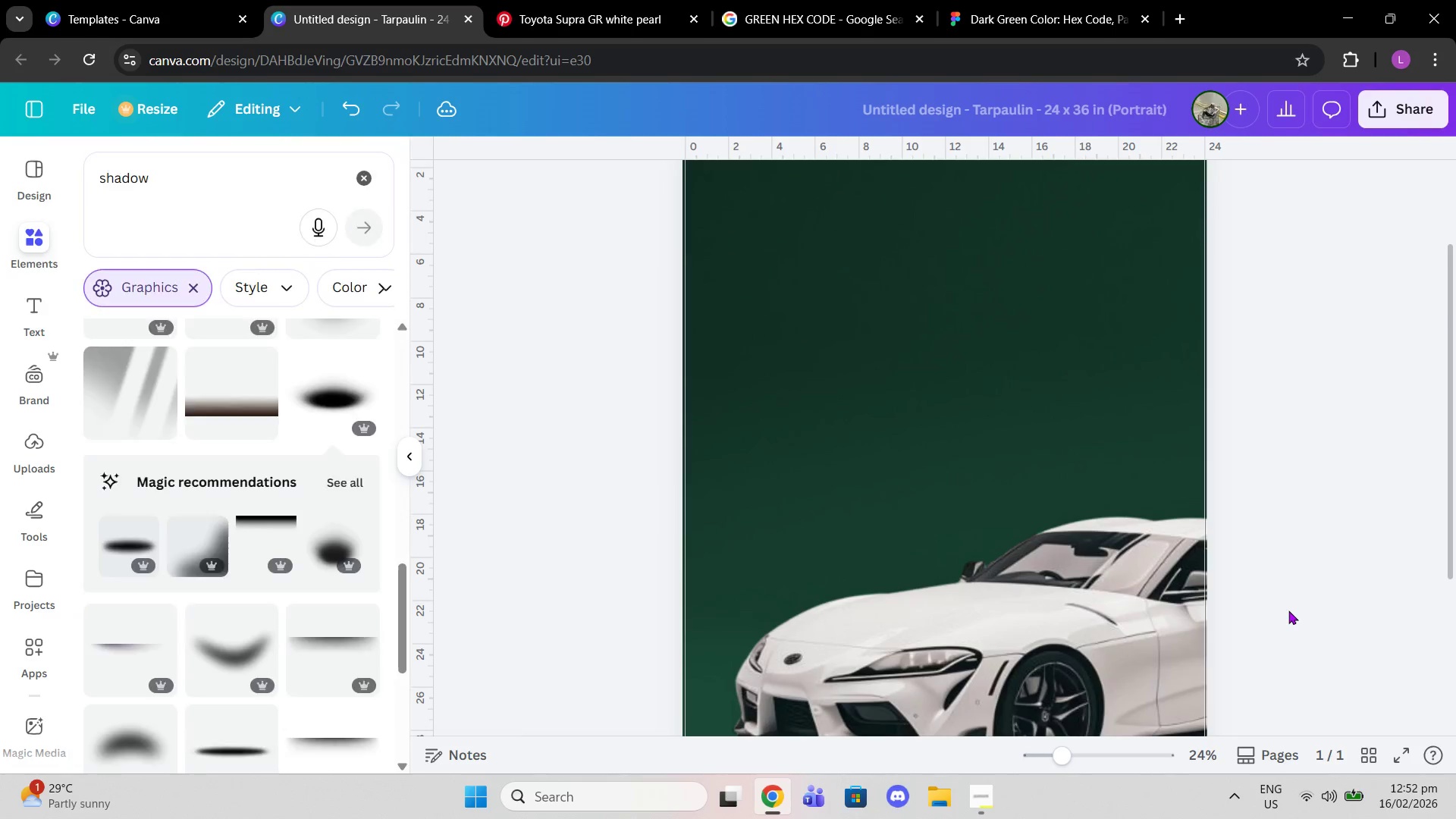 
left_click([1288, 610])
 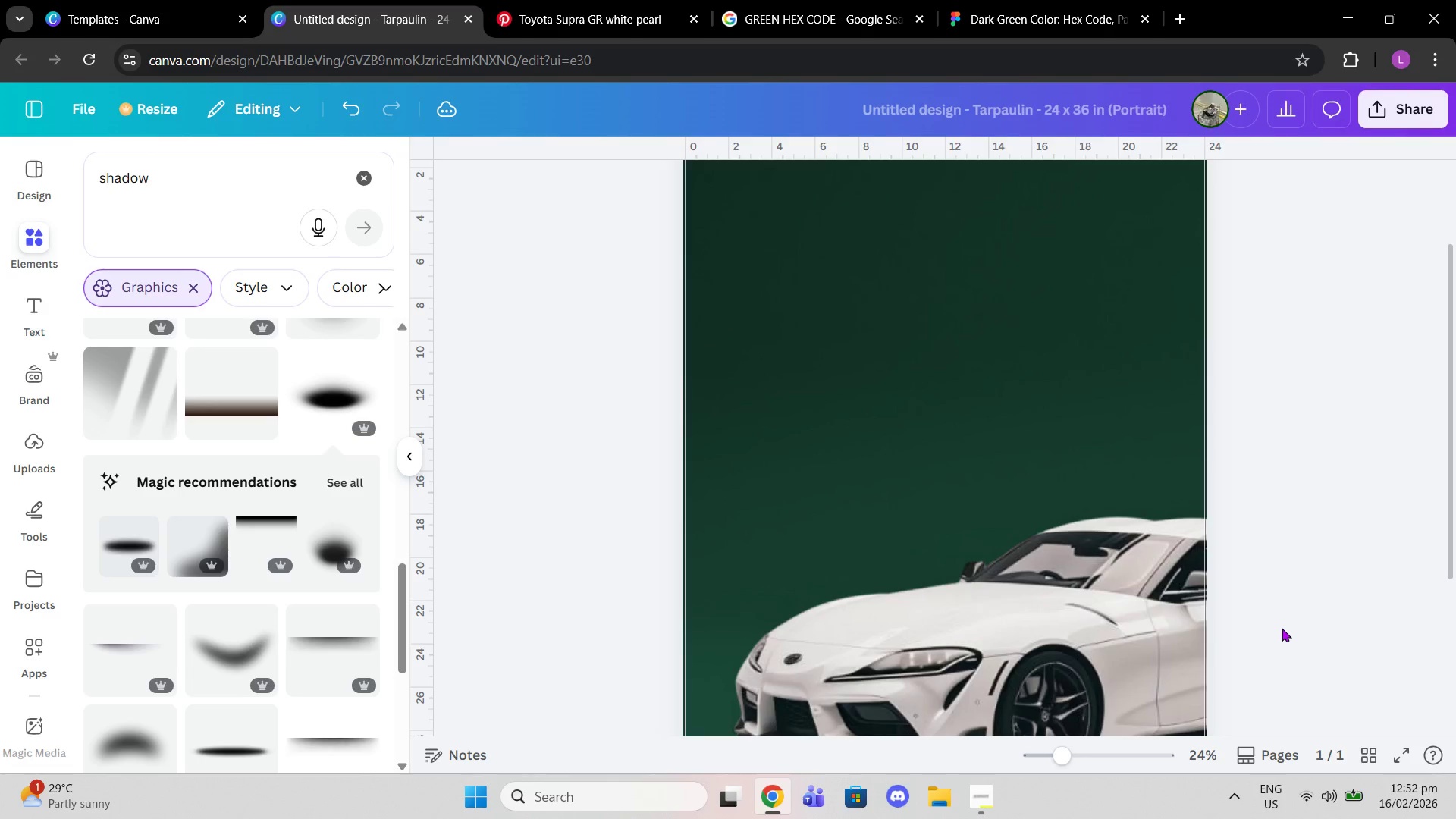 
scroll: coordinate [1280, 632], scroll_direction: down, amount: 1.0
 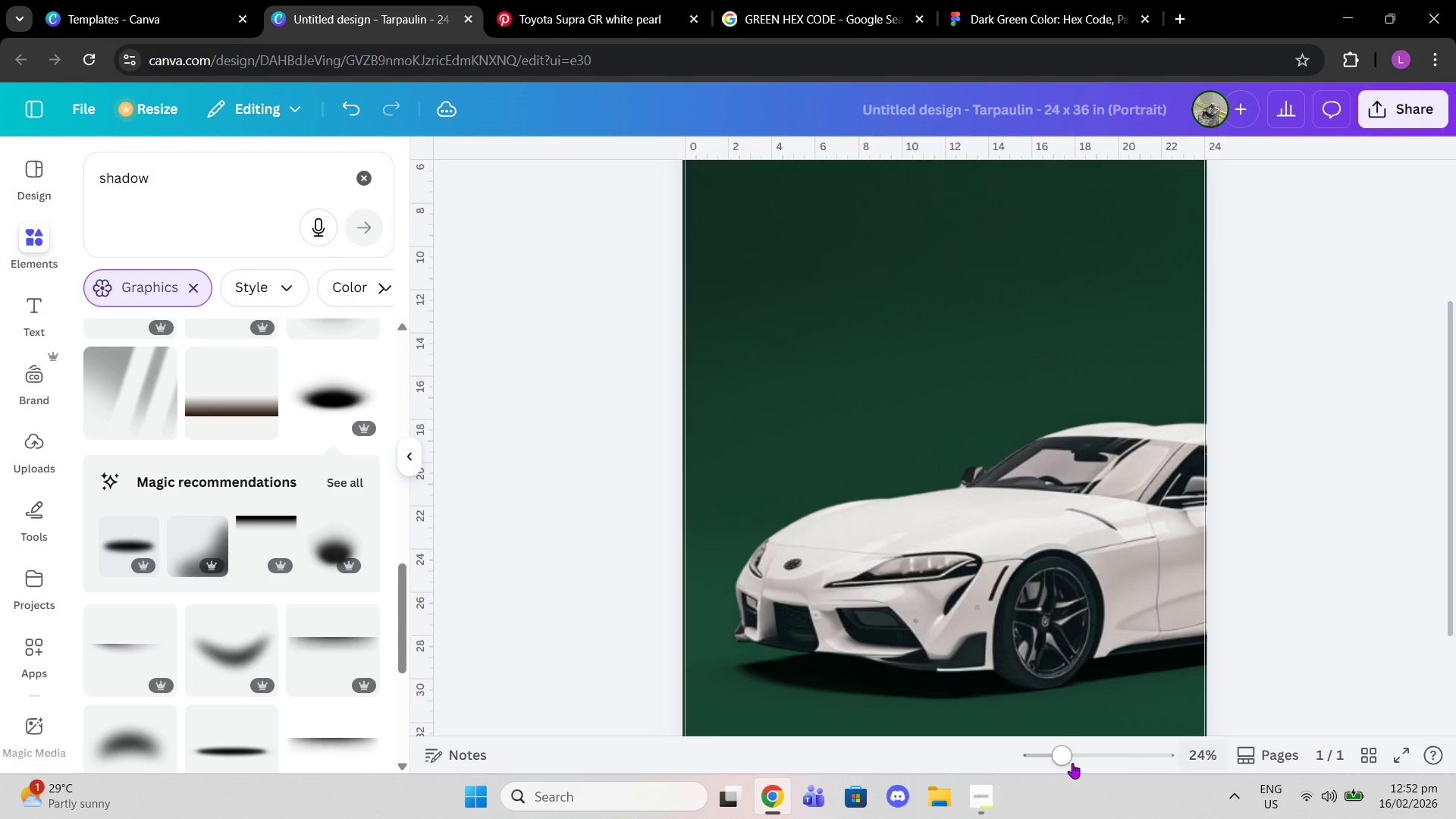 
left_click_drag(start_coordinate=[1070, 763], to_coordinate=[1050, 763])
 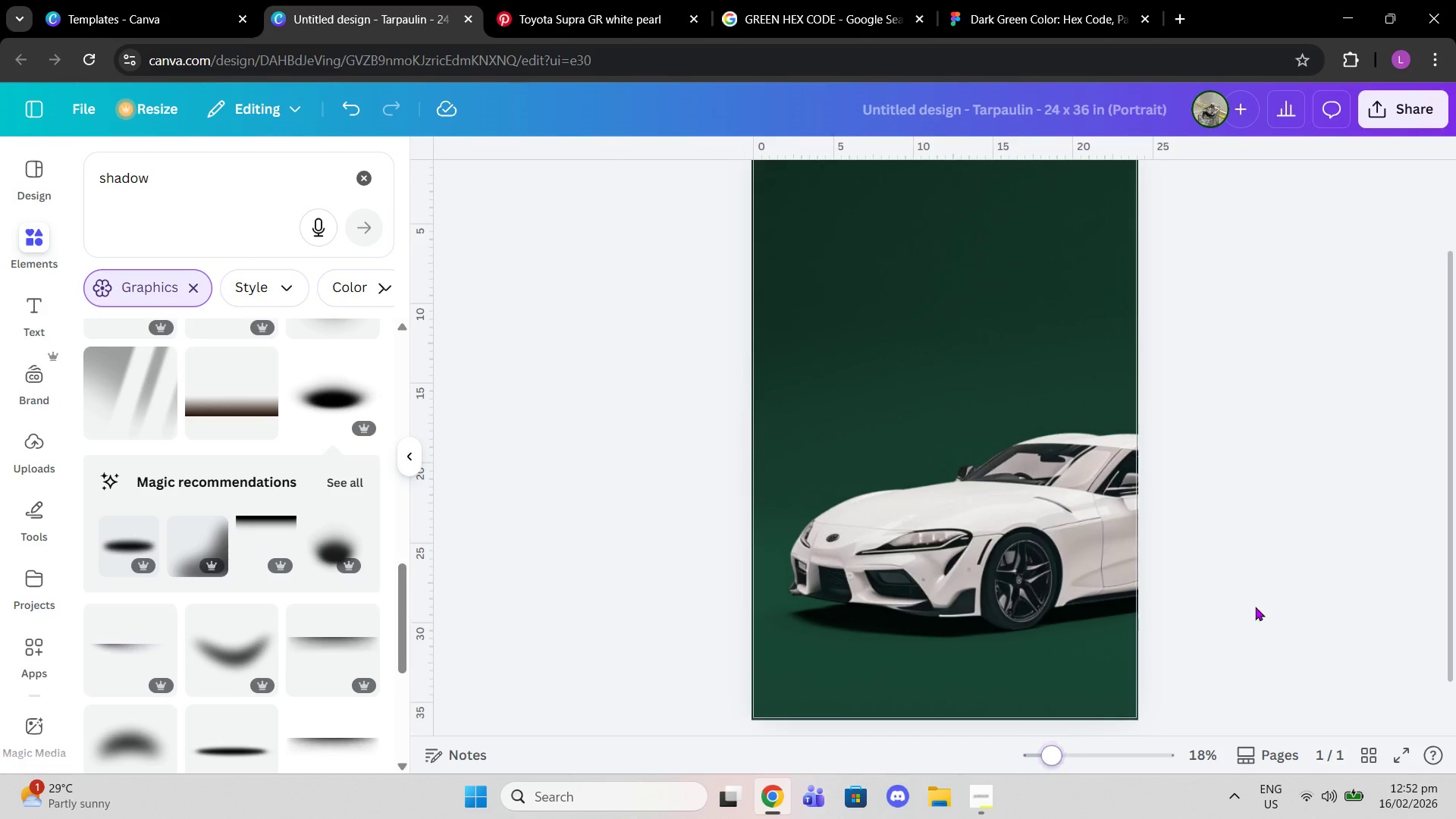 
left_click([1255, 607])
 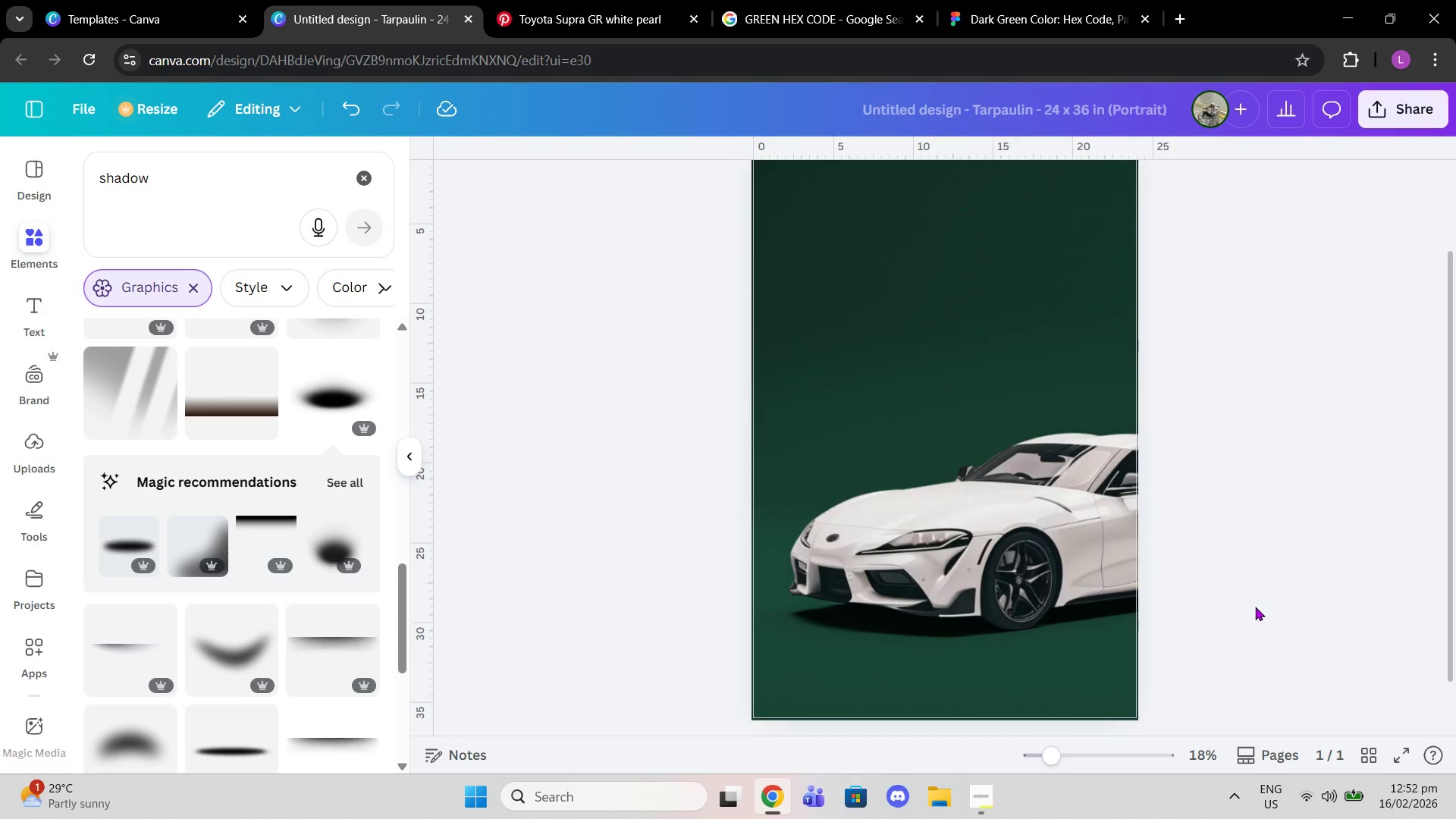 
scroll: coordinate [1255, 607], scroll_direction: up, amount: 1.0
 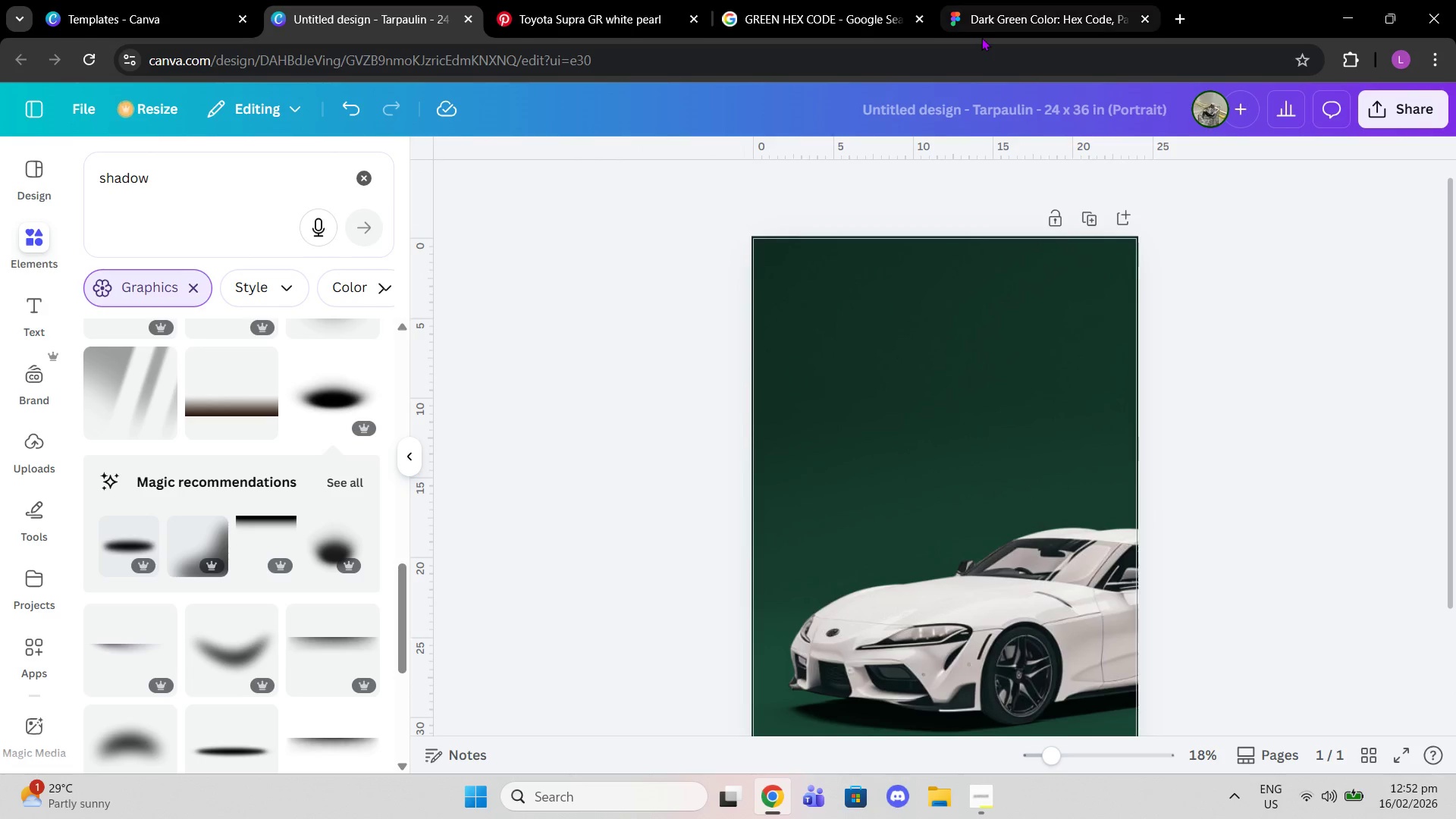 
left_click([999, 7])
 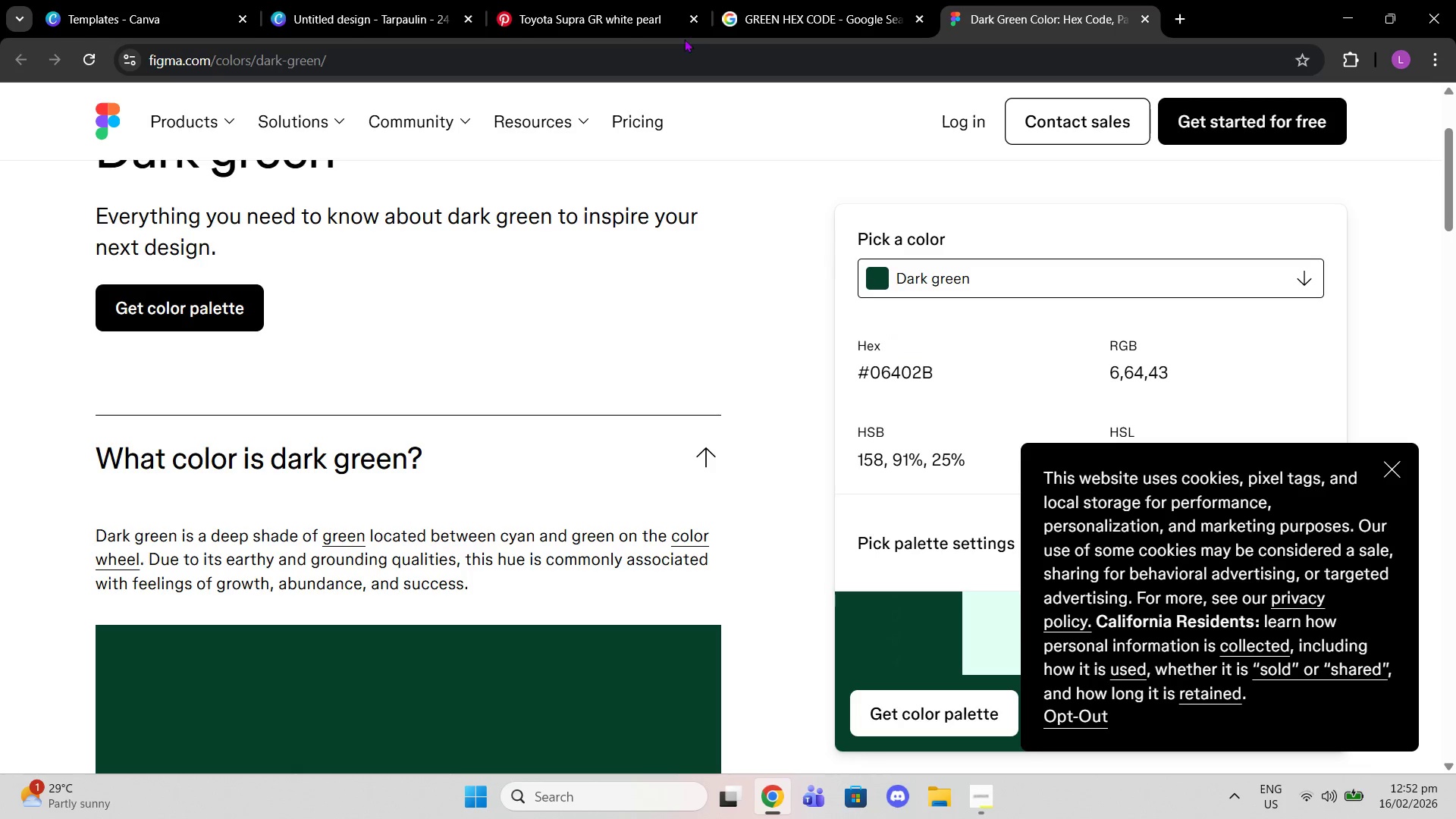 
left_click([651, 0])
 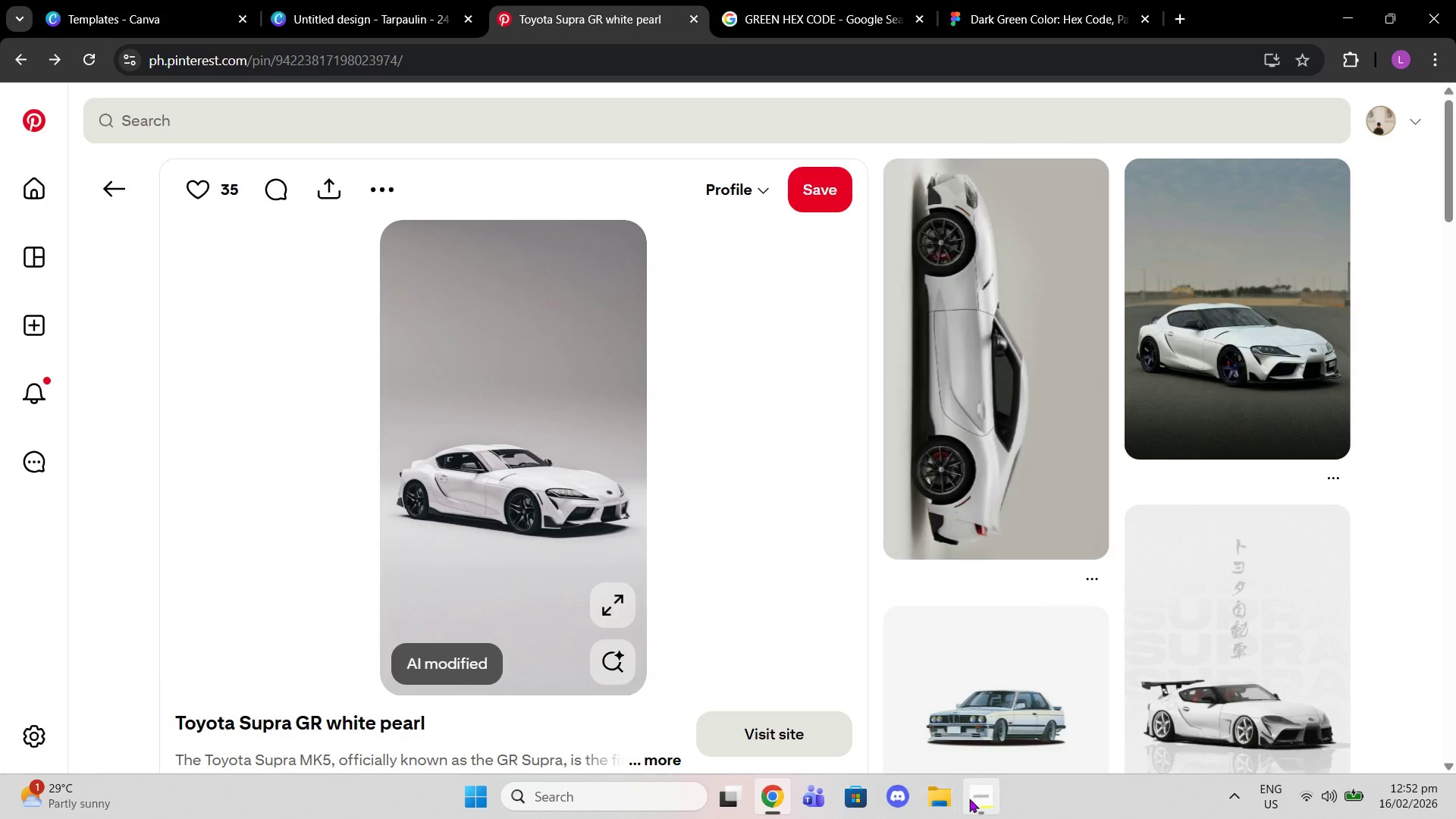 
mouse_move([979, 777])
 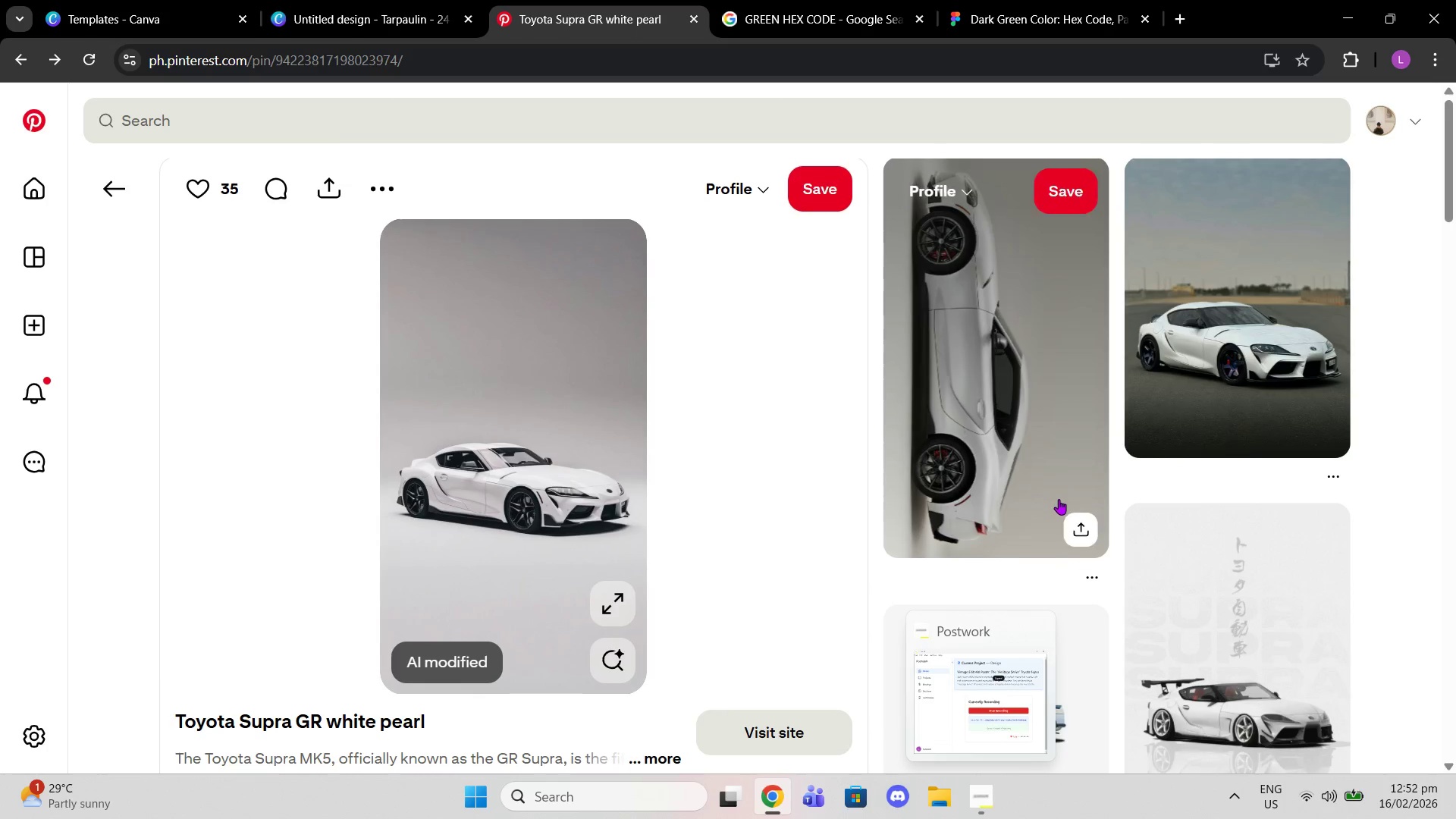 
scroll: coordinate [1061, 501], scroll_direction: down, amount: 3.0
 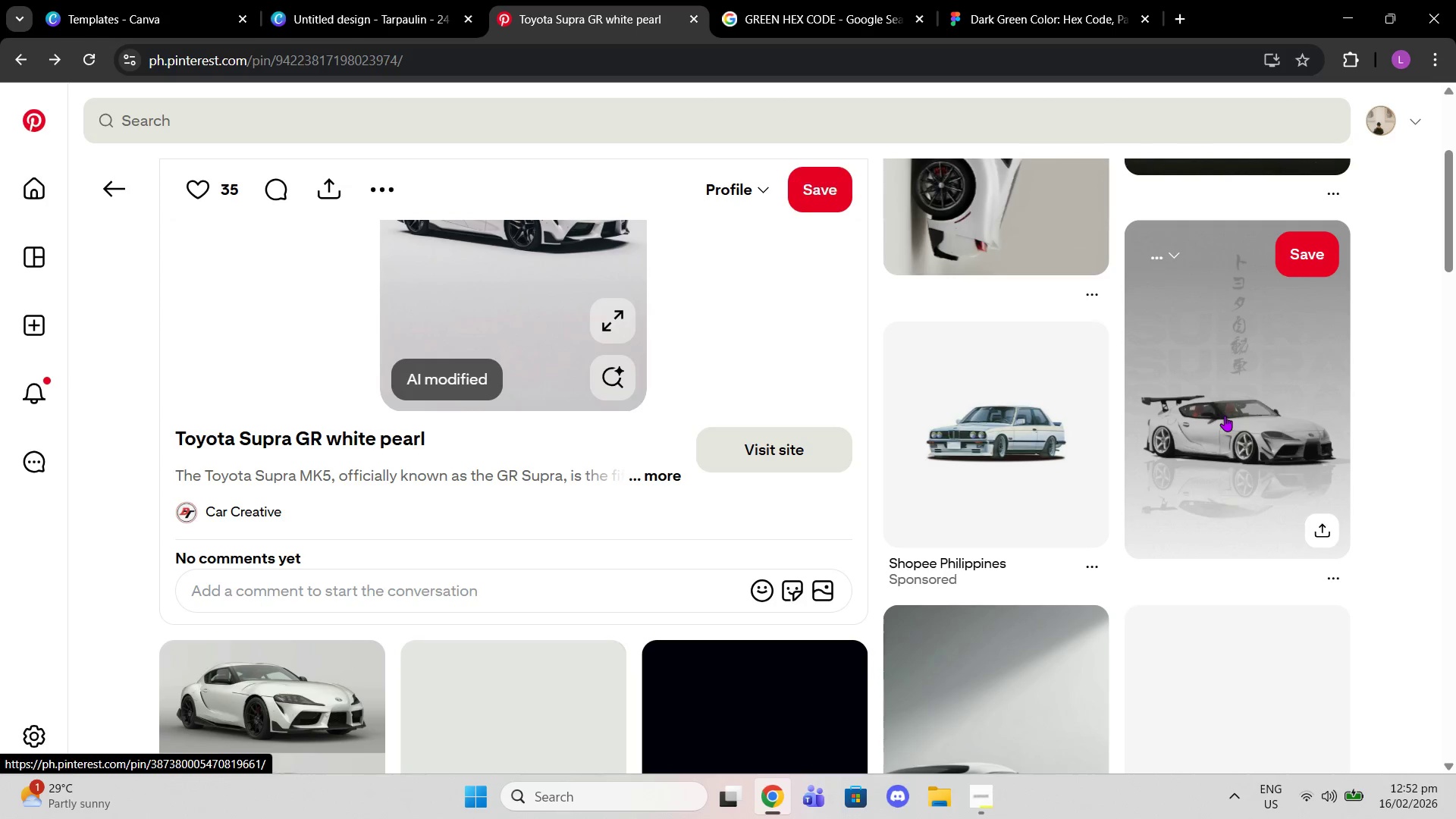 
left_click([1225, 416])
 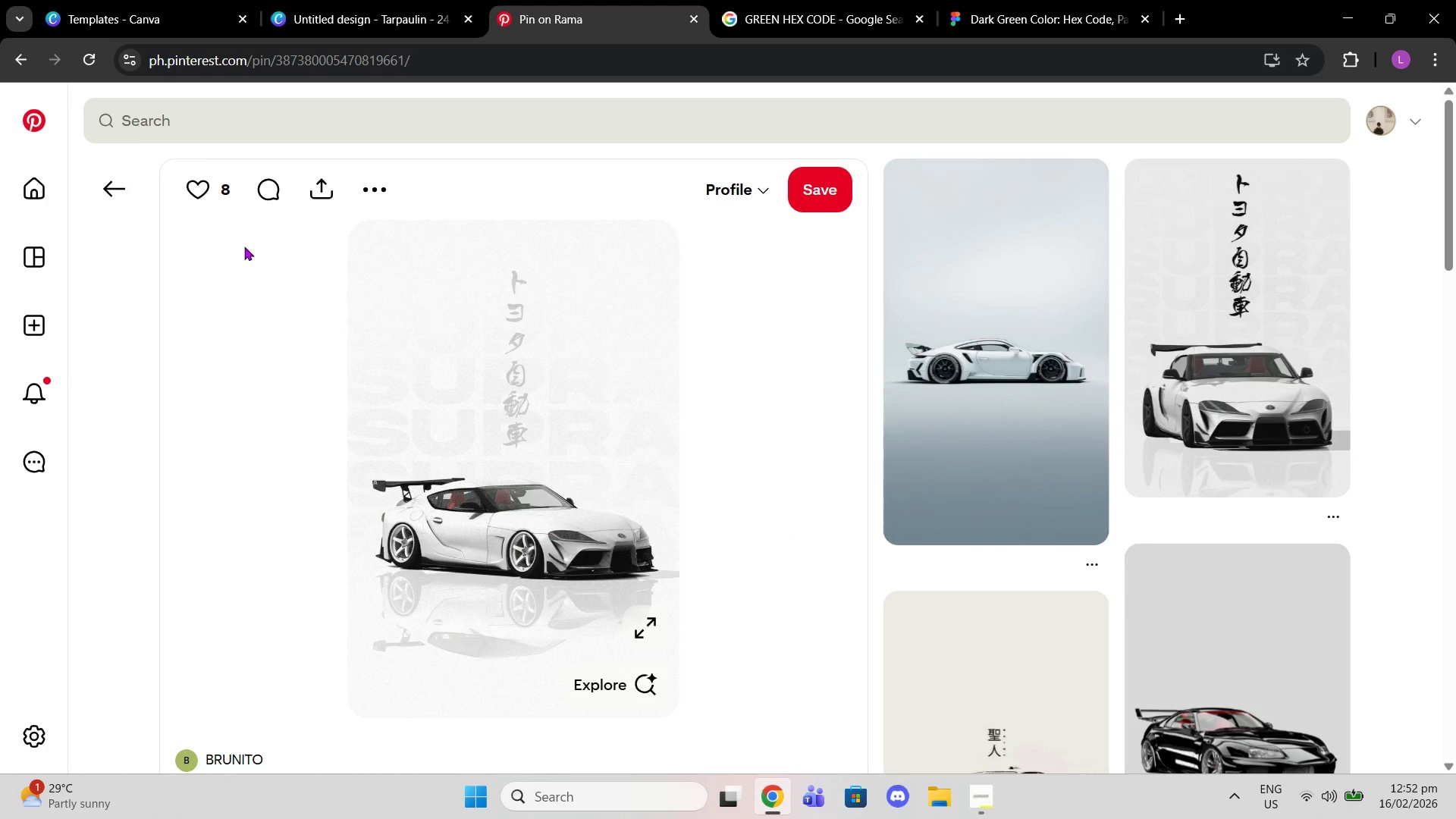 
wait(5.48)
 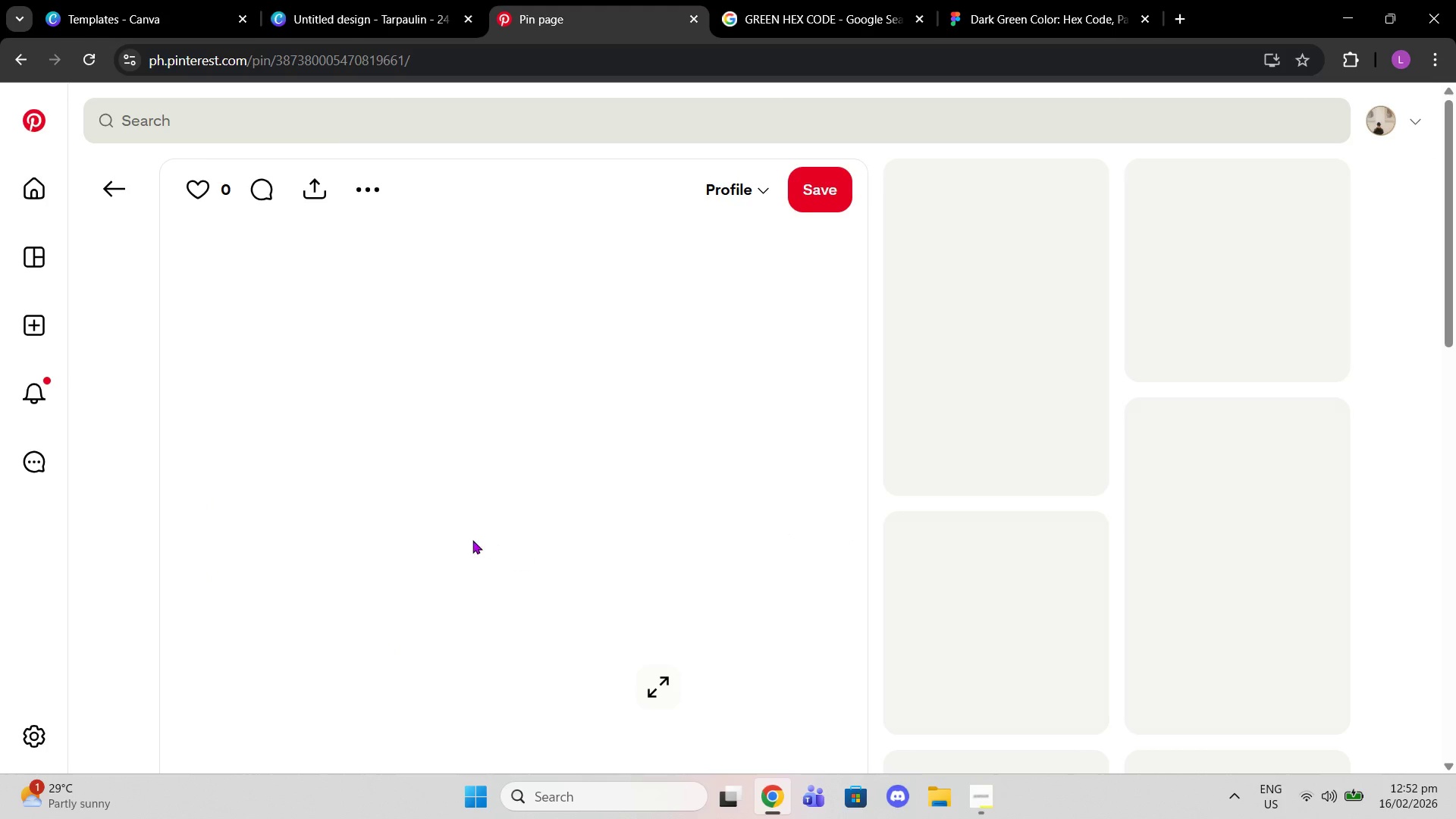 
left_click([121, 190])
 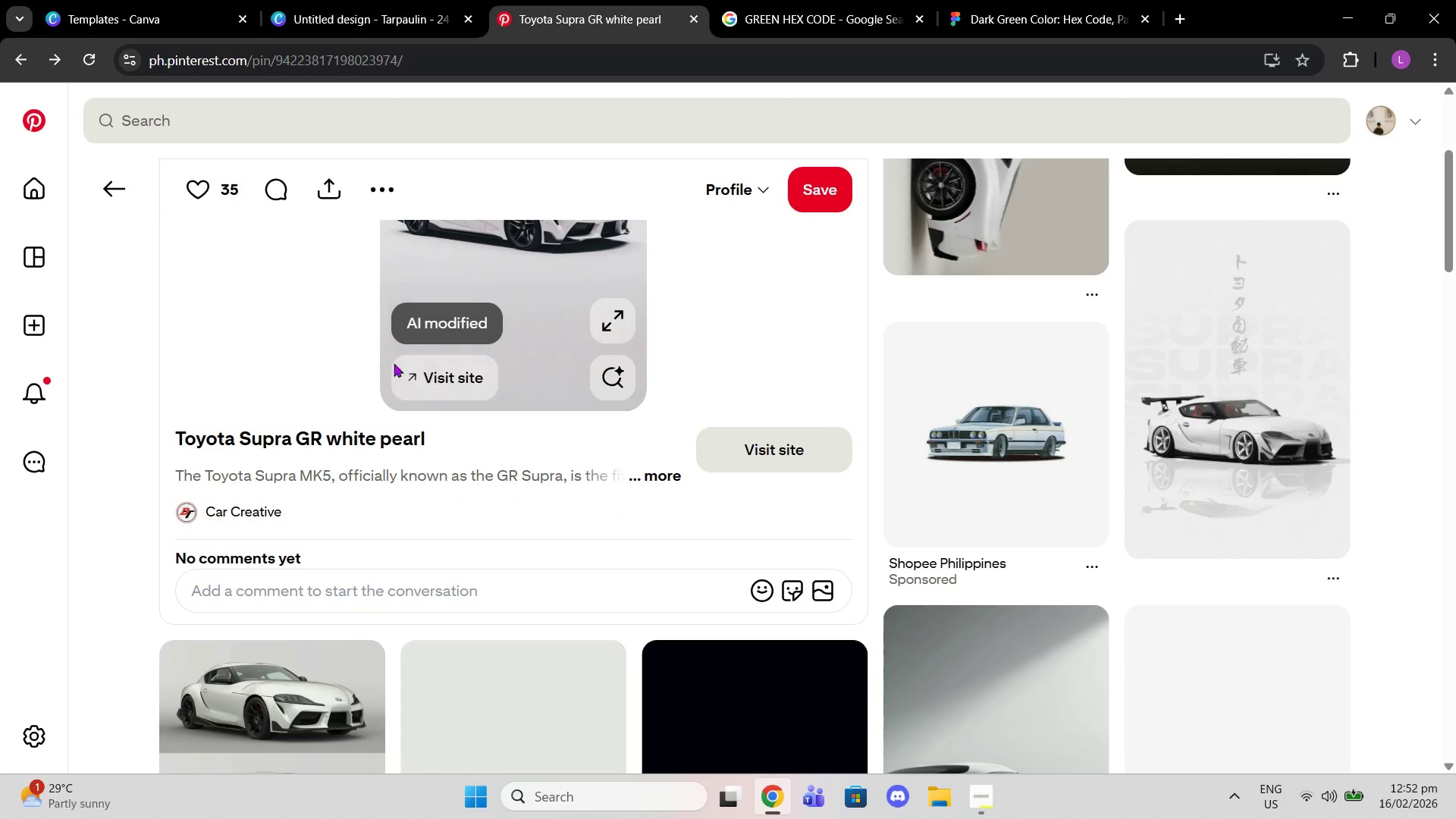 
scroll: coordinate [478, 445], scroll_direction: down, amount: 3.0
 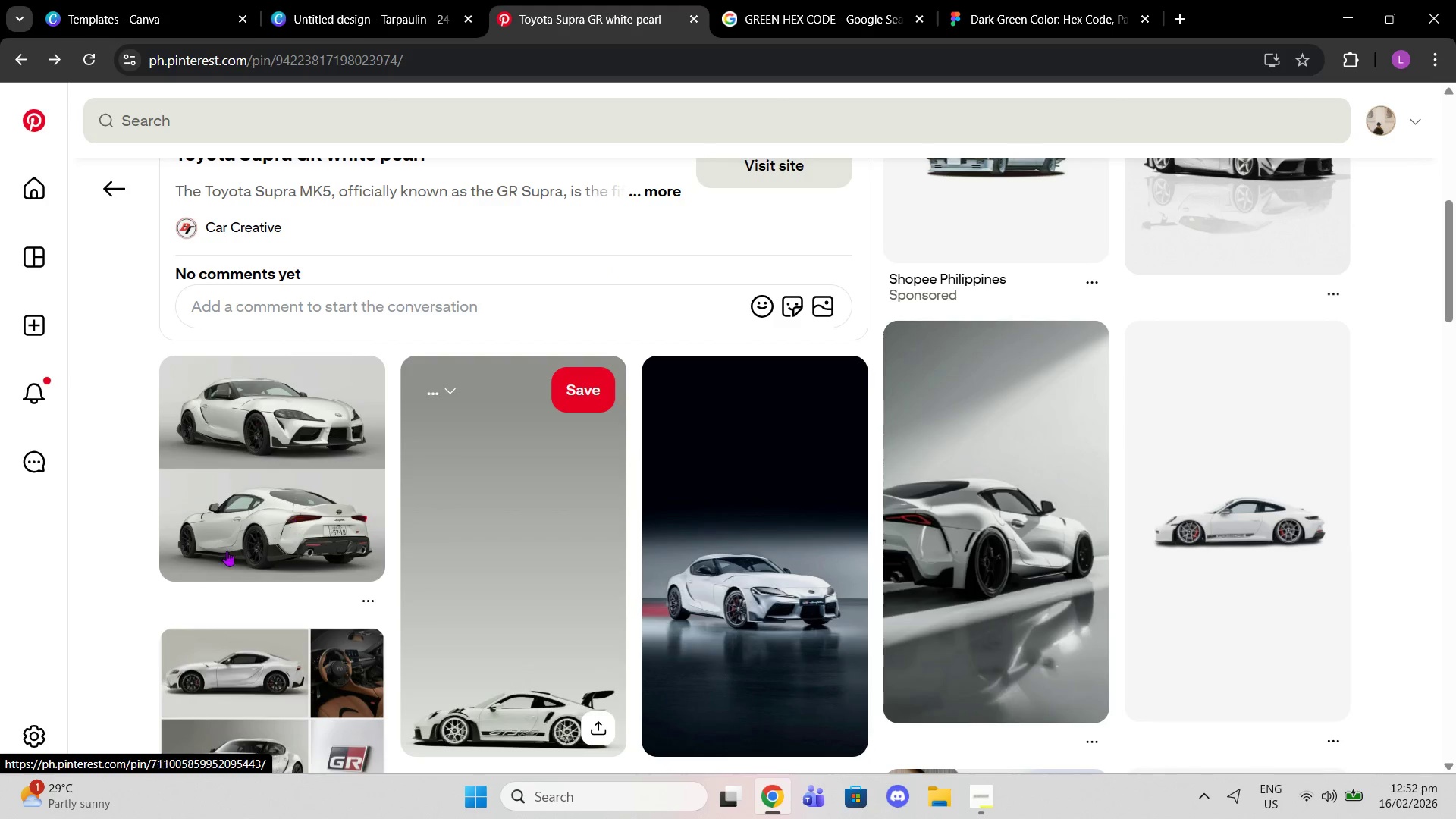 
left_click([227, 551])
 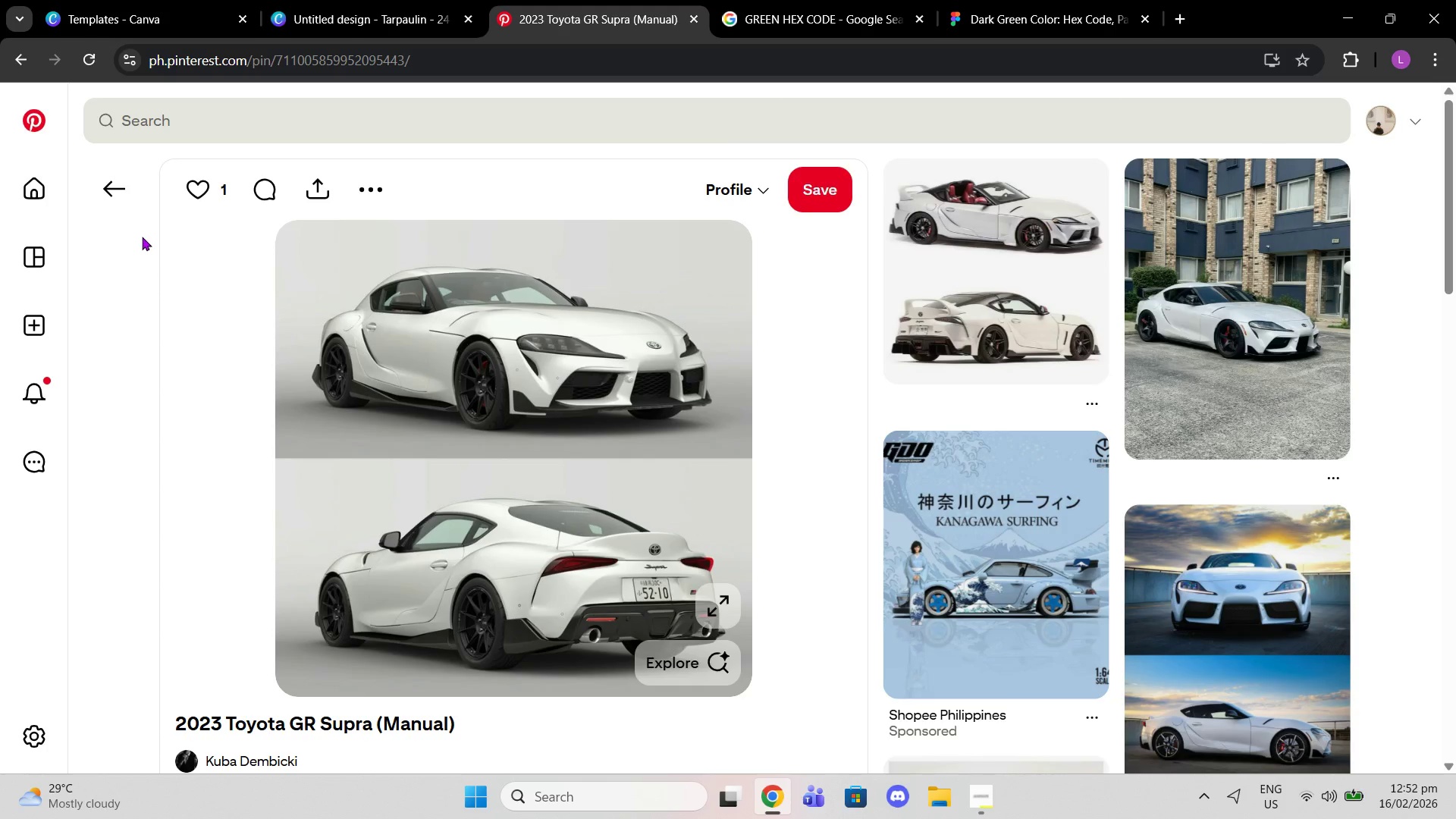 
wait(6.34)
 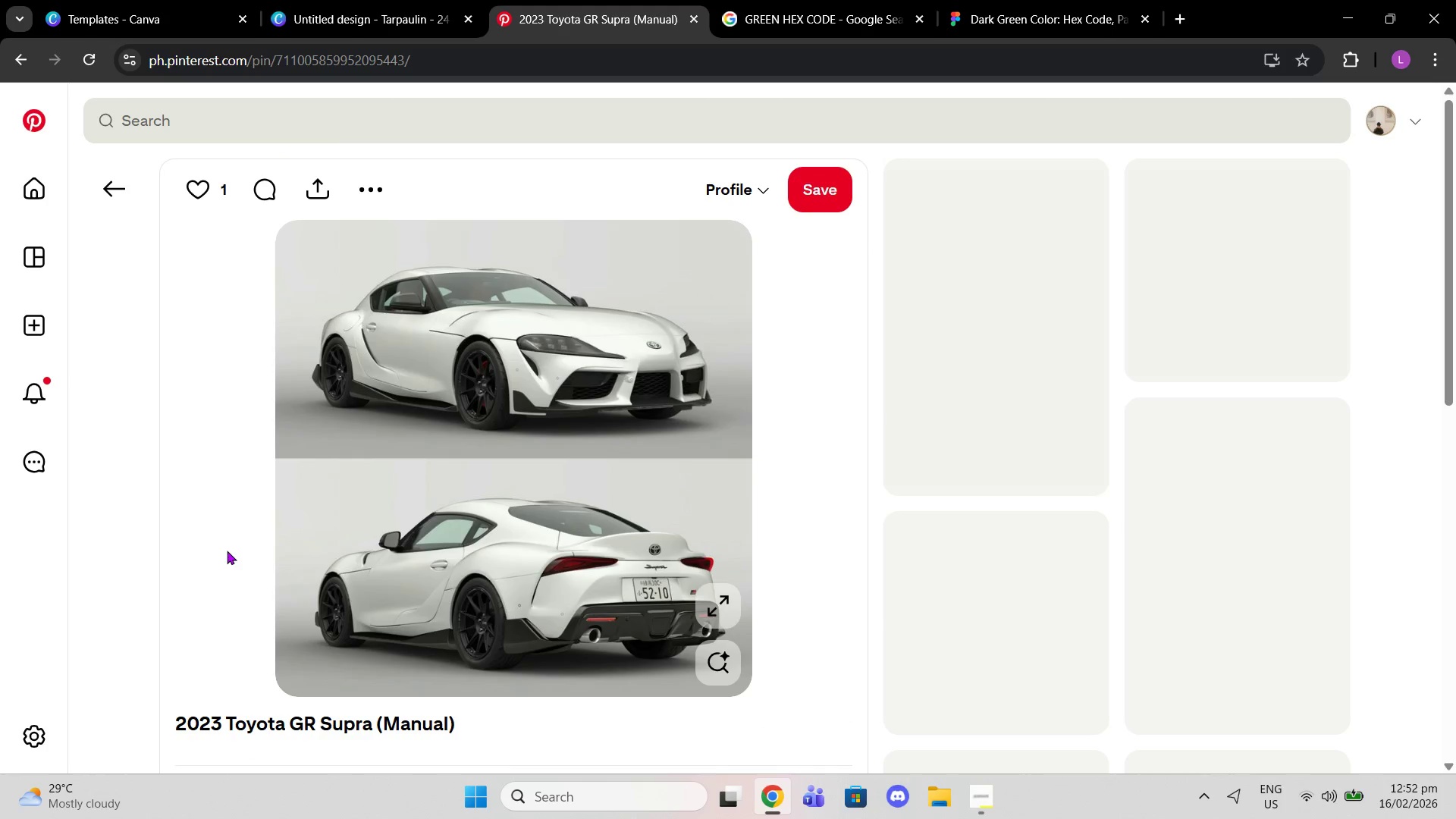 
left_click([108, 179])
 